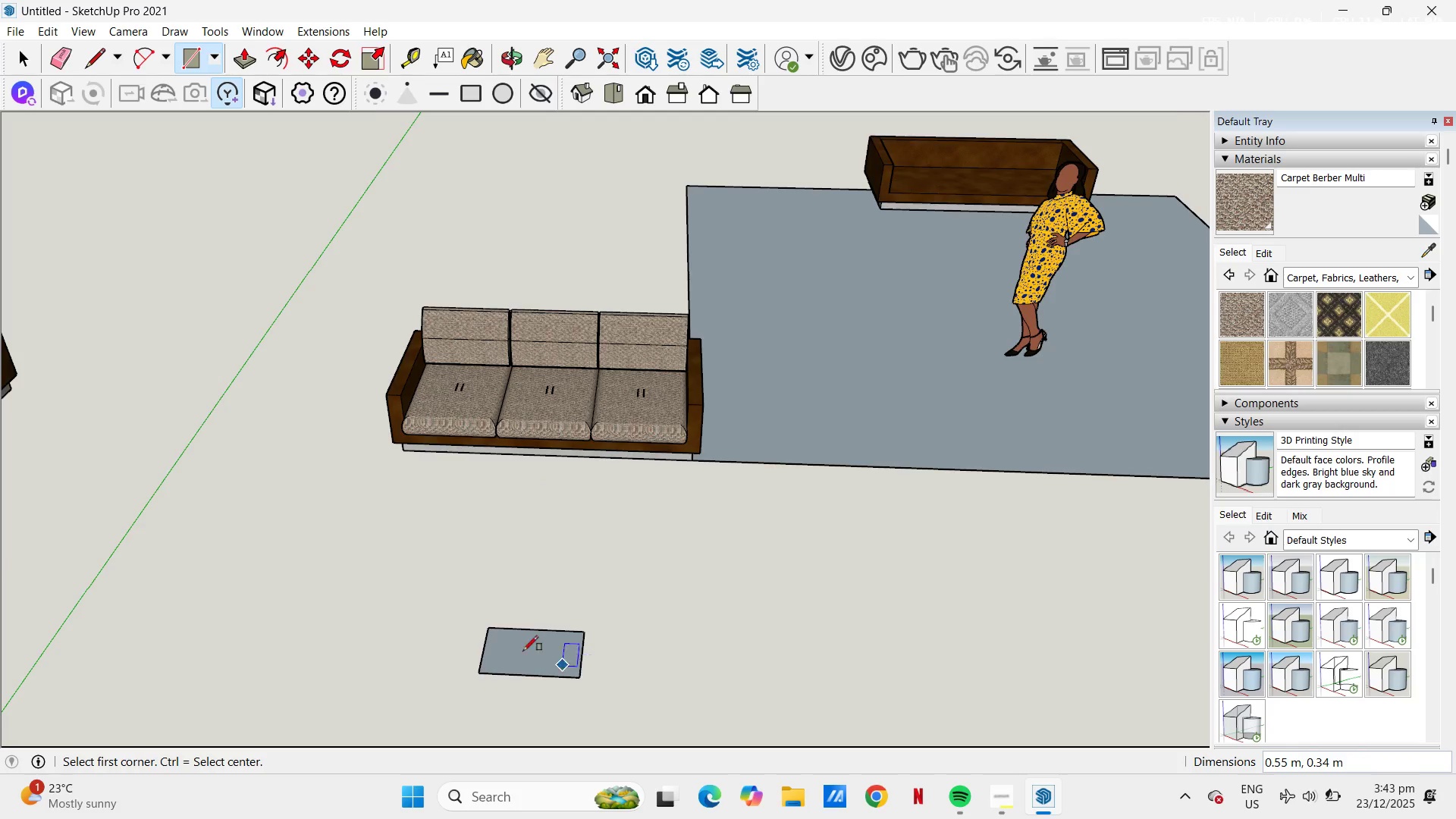 
key(H)
 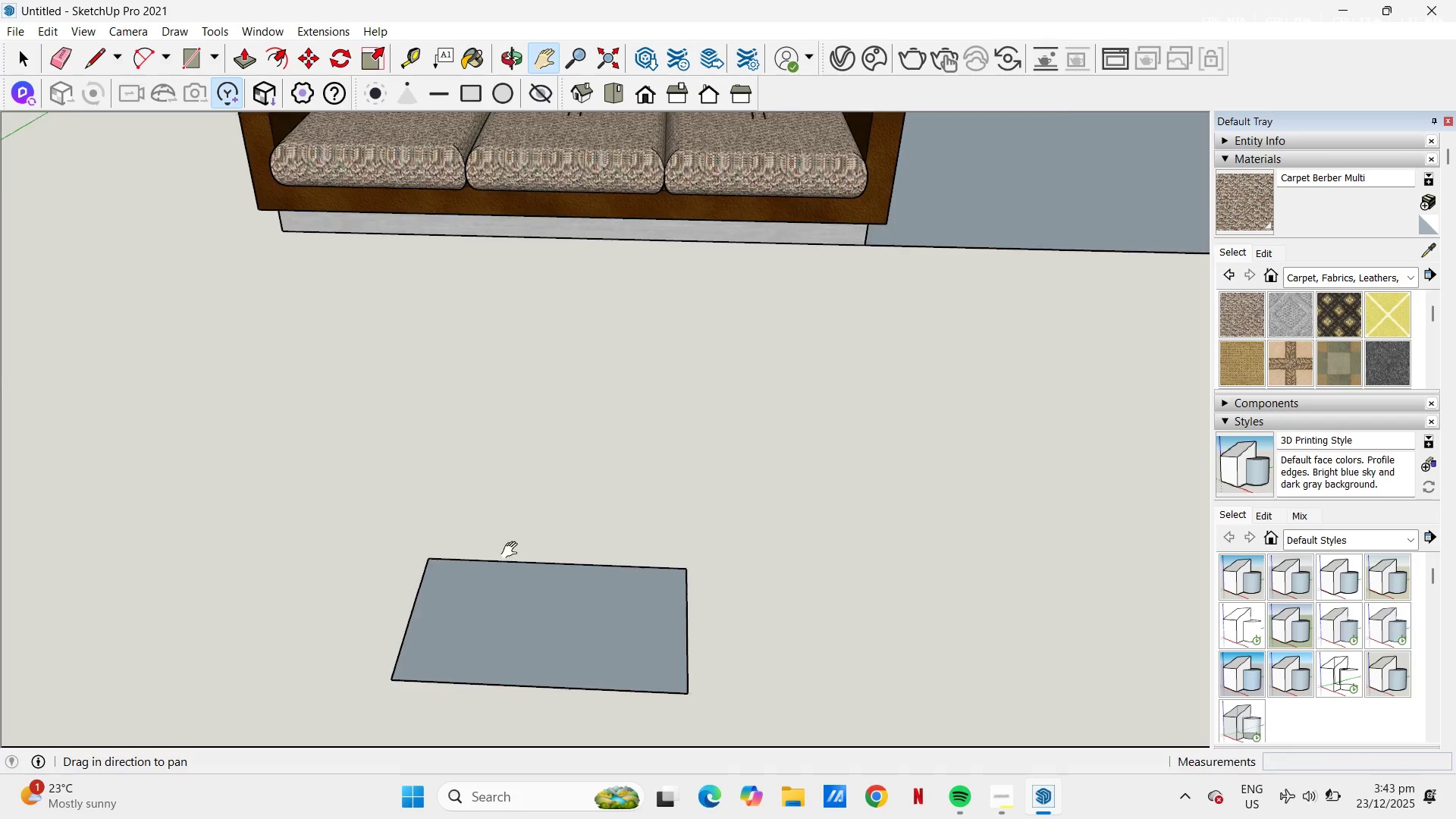 
scroll: coordinate [521, 651], scroll_direction: up, amount: 10.0
 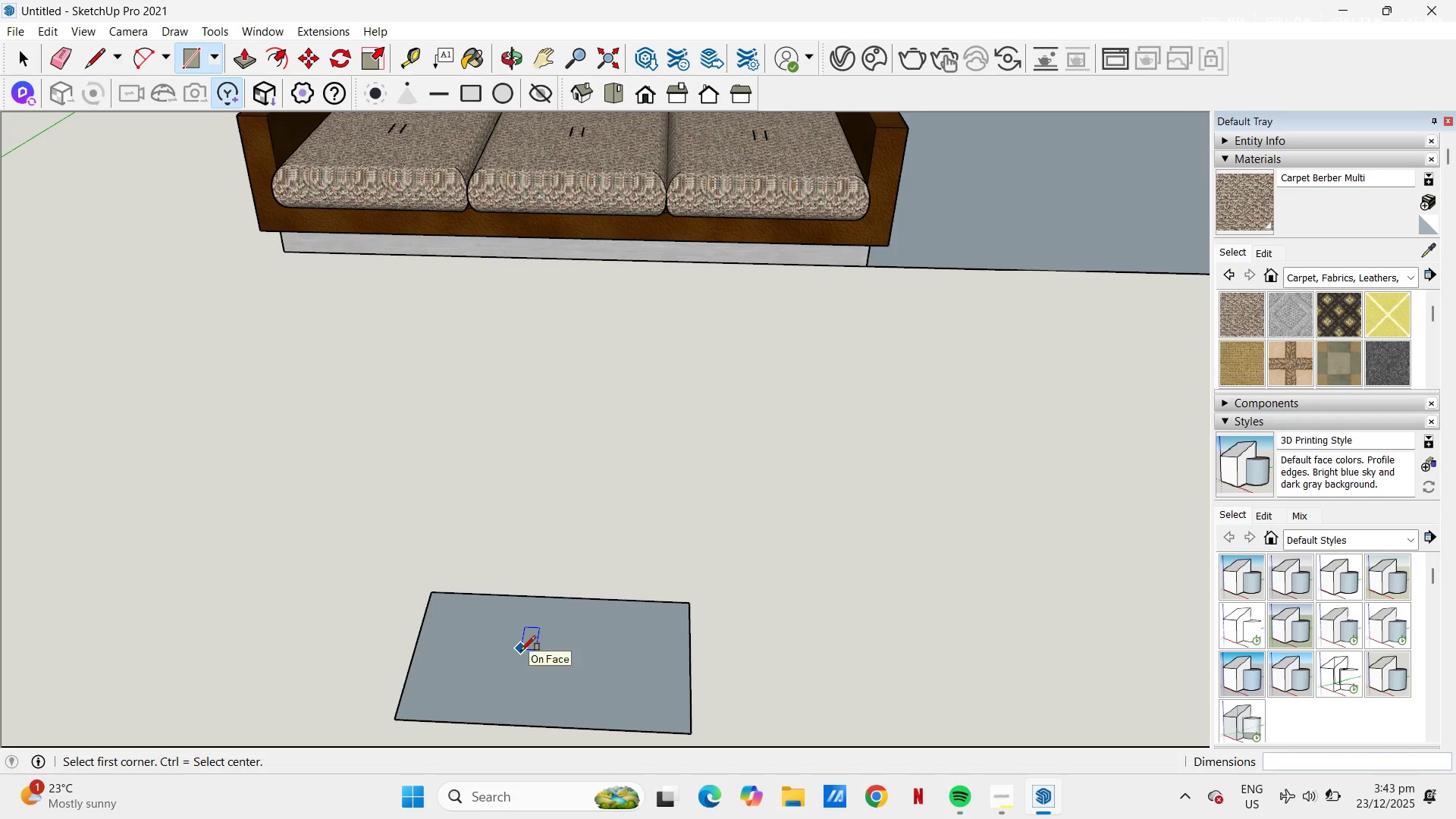 
left_click_drag(start_coordinate=[519, 623], to_coordinate=[504, 447])
 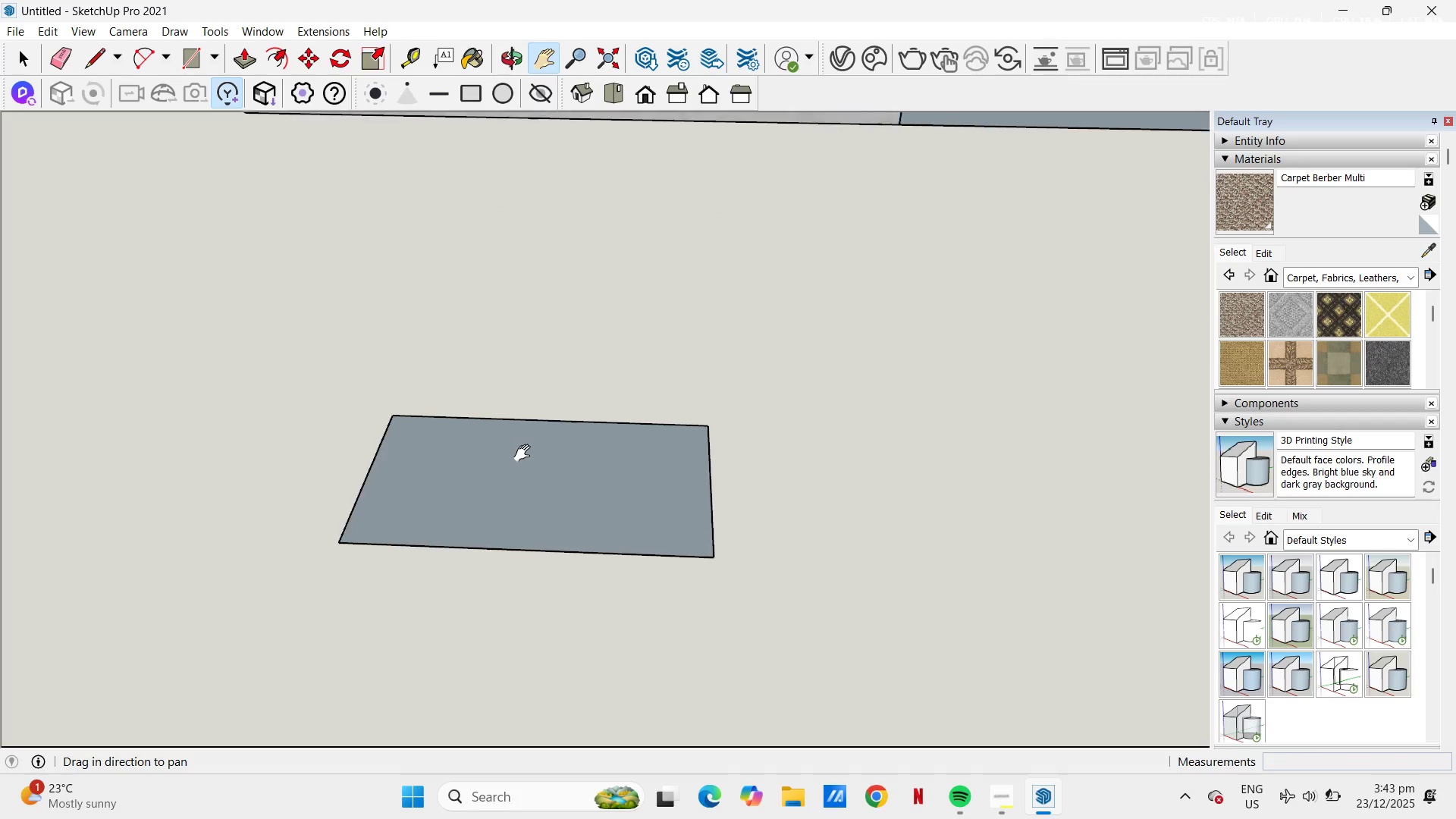 
key(Space)
 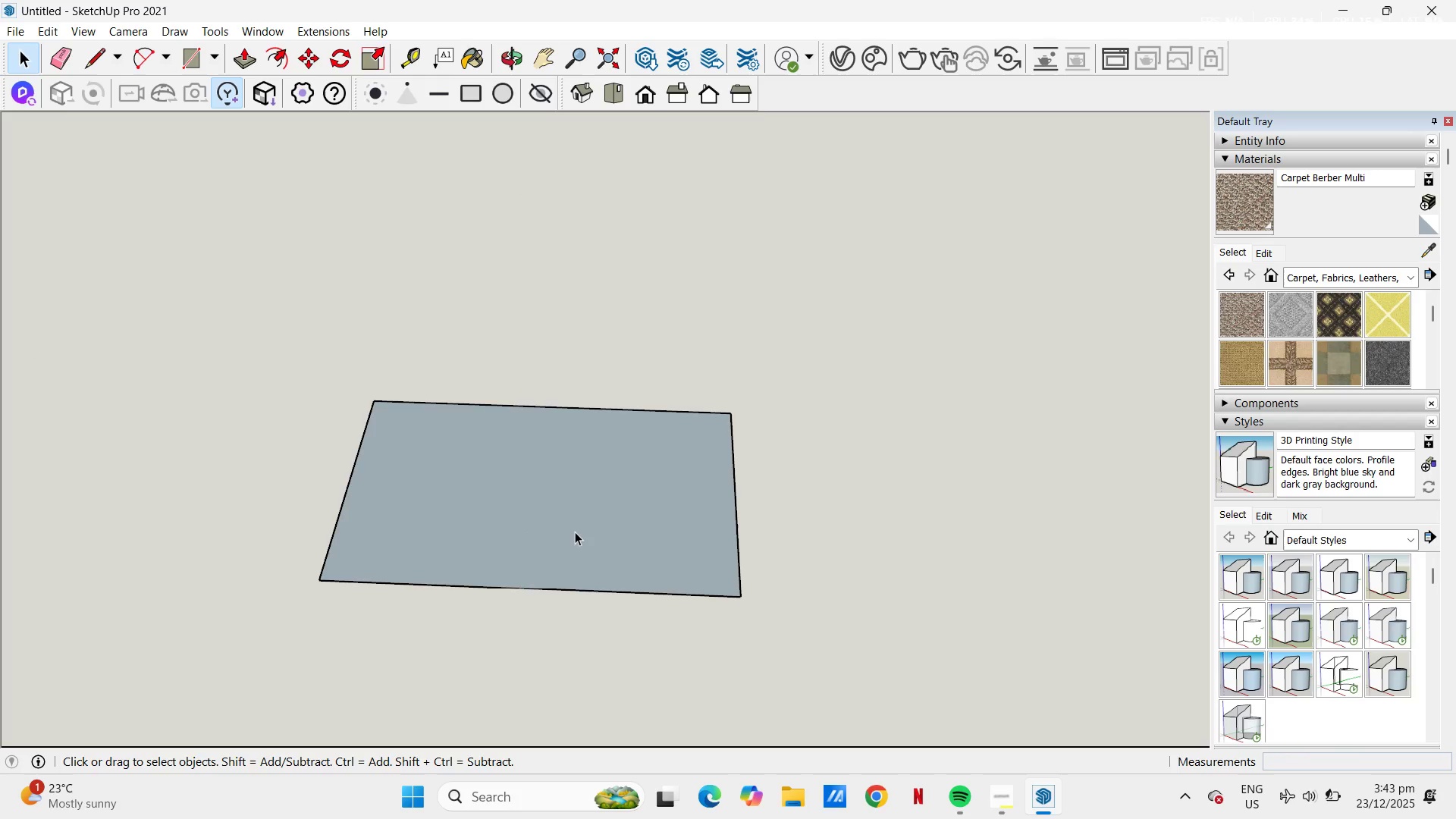 
left_click([575, 532])
 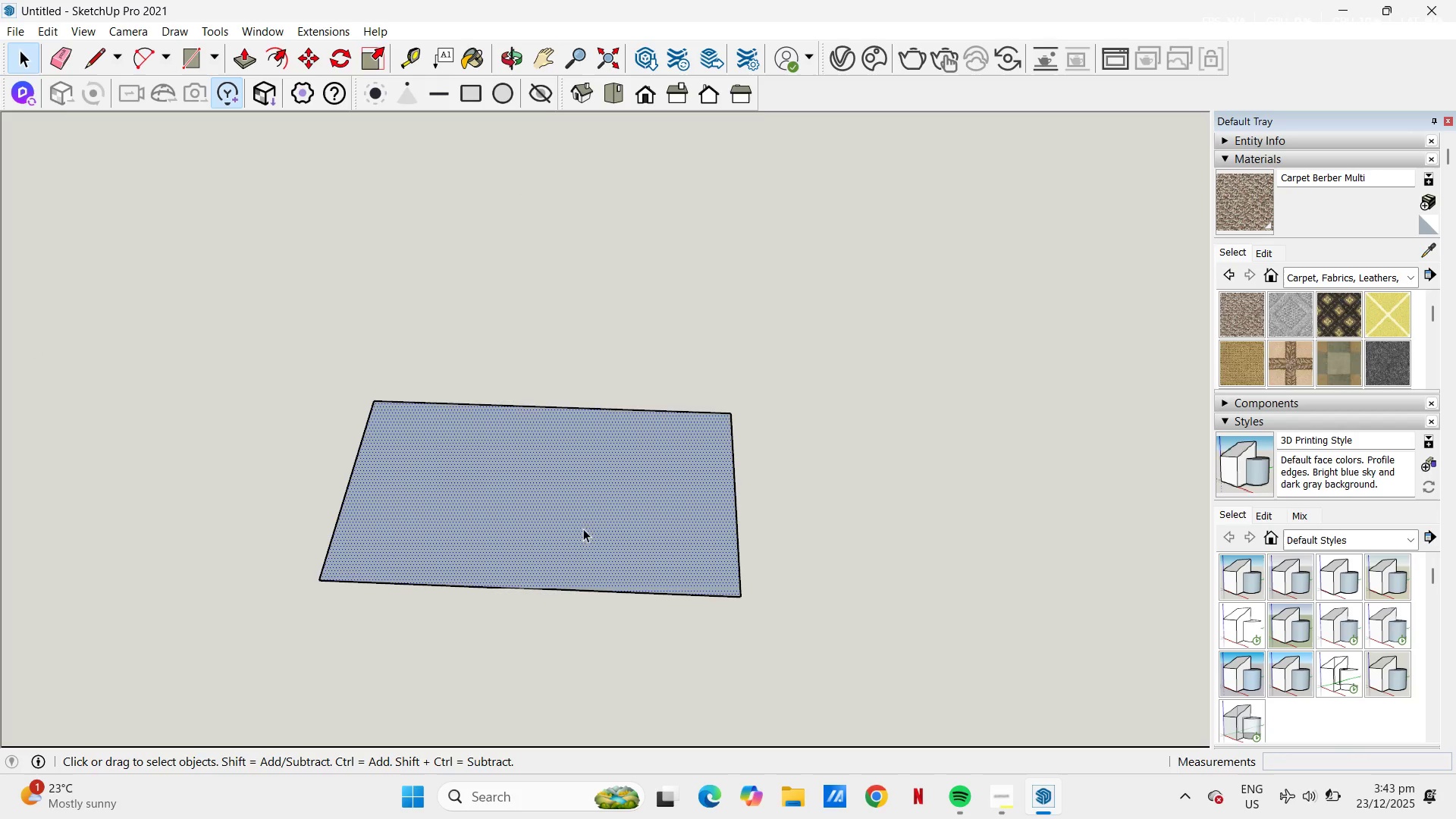 
scroll: coordinate [529, 548], scroll_direction: up, amount: 3.0
 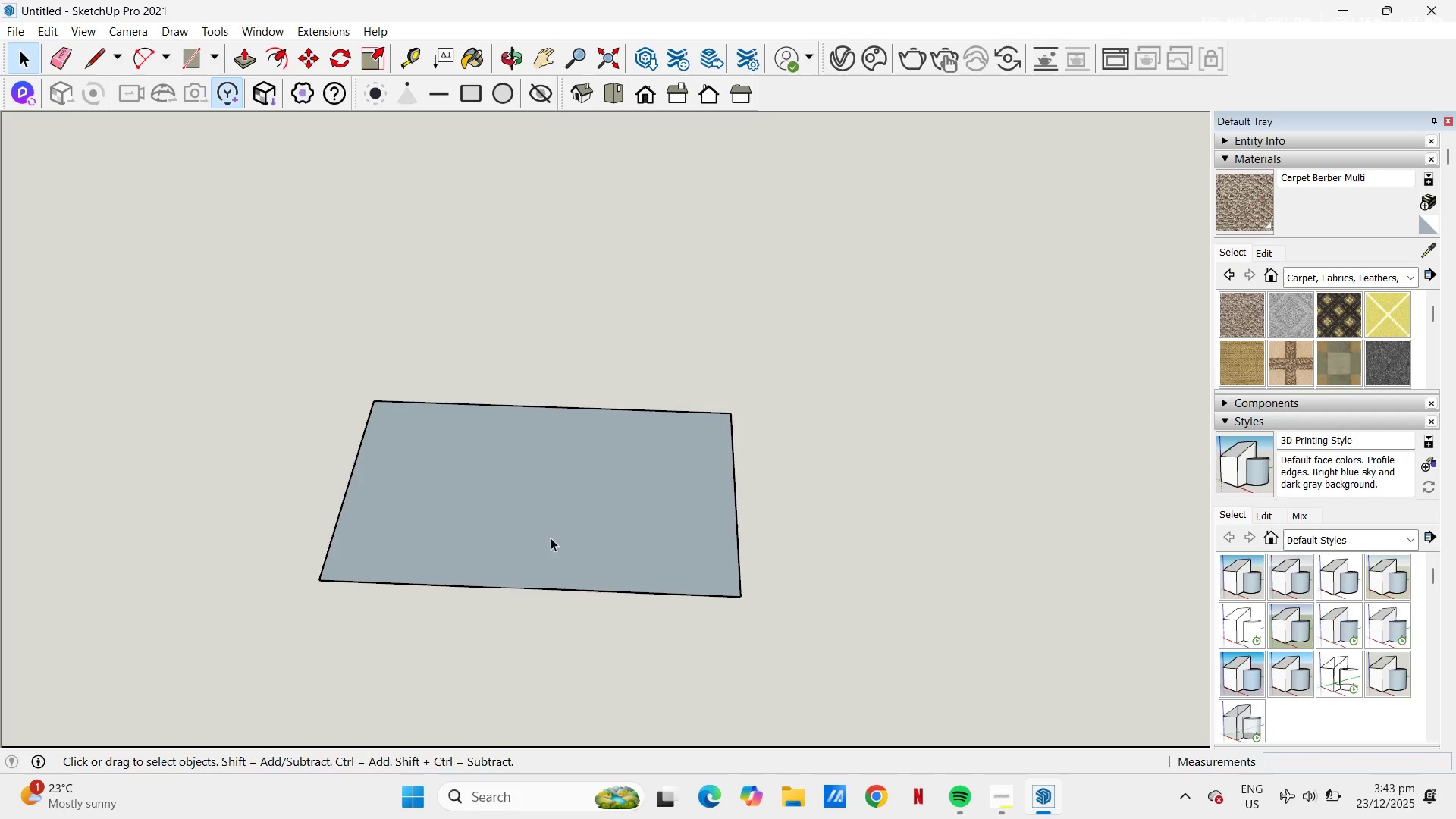 
key(P)
 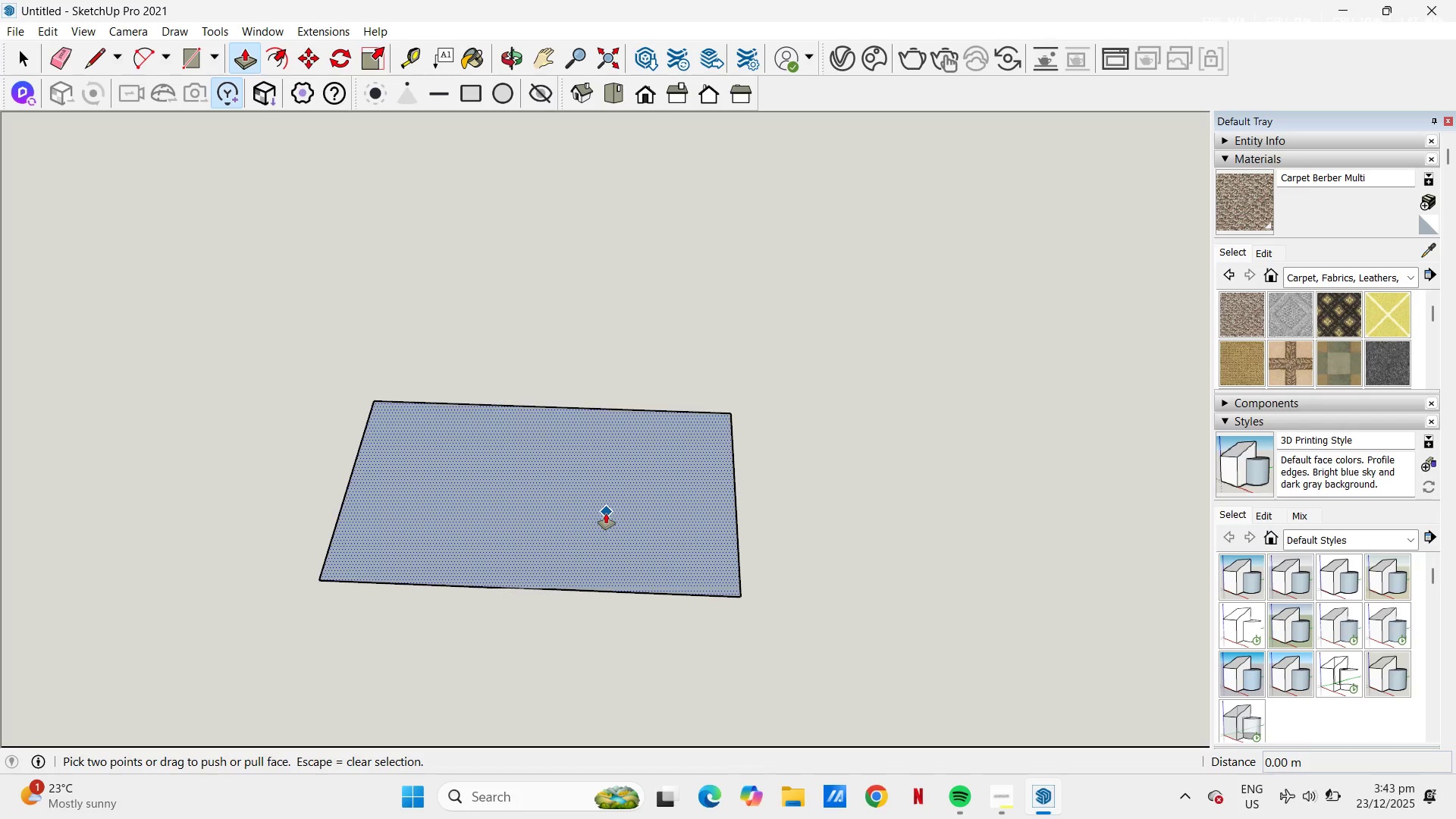 
wait(8.3)
 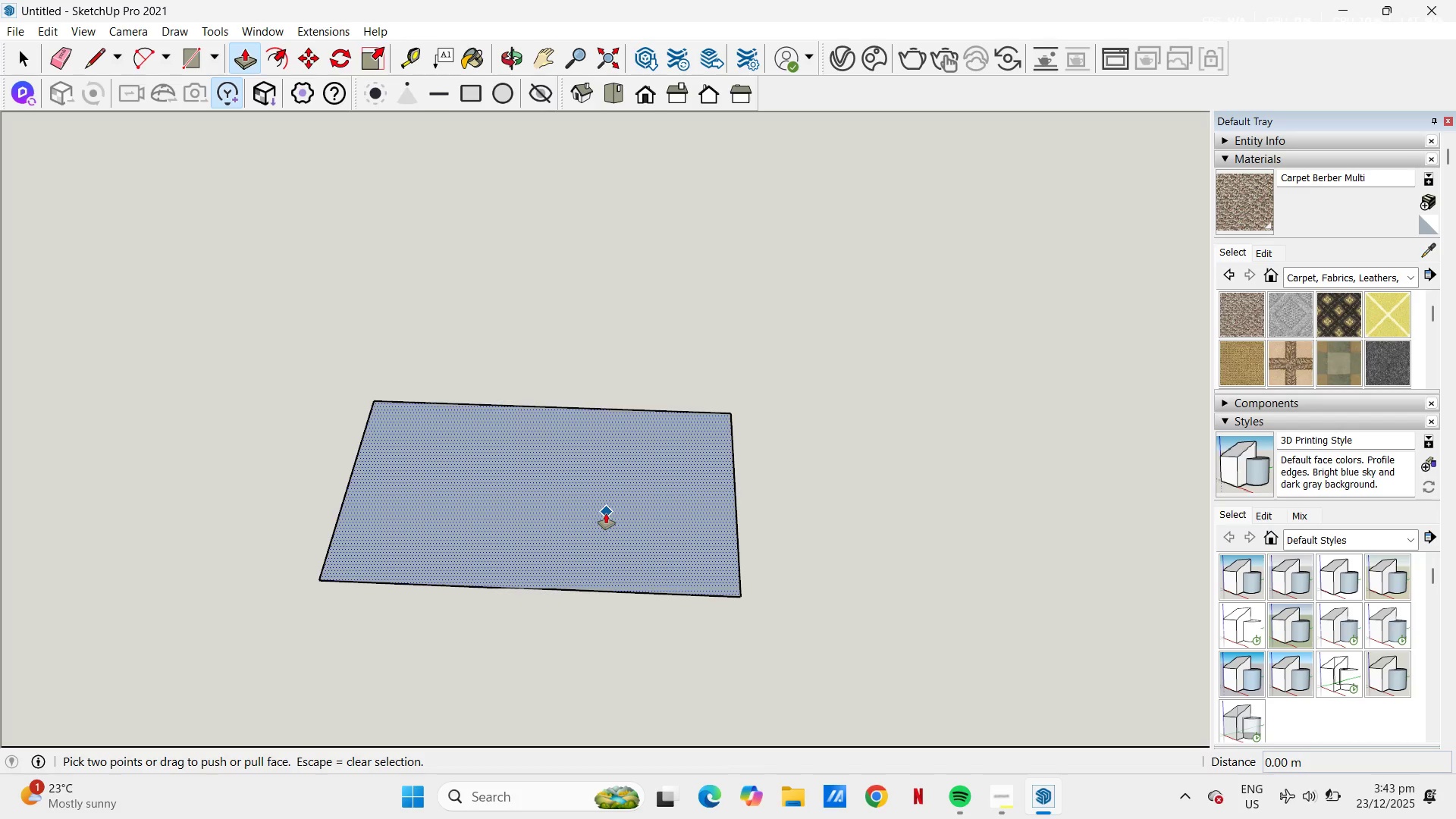 
left_click([615, 293])
 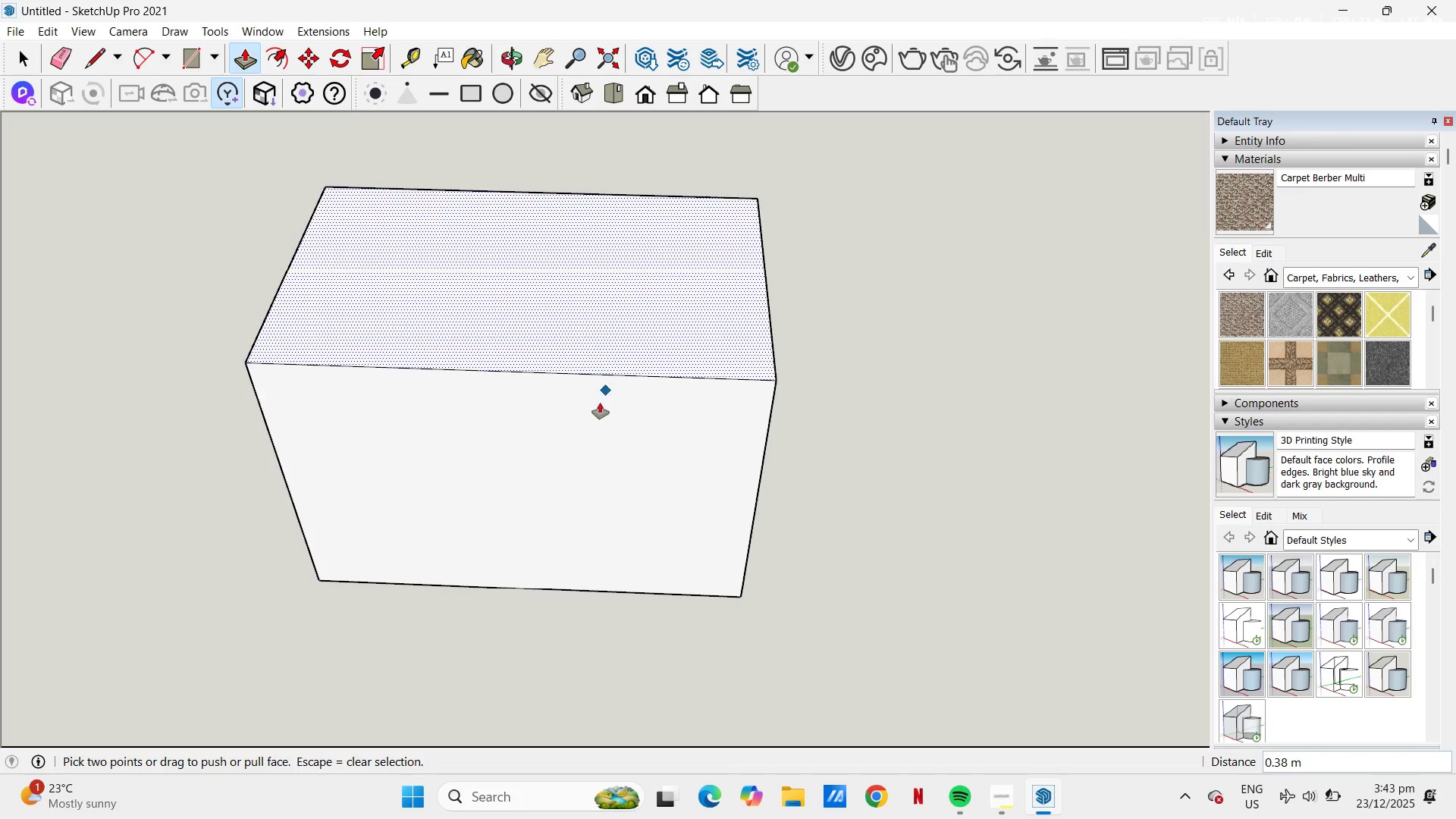 
scroll: coordinate [599, 403], scroll_direction: down, amount: 2.0
 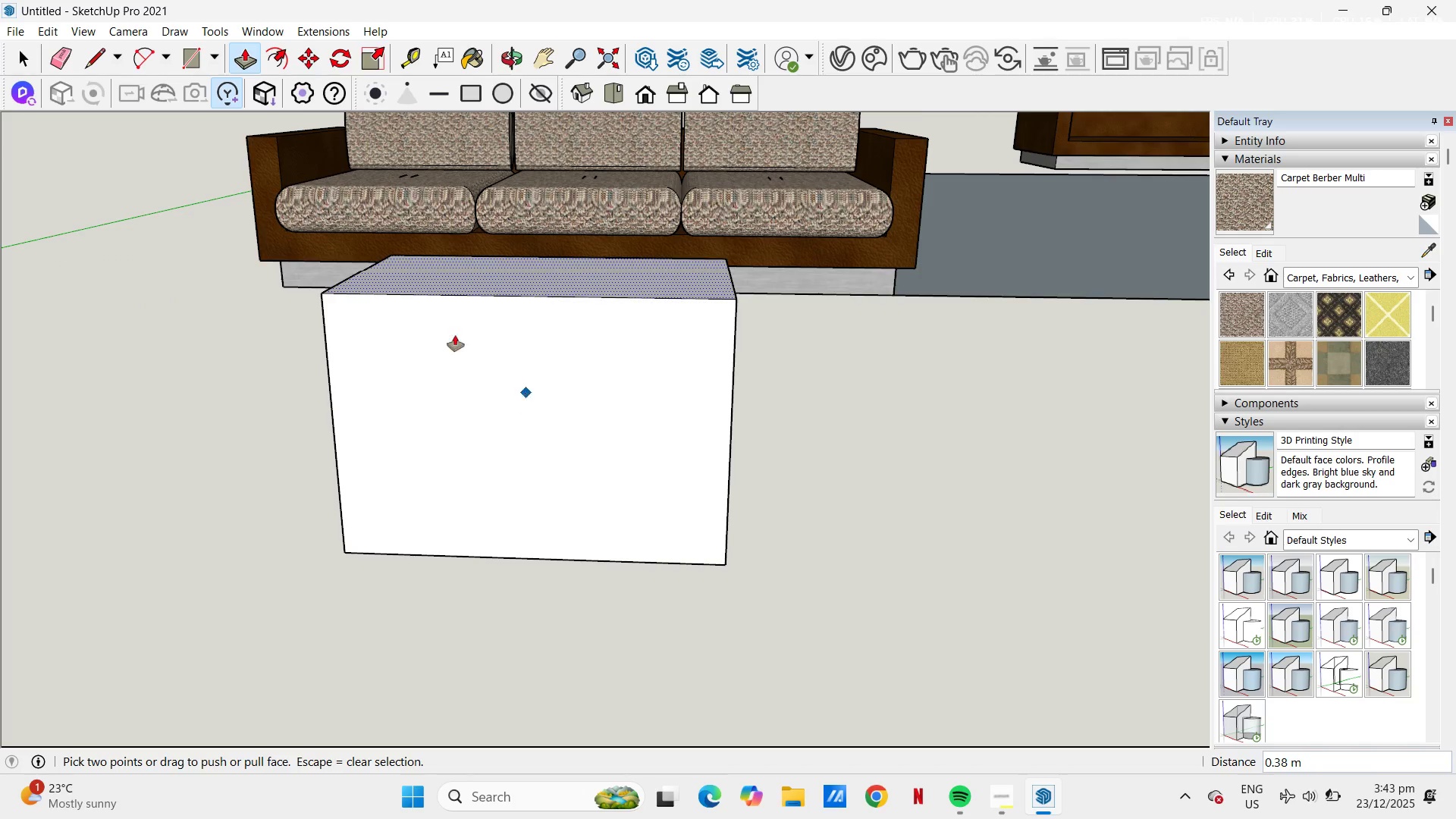 
key(Space)
 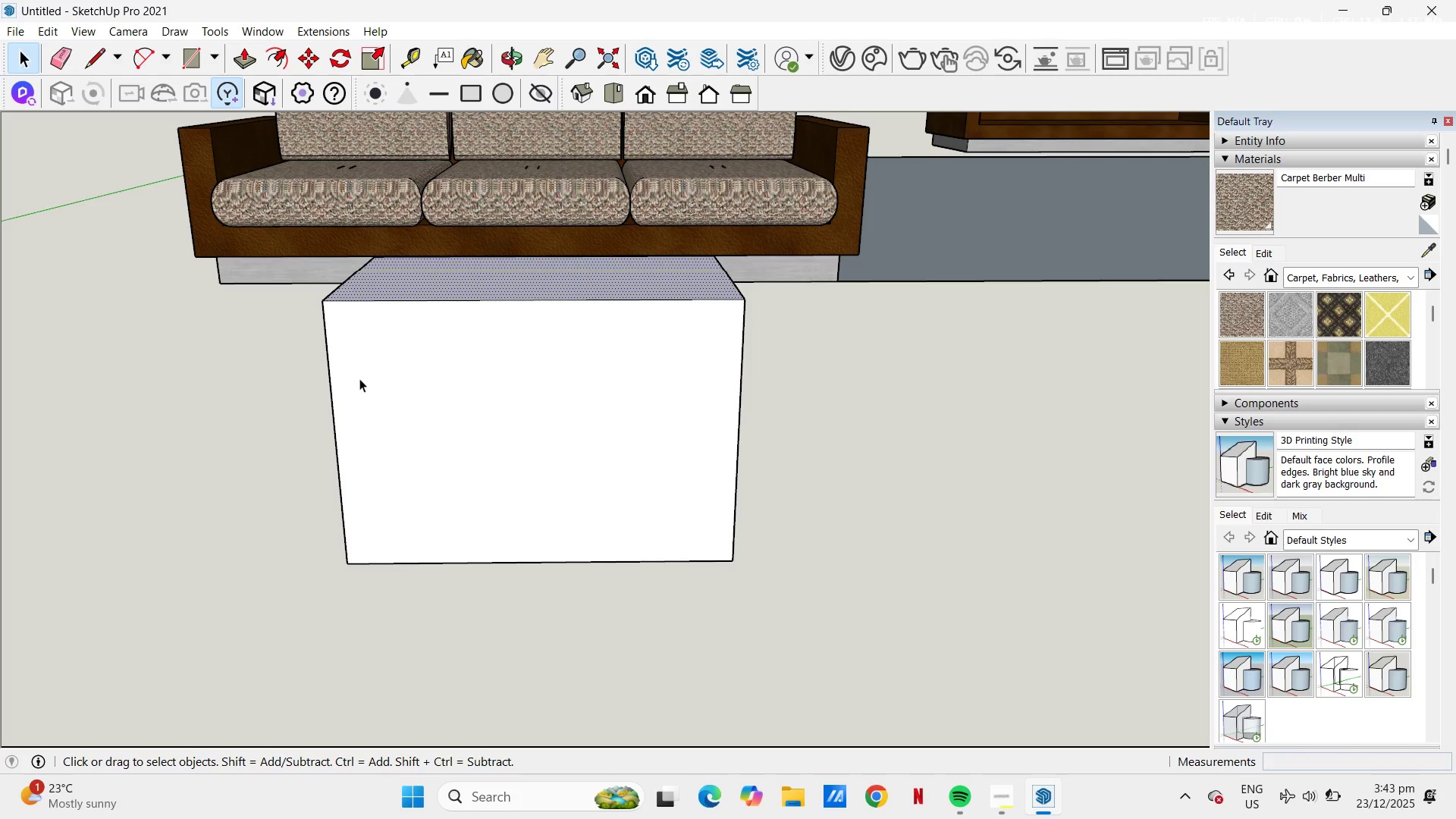 
key(A)
 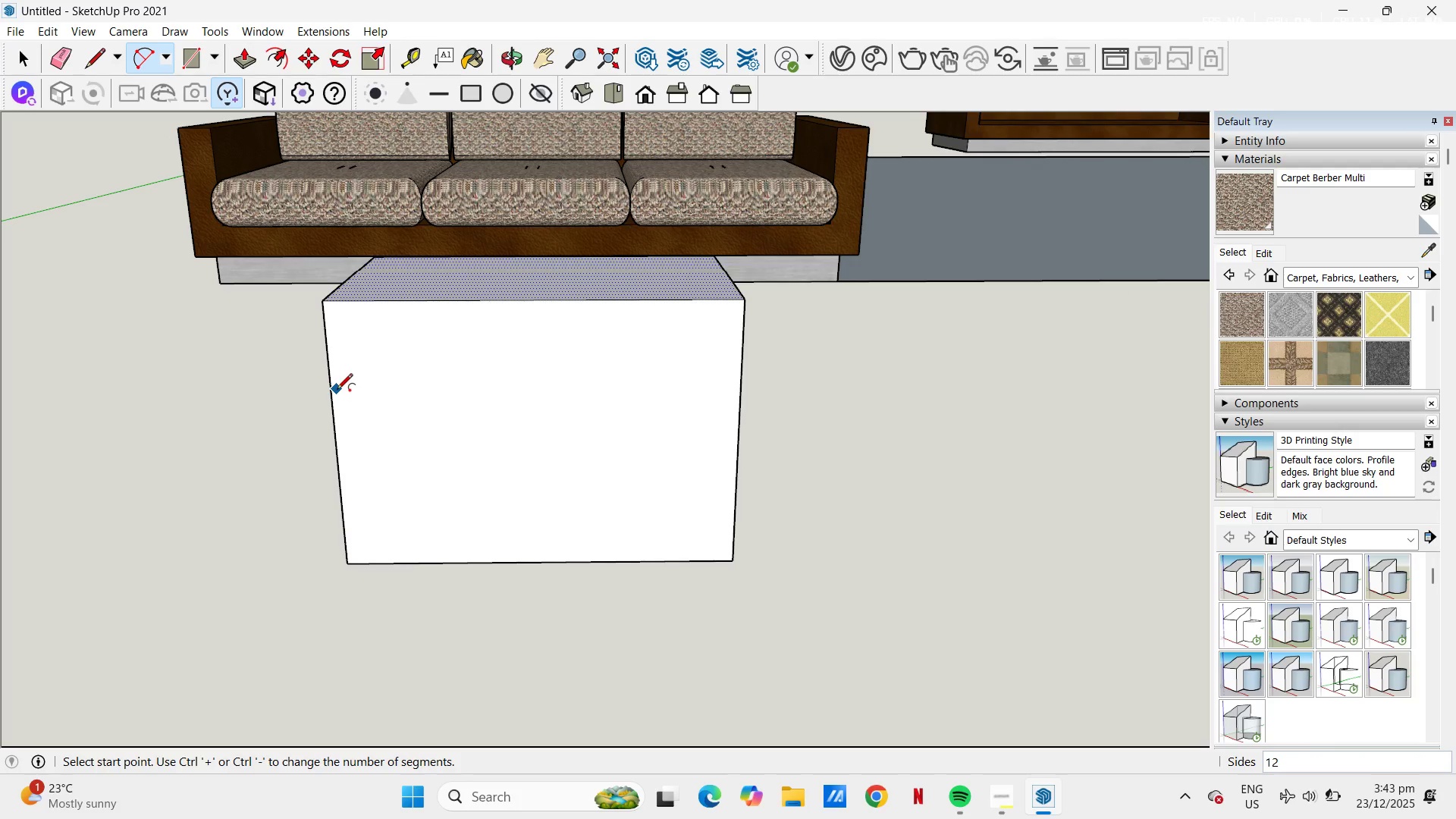 
wait(6.64)
 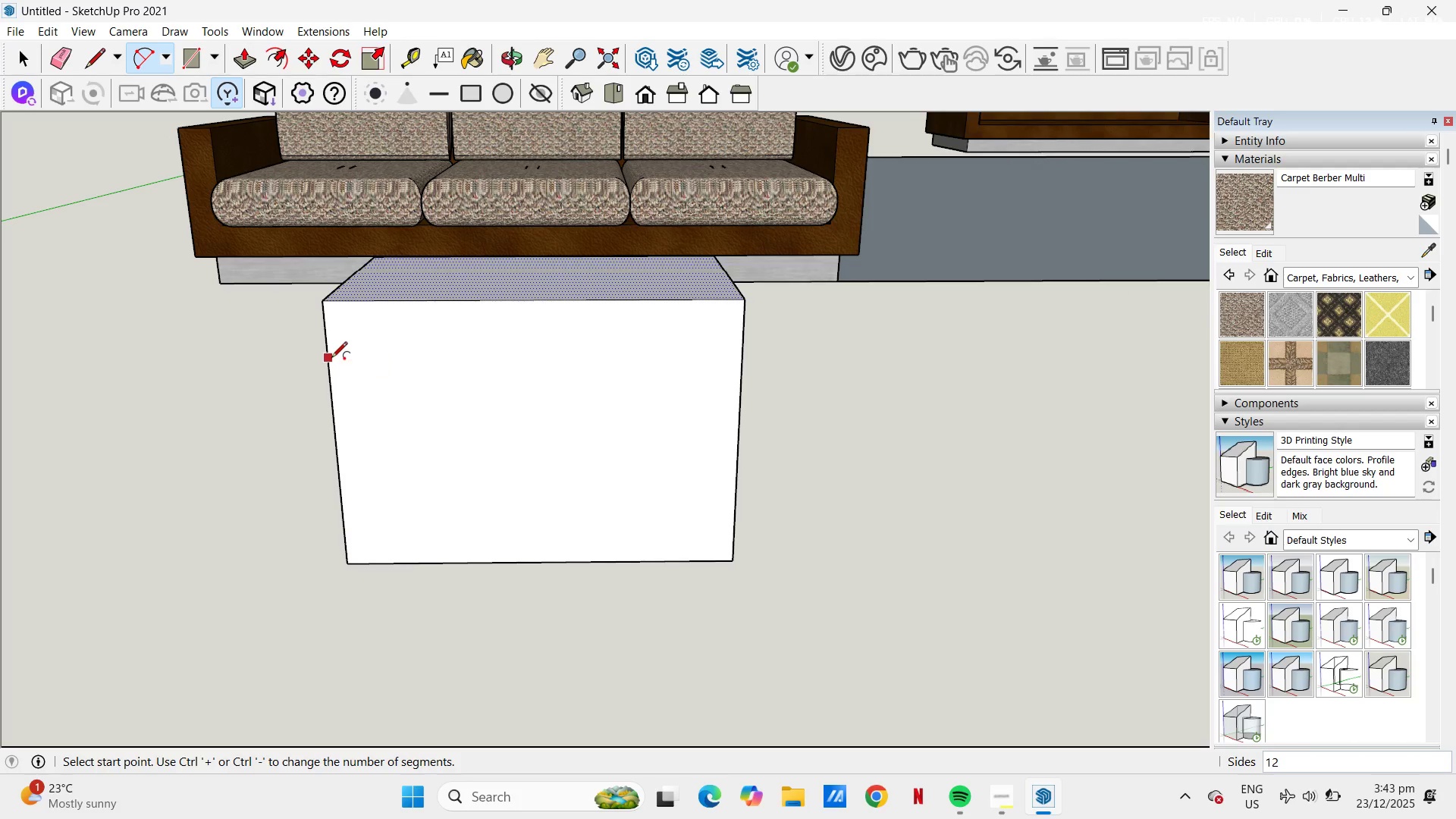 
left_click([330, 373])
 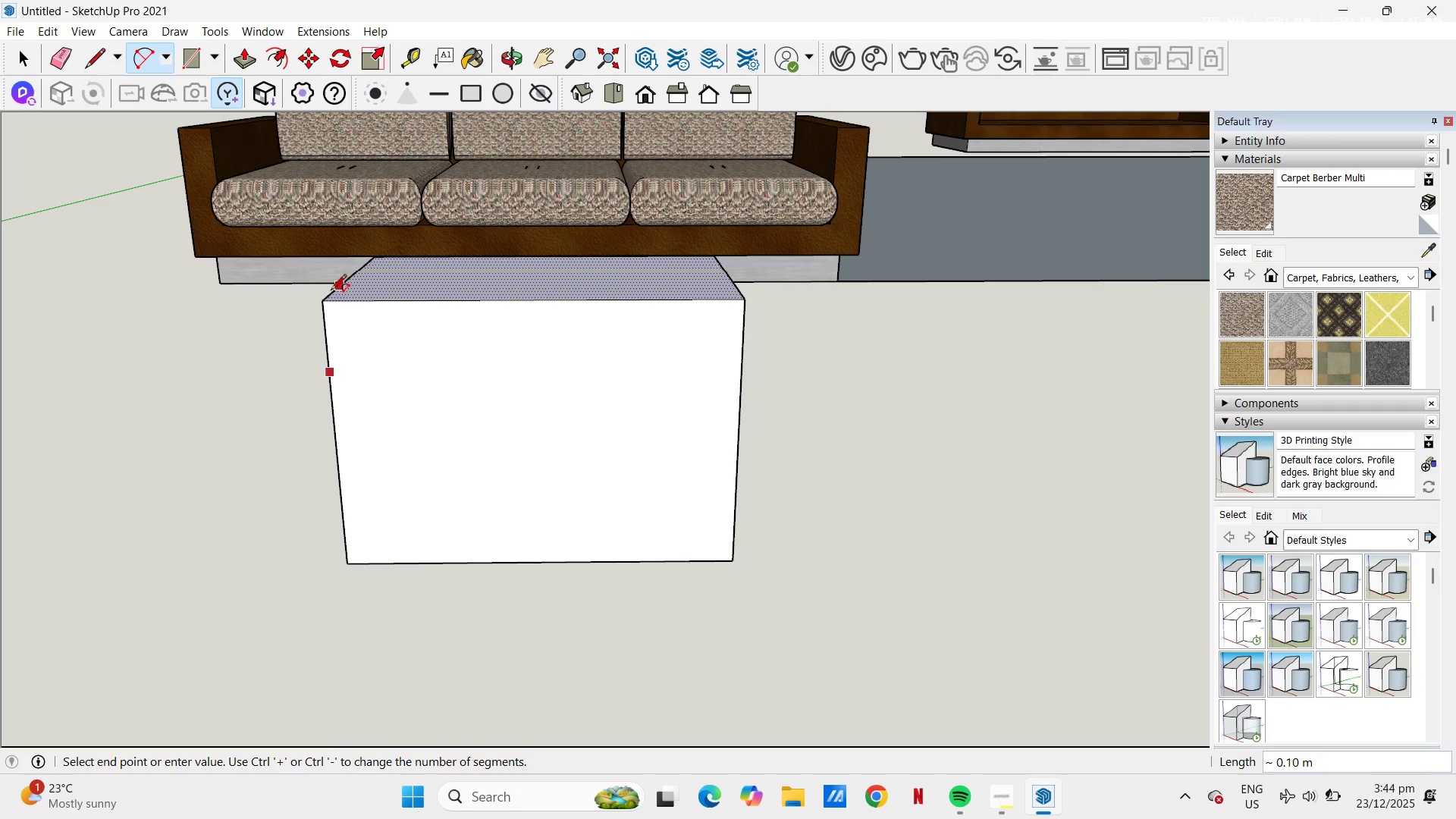 
key(Escape)
 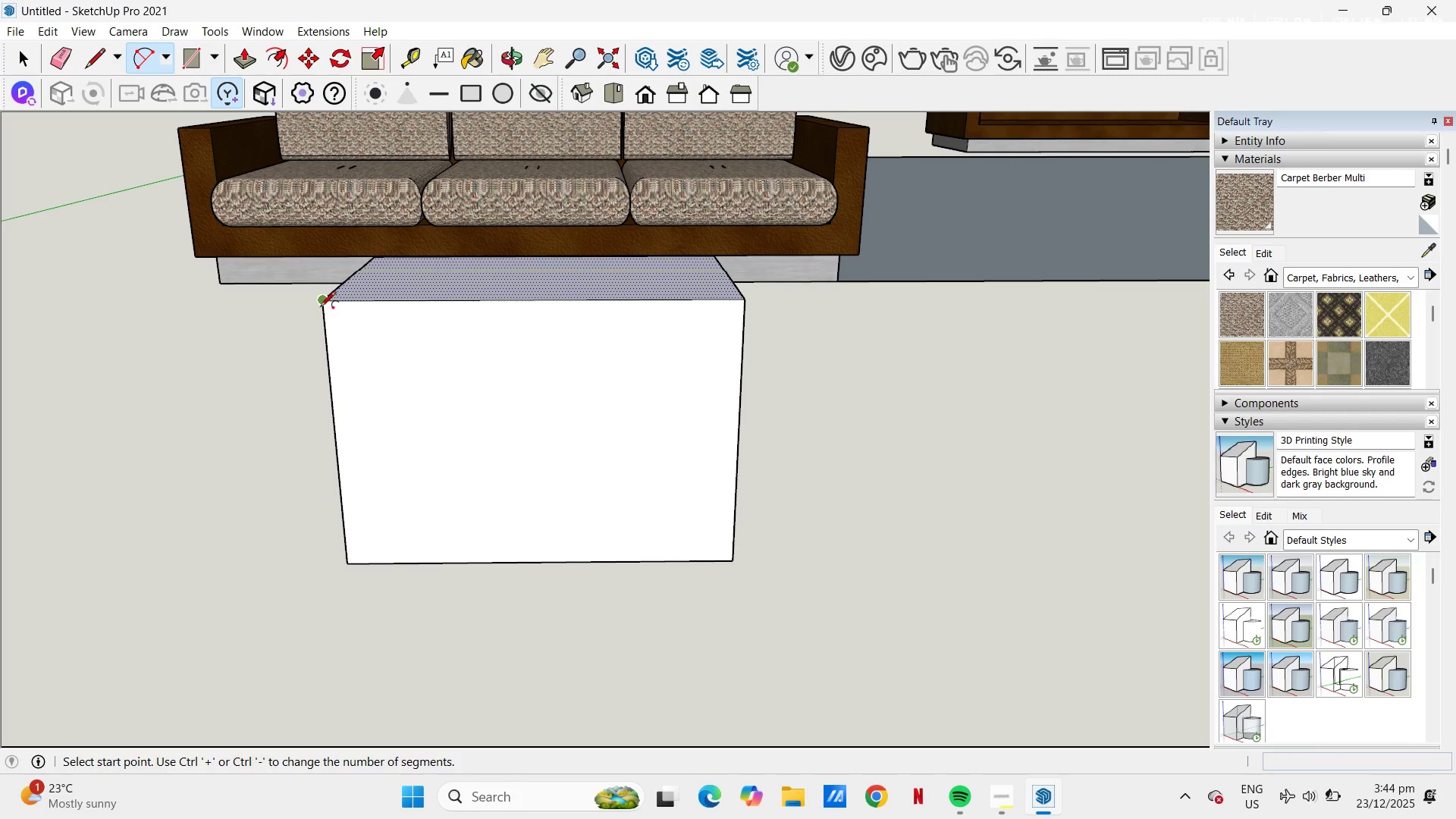 
left_click([320, 308])
 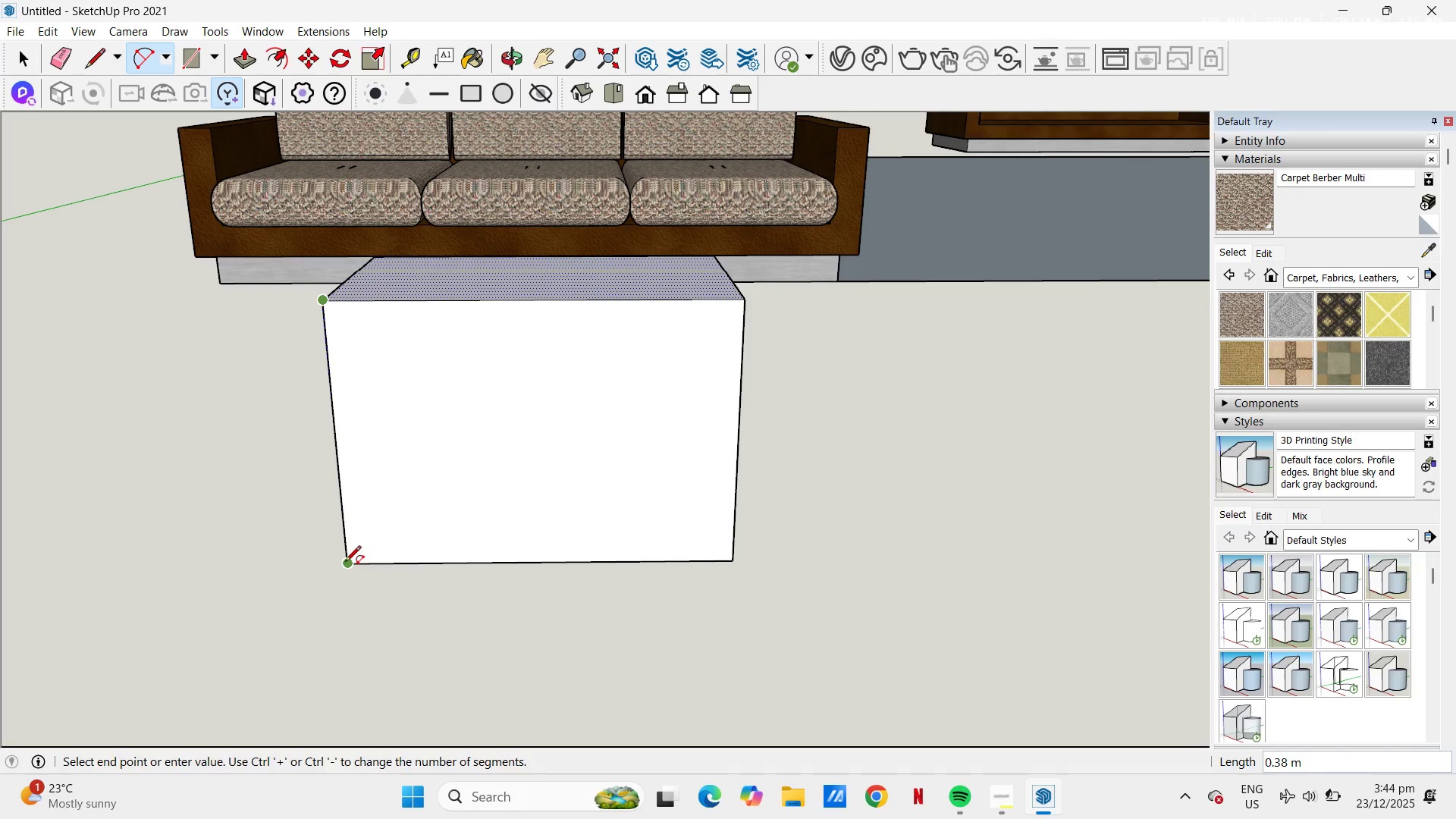 
left_click([345, 563])
 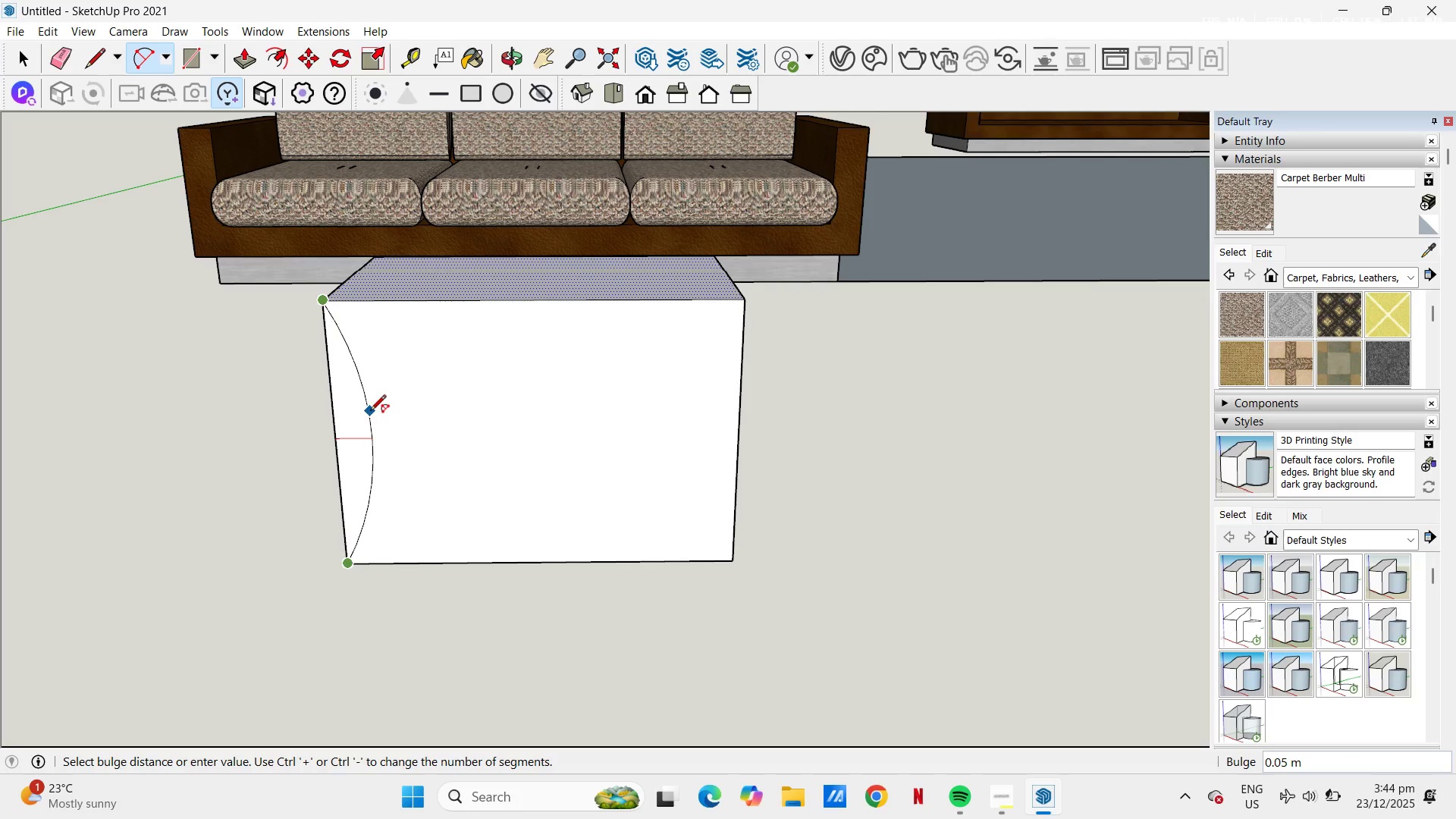 
left_click([370, 413])
 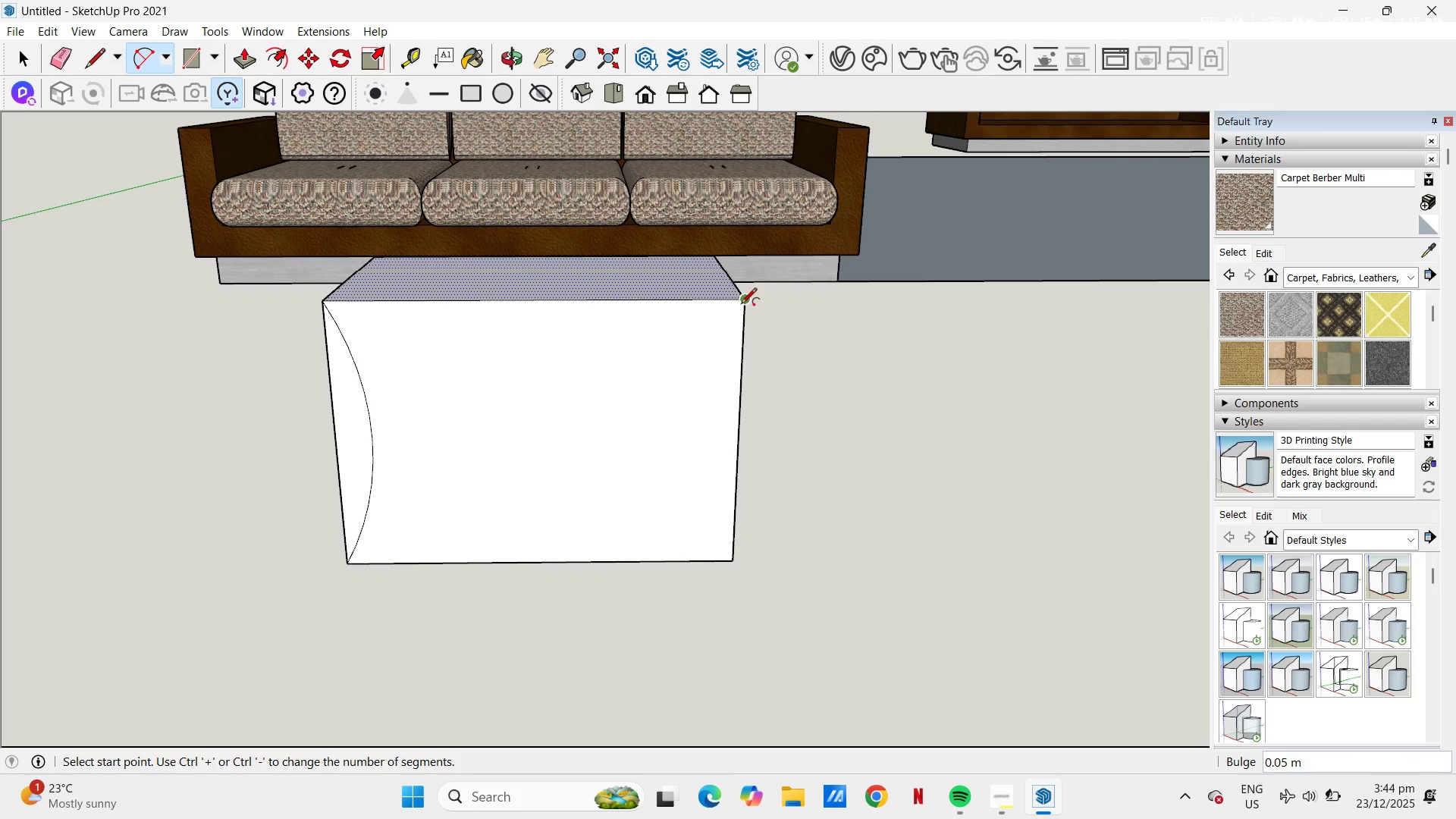 
left_click_drag(start_coordinate=[742, 305], to_coordinate=[749, 309])
 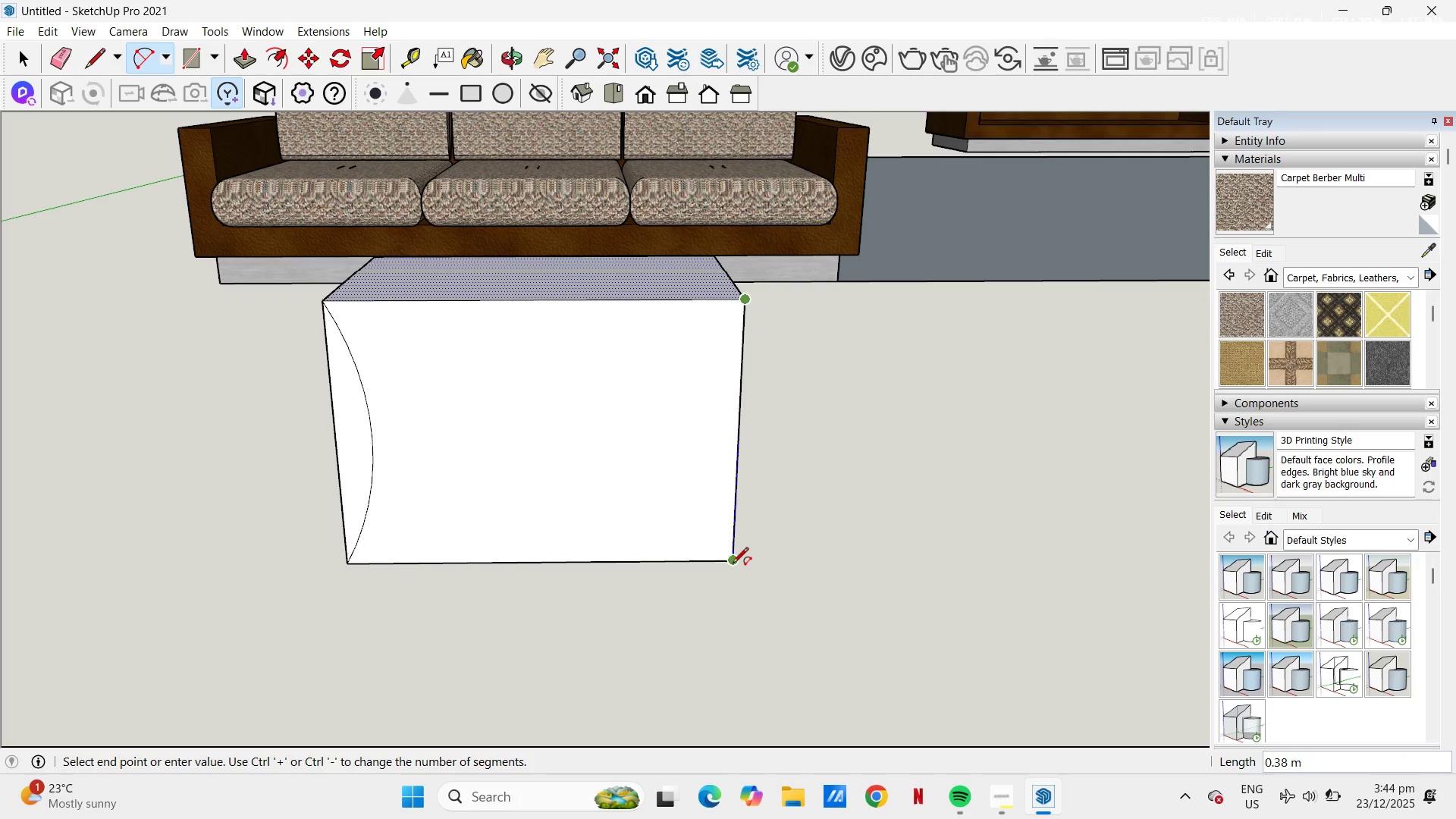 
left_click_drag(start_coordinate=[732, 564], to_coordinate=[732, 560])
 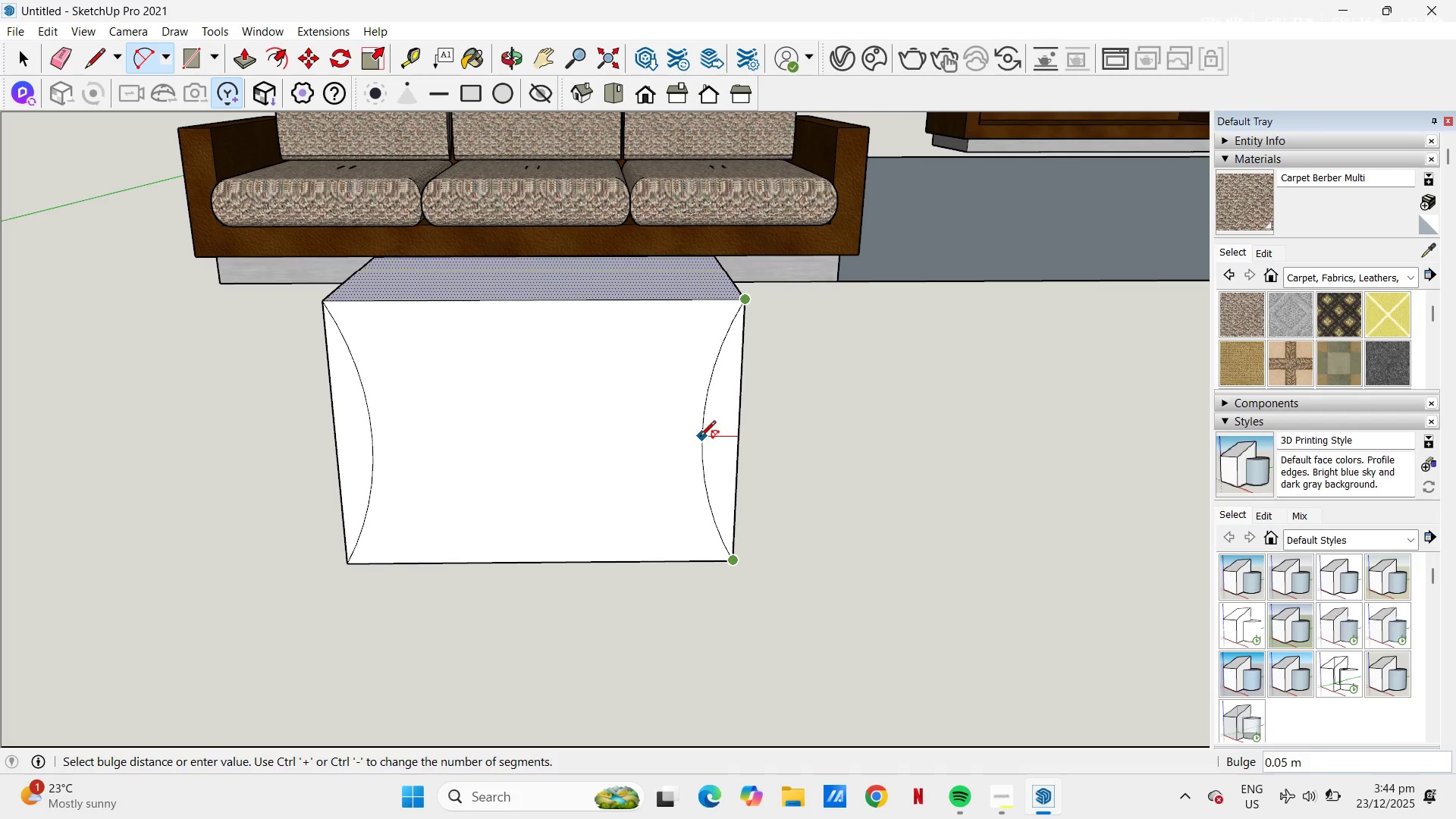 
left_click([700, 438])
 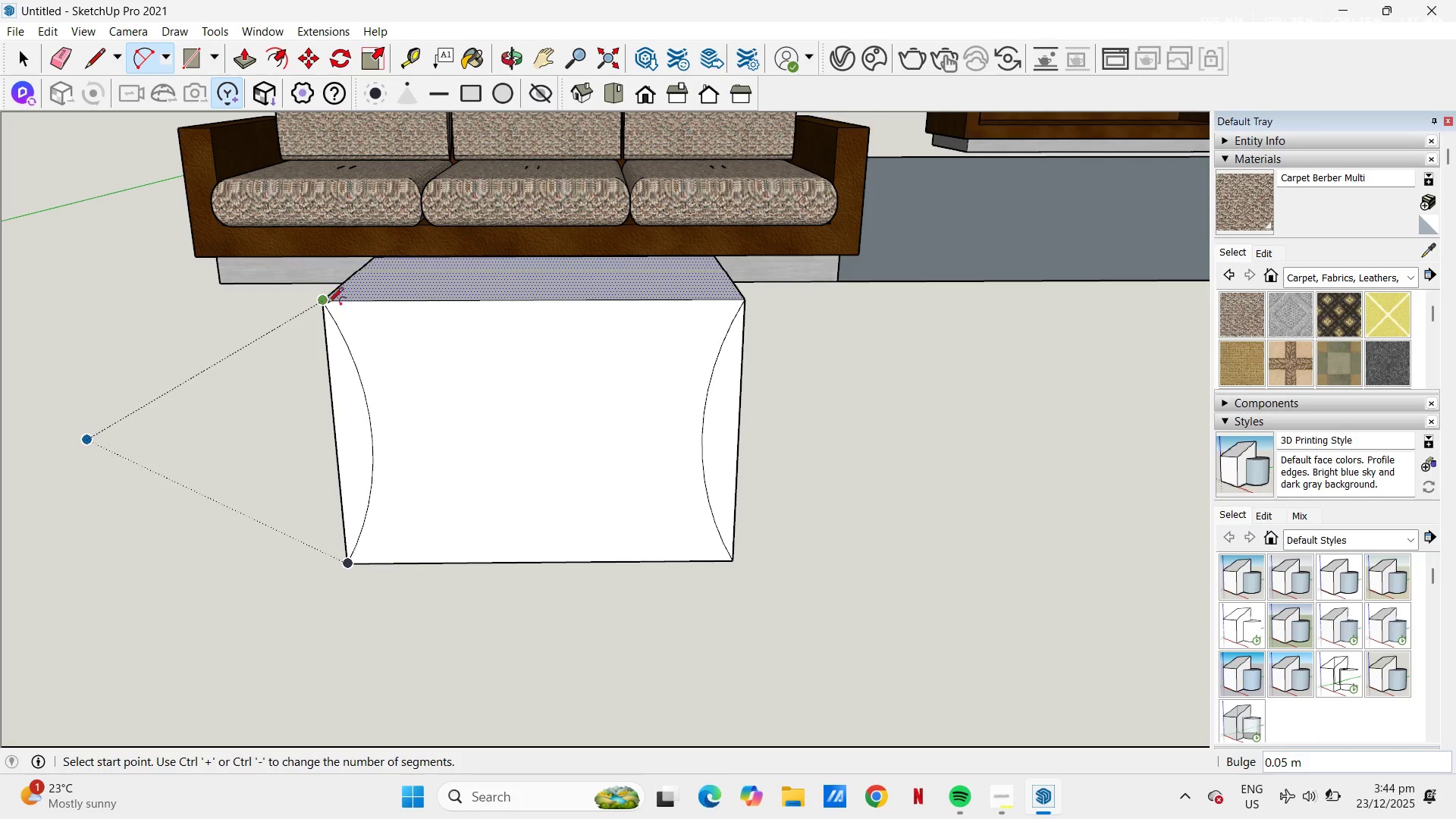 
left_click_drag(start_coordinate=[327, 307], to_coordinate=[341, 308])
 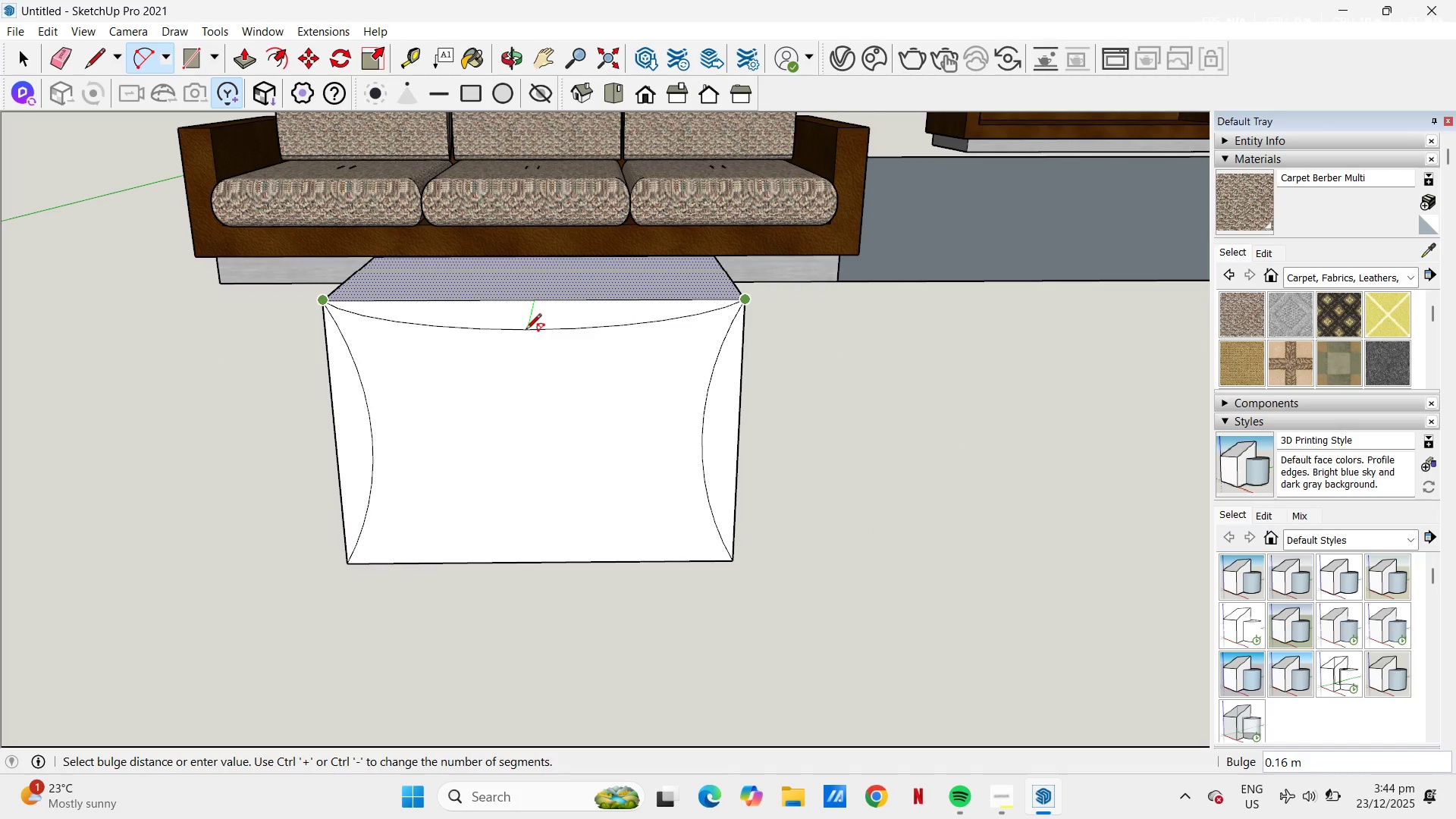 
left_click([542, 337])
 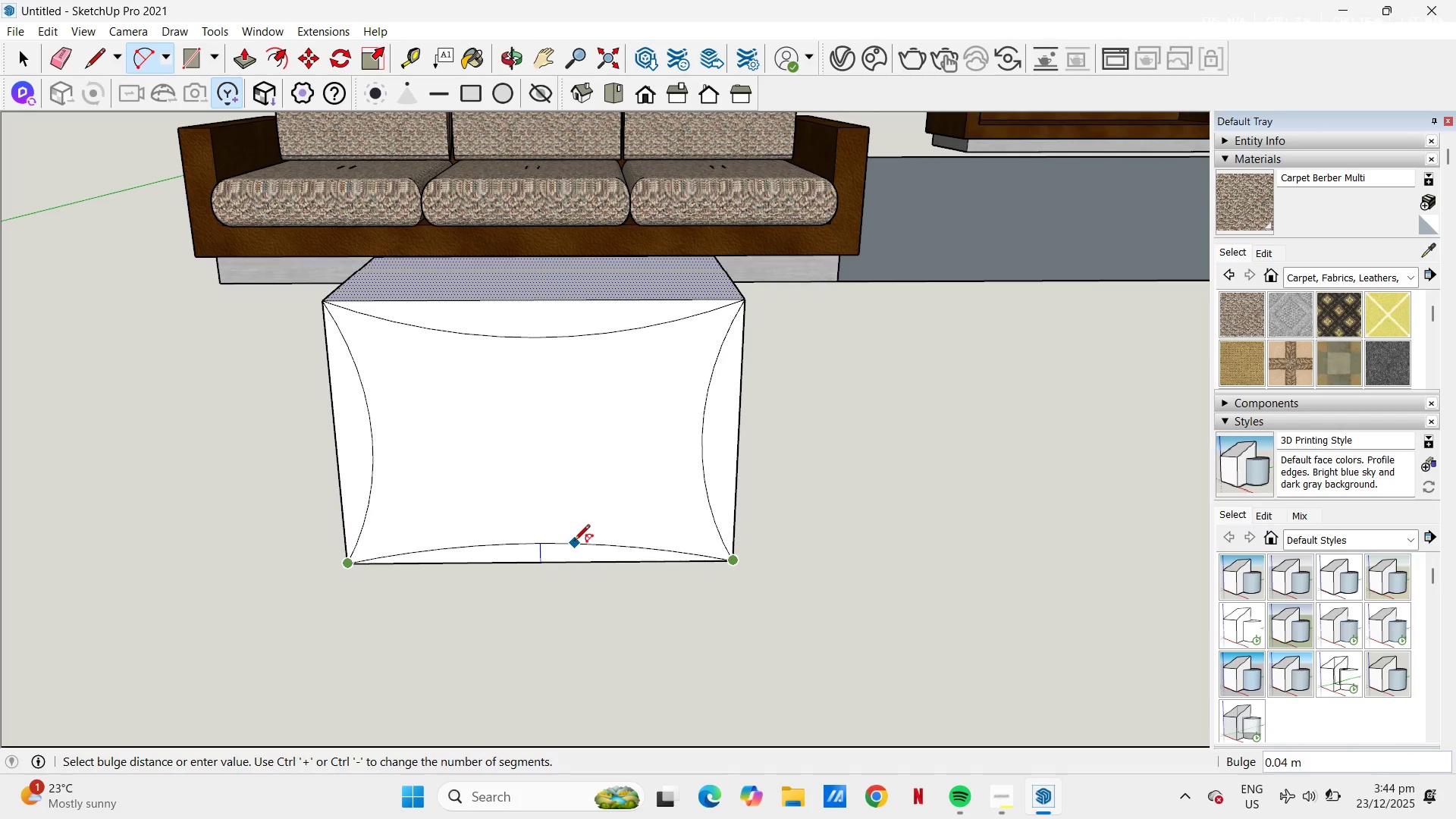 
wait(5.36)
 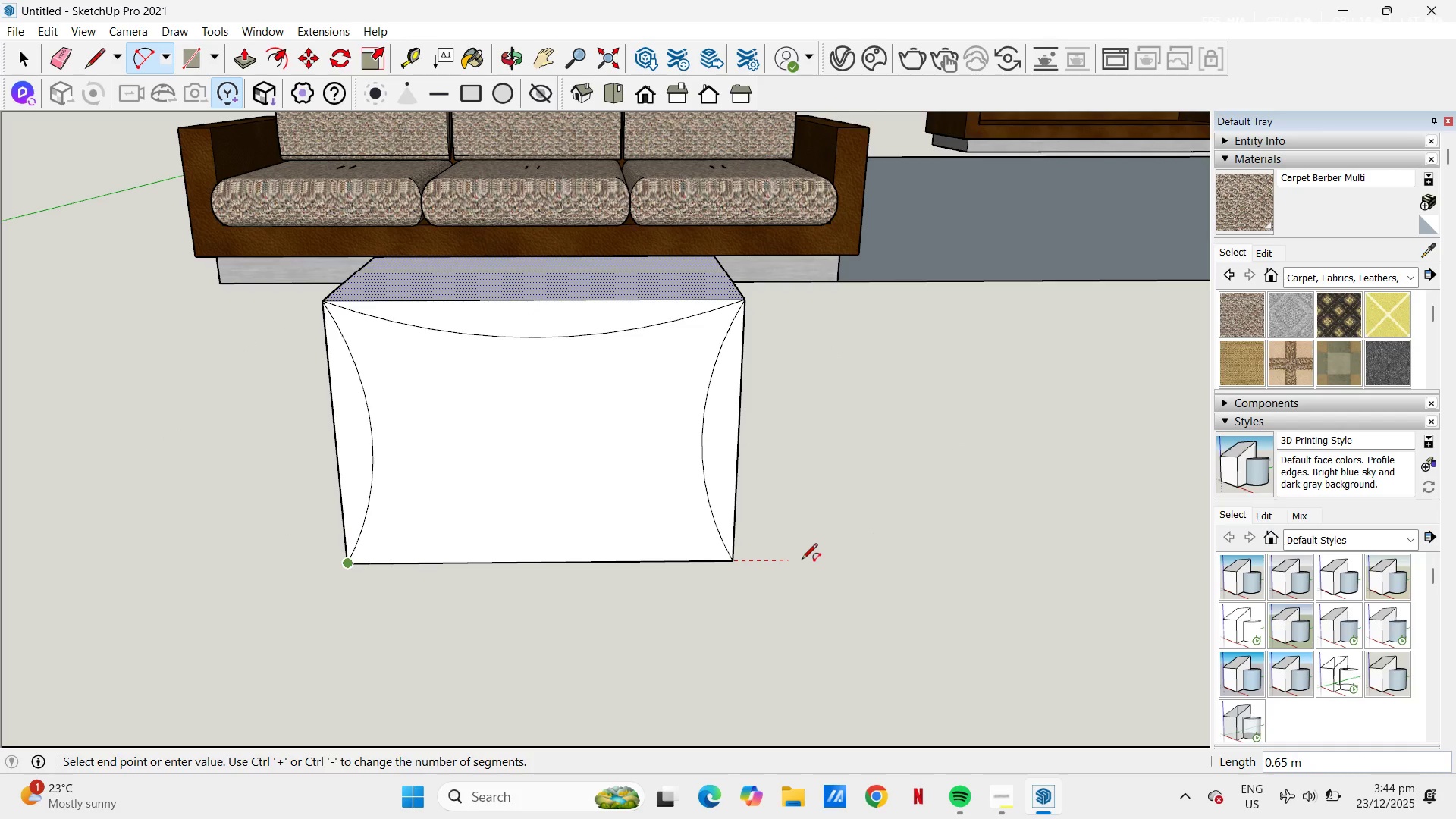 
left_click([582, 530])
 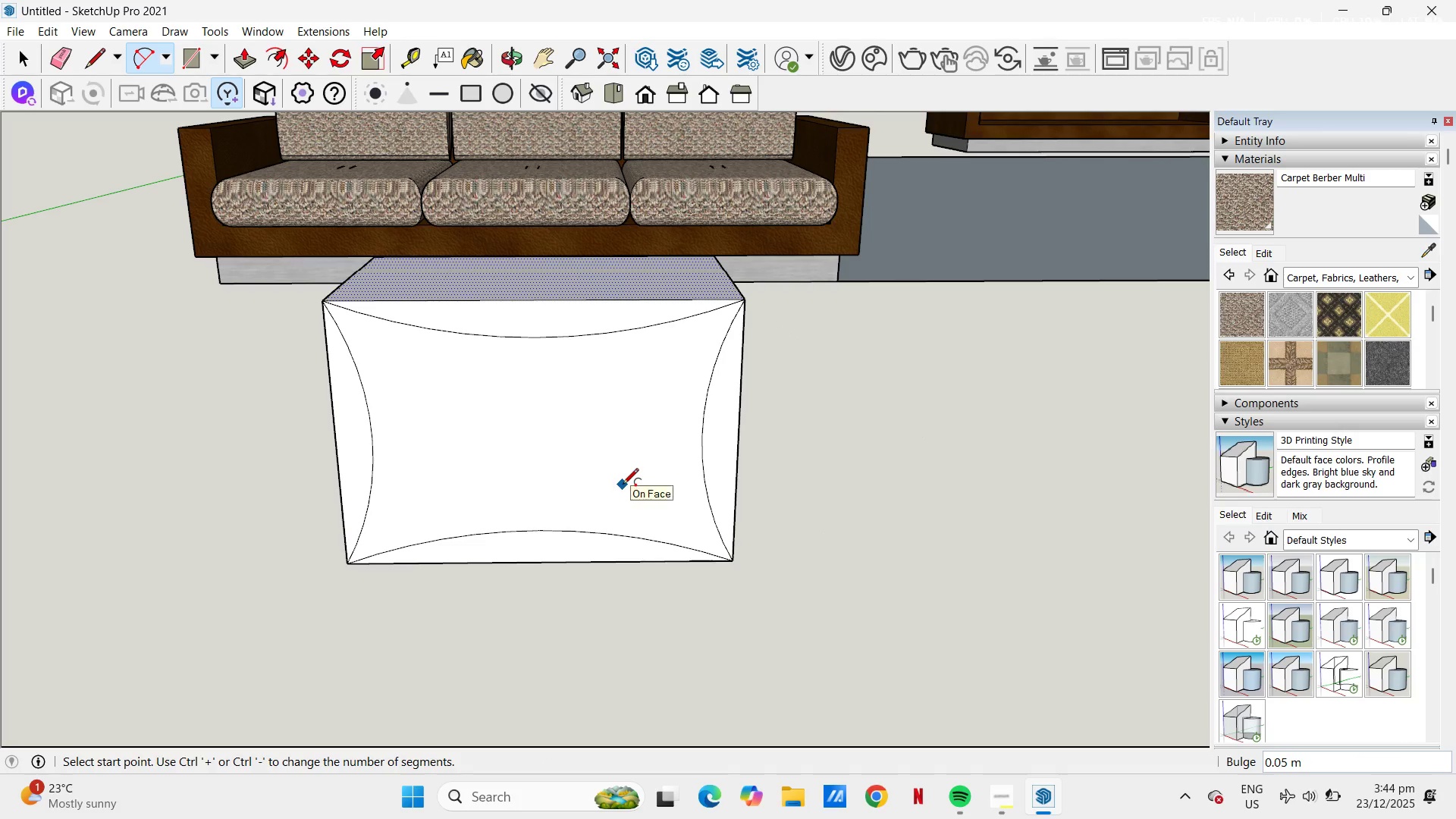 
key(Space)
 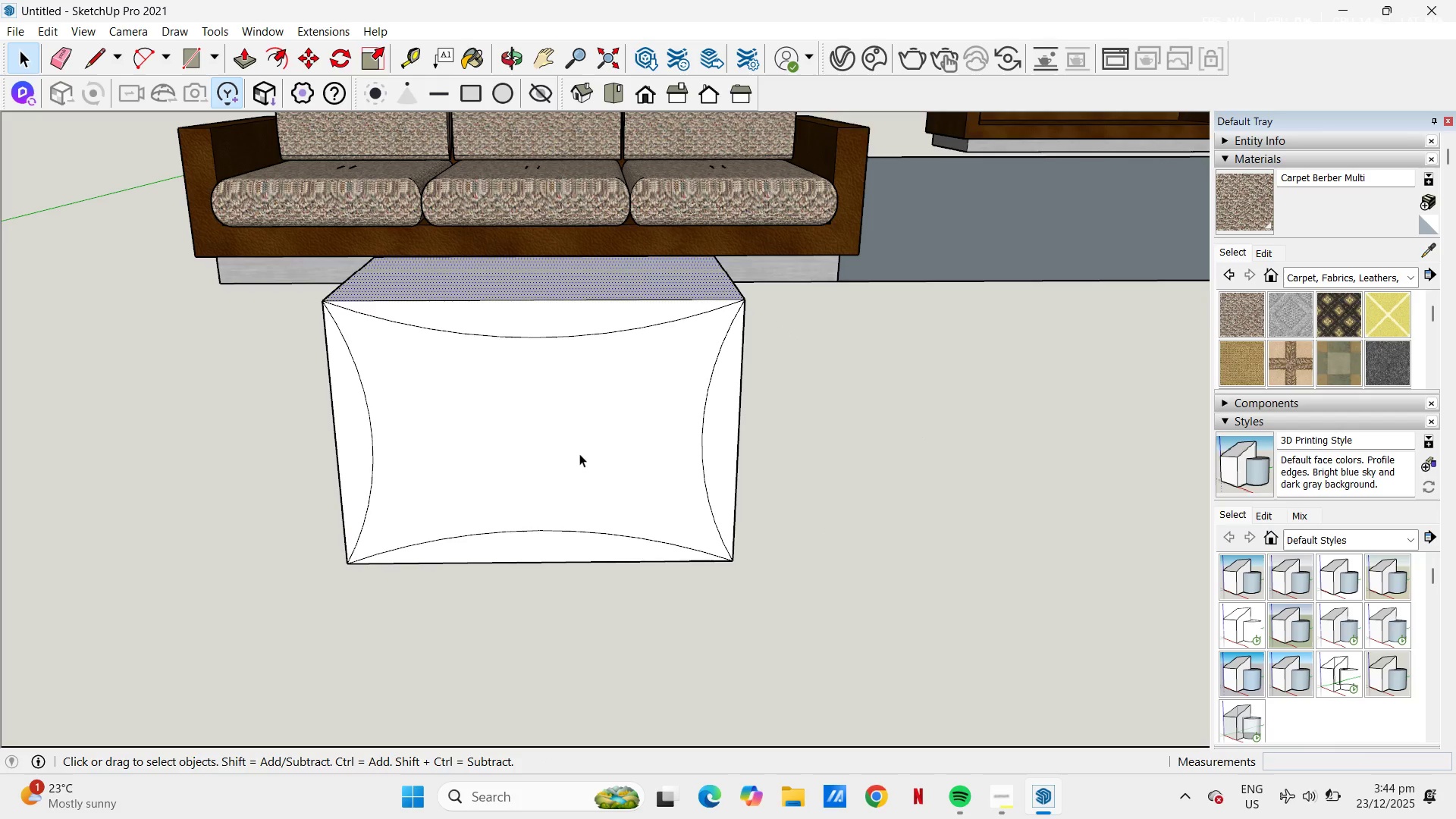 
left_click([579, 453])
 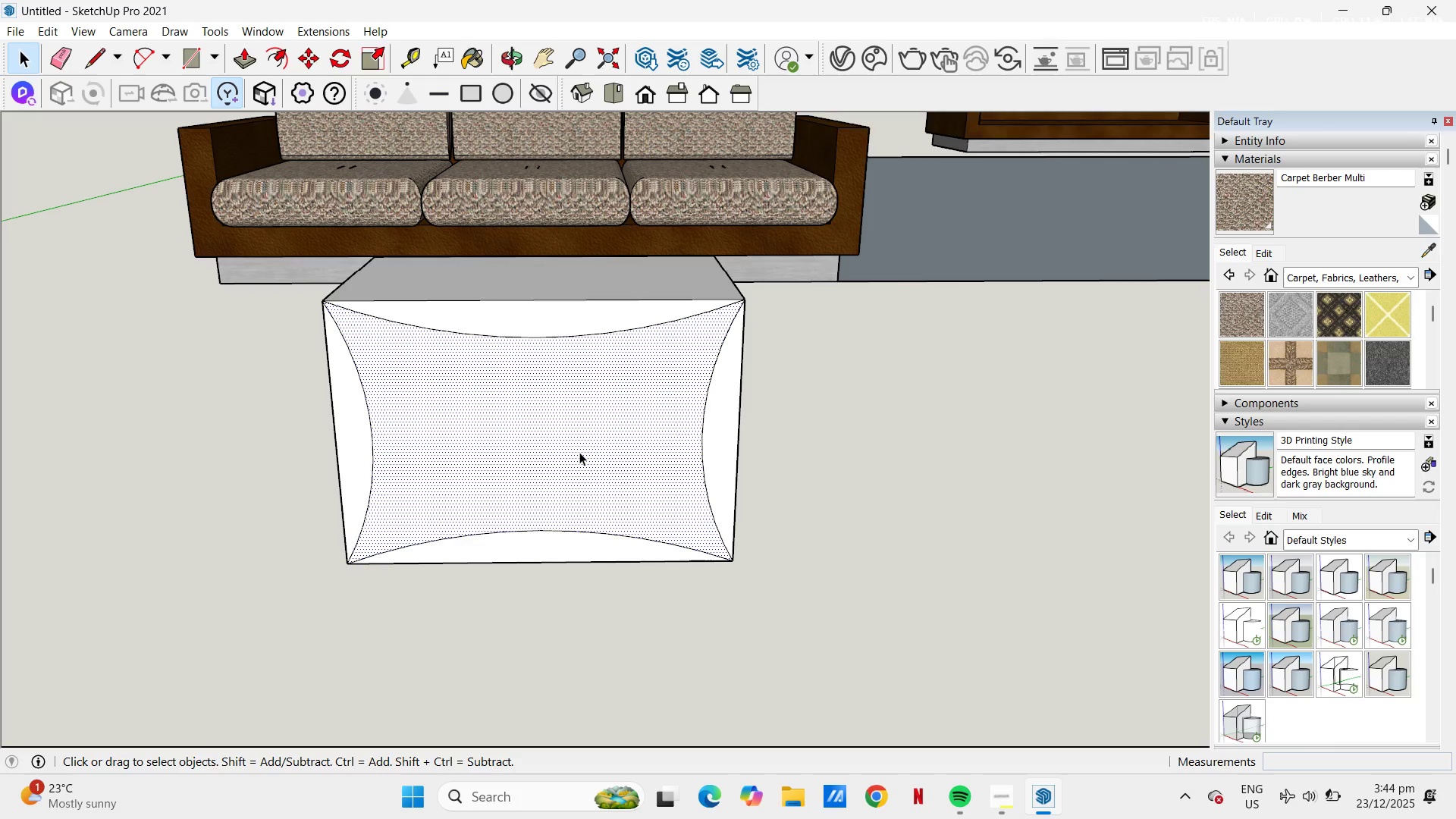 
key(Control+C)
 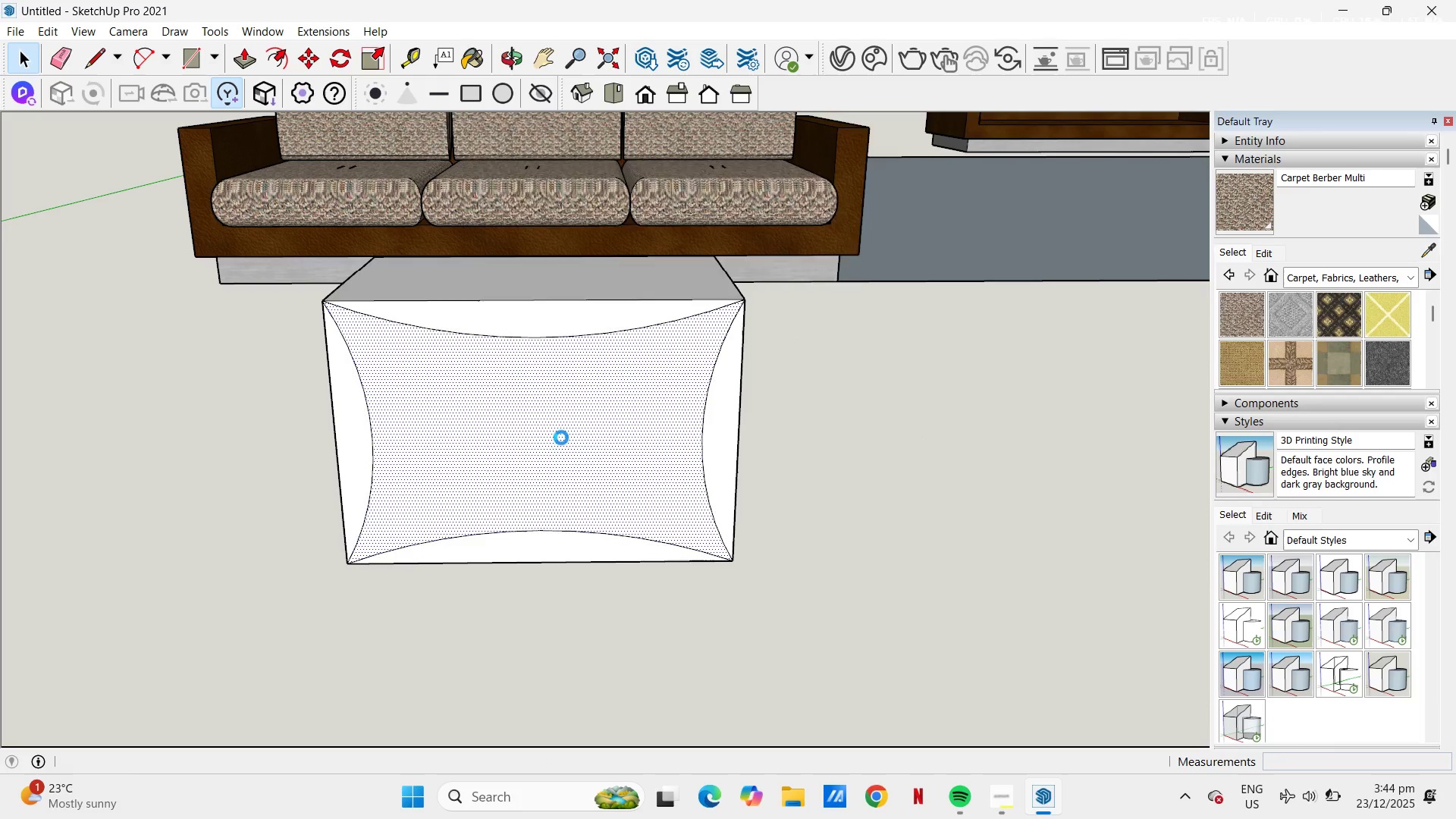 
key(Control+V)
 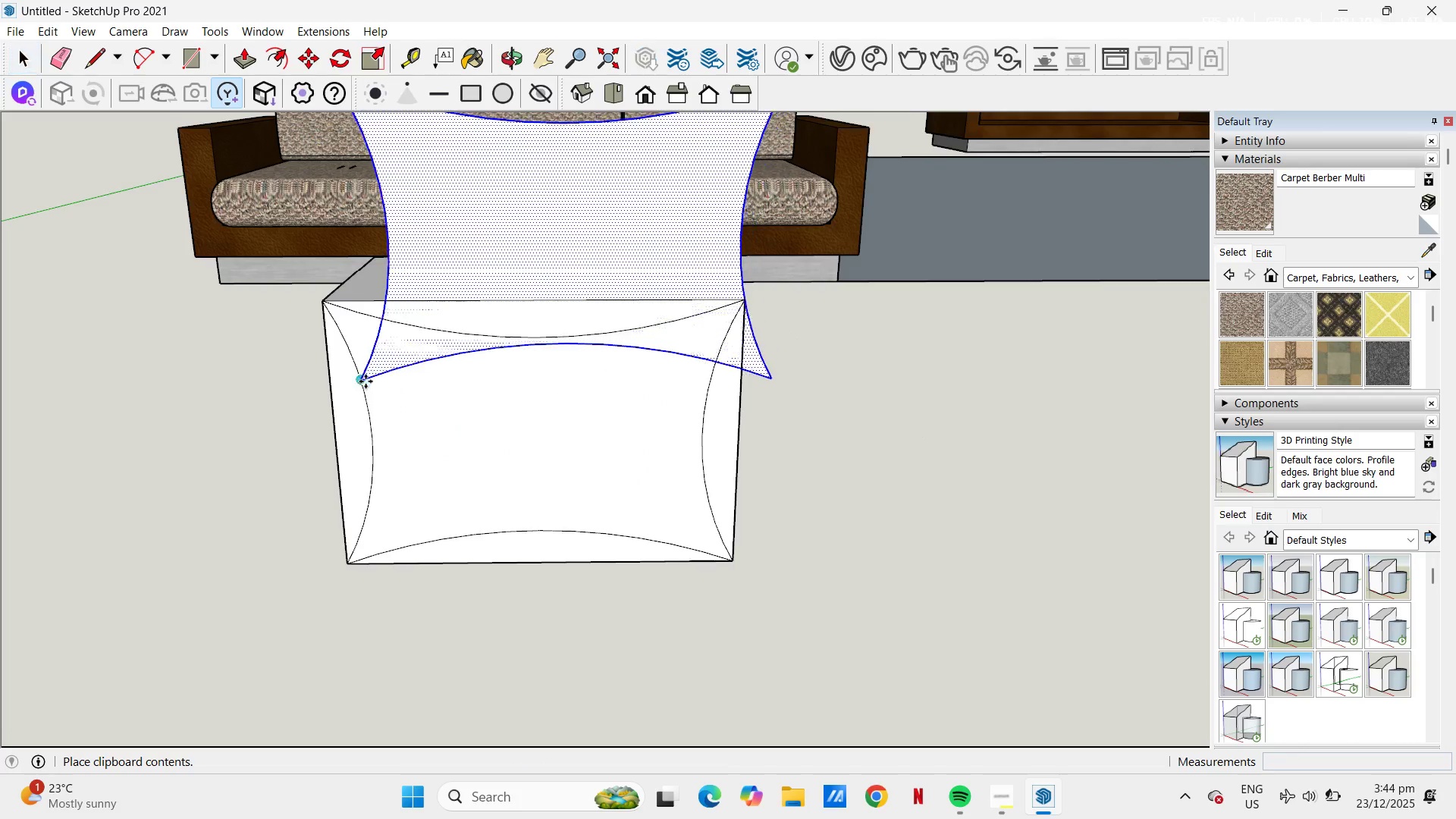 
scroll: coordinate [497, 422], scroll_direction: down, amount: 16.0
 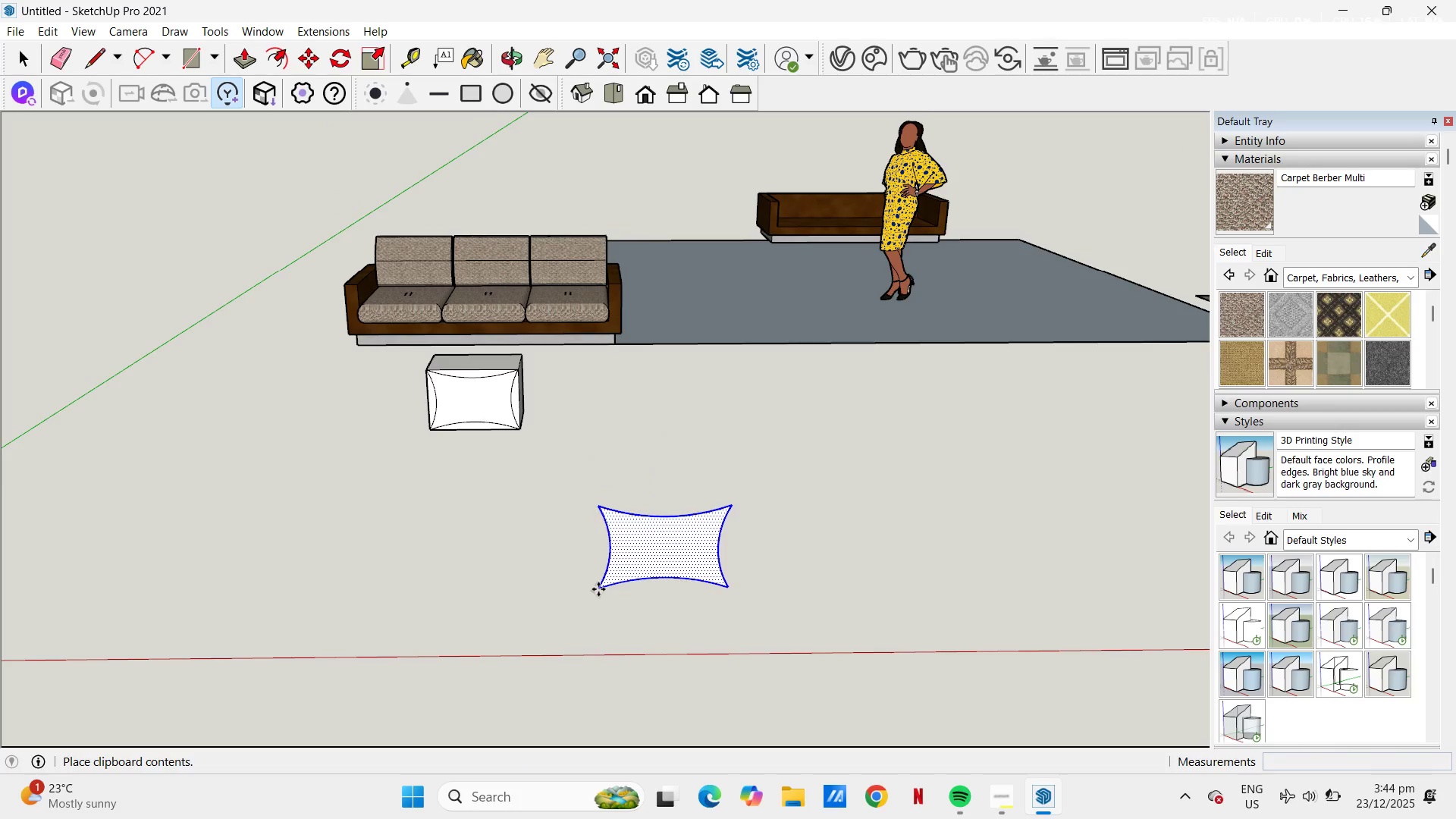 
left_click([598, 589])
 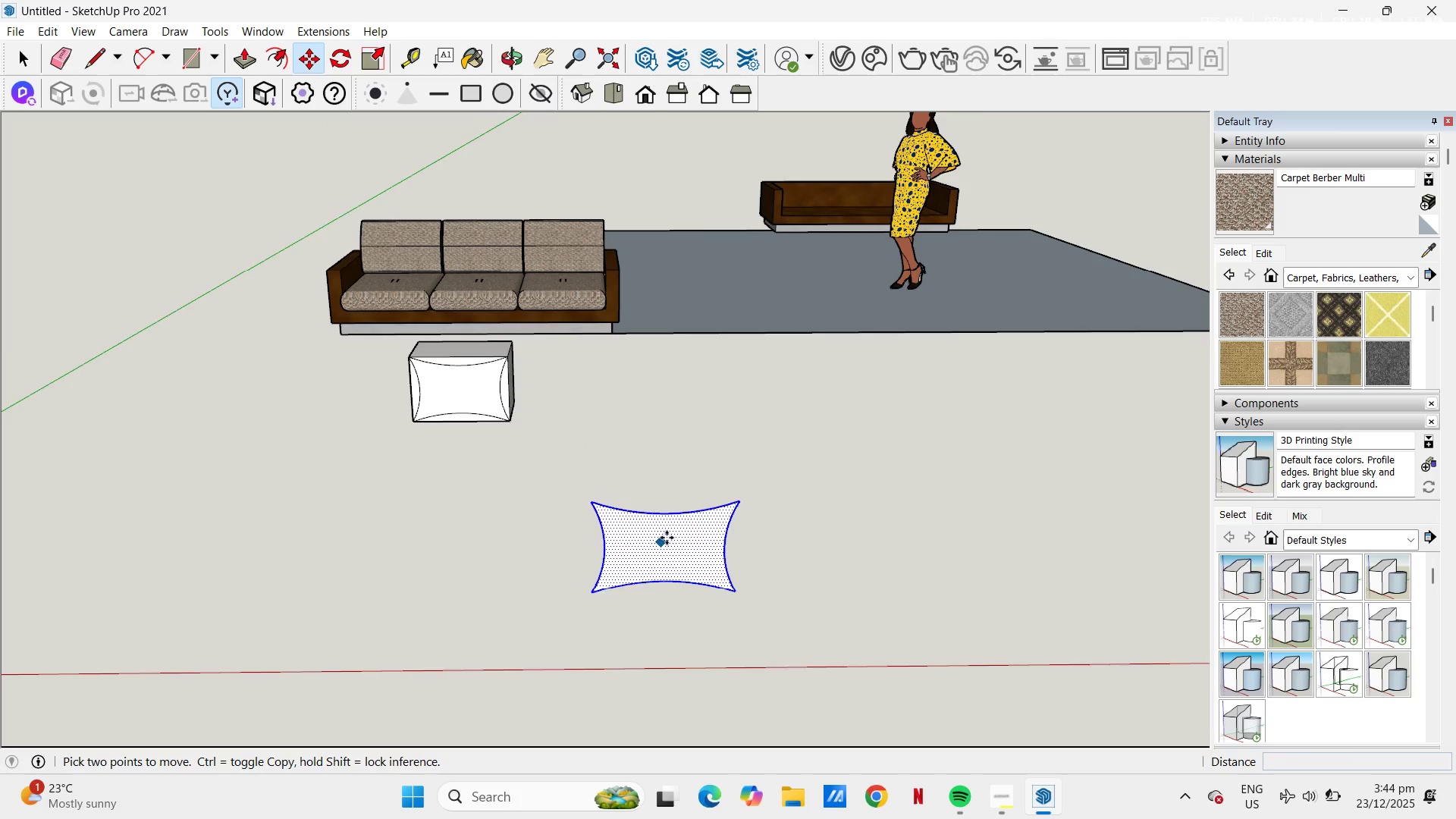 
scroll: coordinate [516, 437], scroll_direction: up, amount: 13.0
 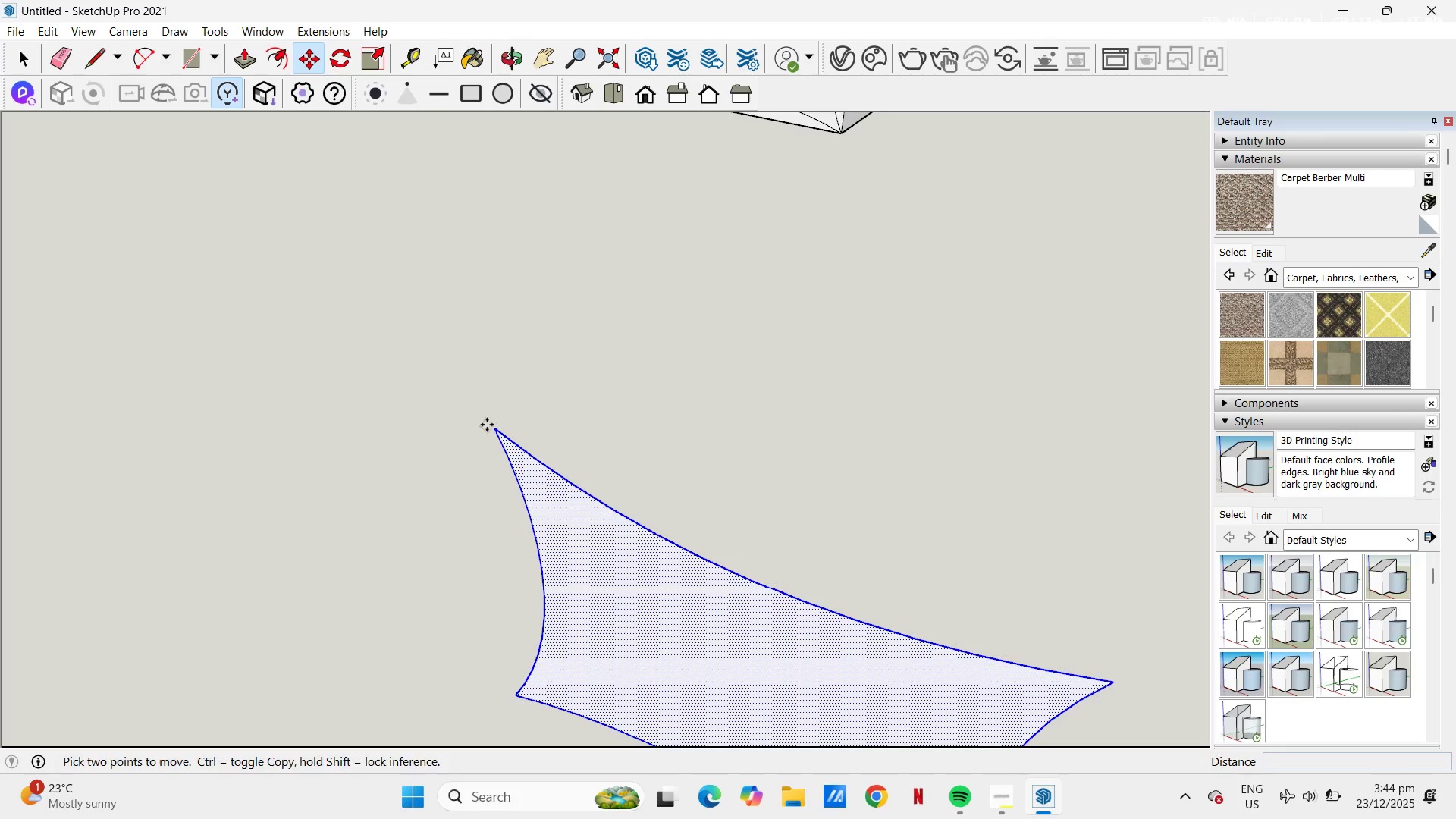 
type(ll)
 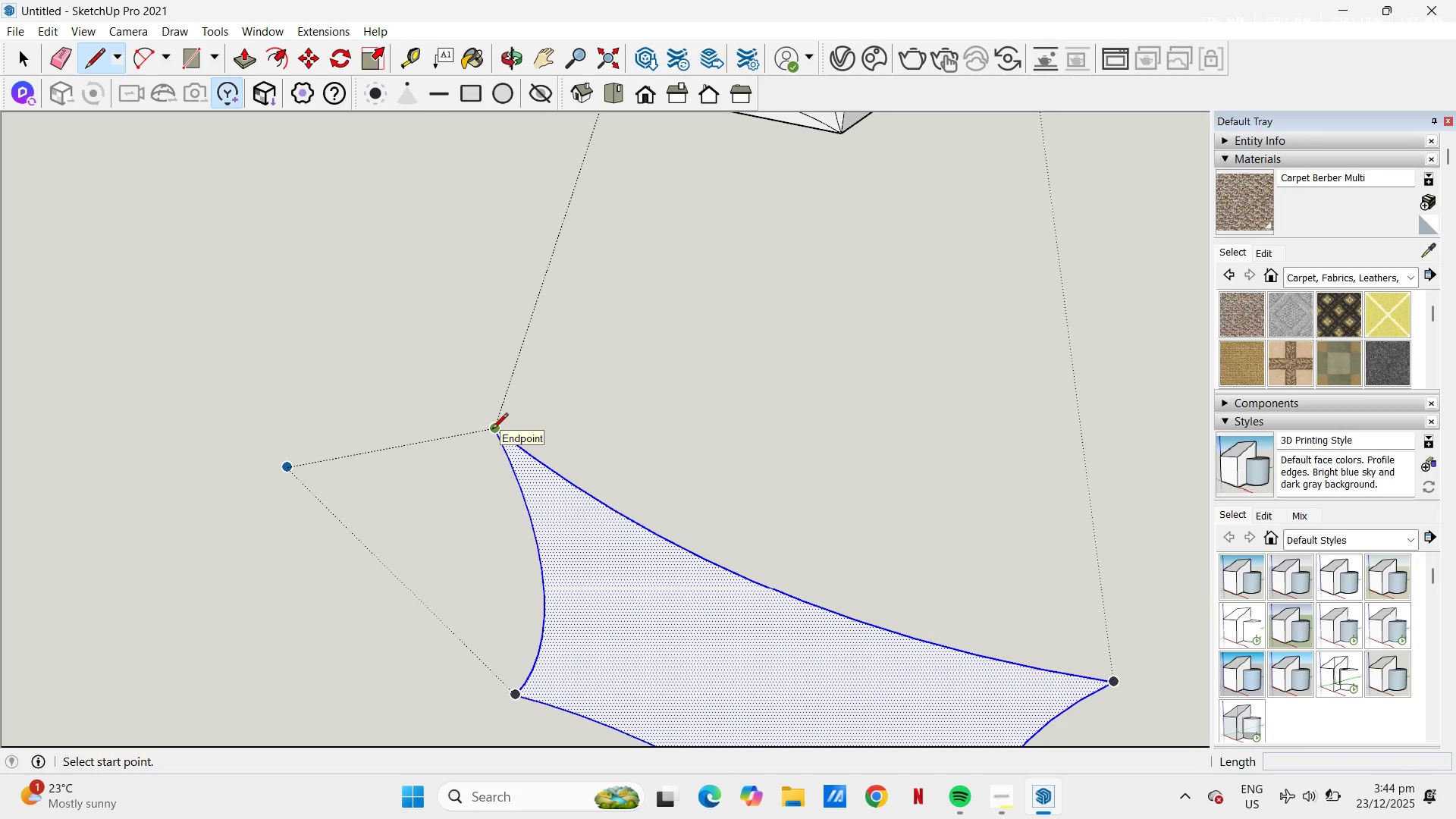 
left_click([493, 425])
 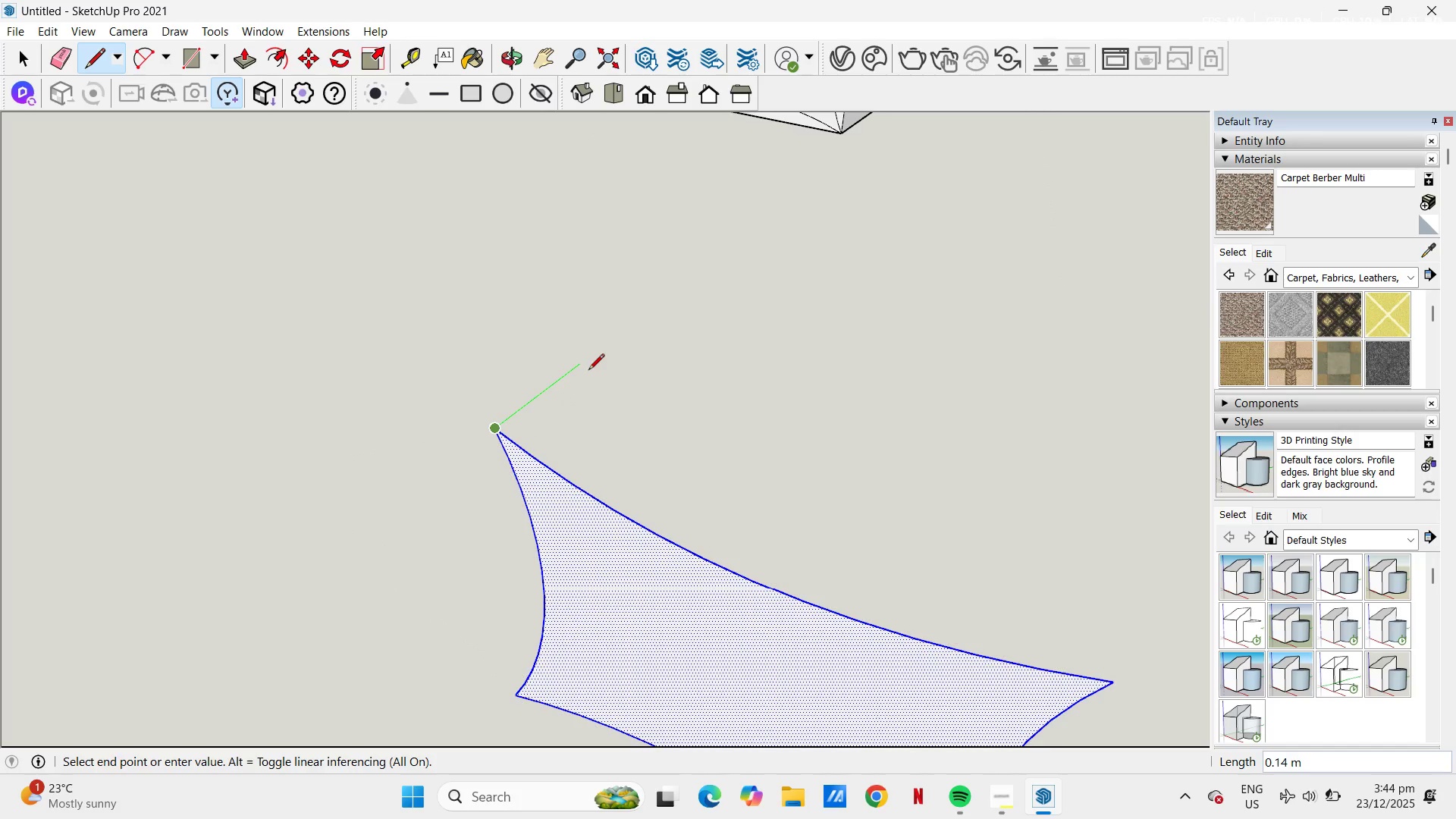 
wait(6.12)
 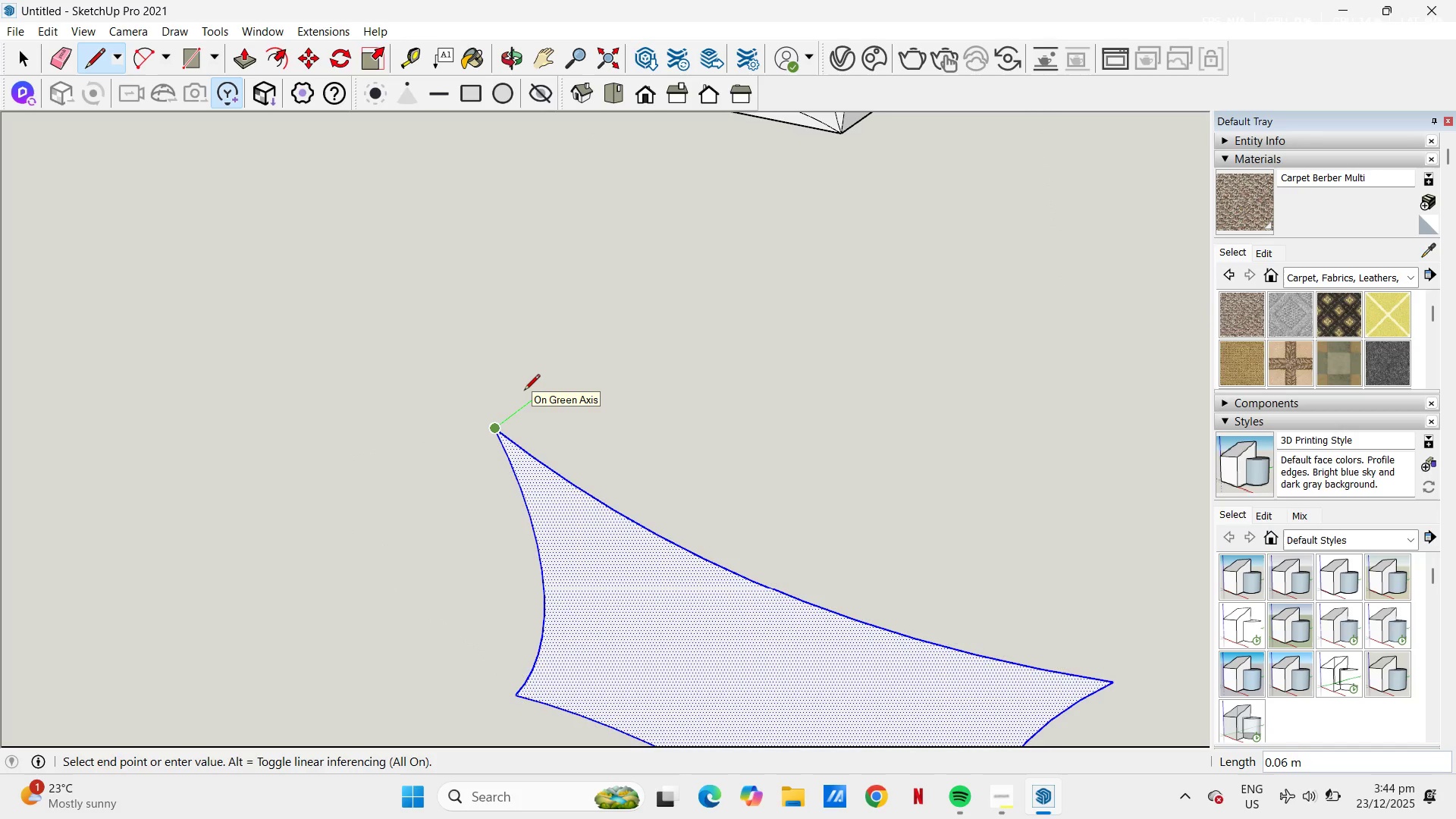 
key(NumpadDecimal)
 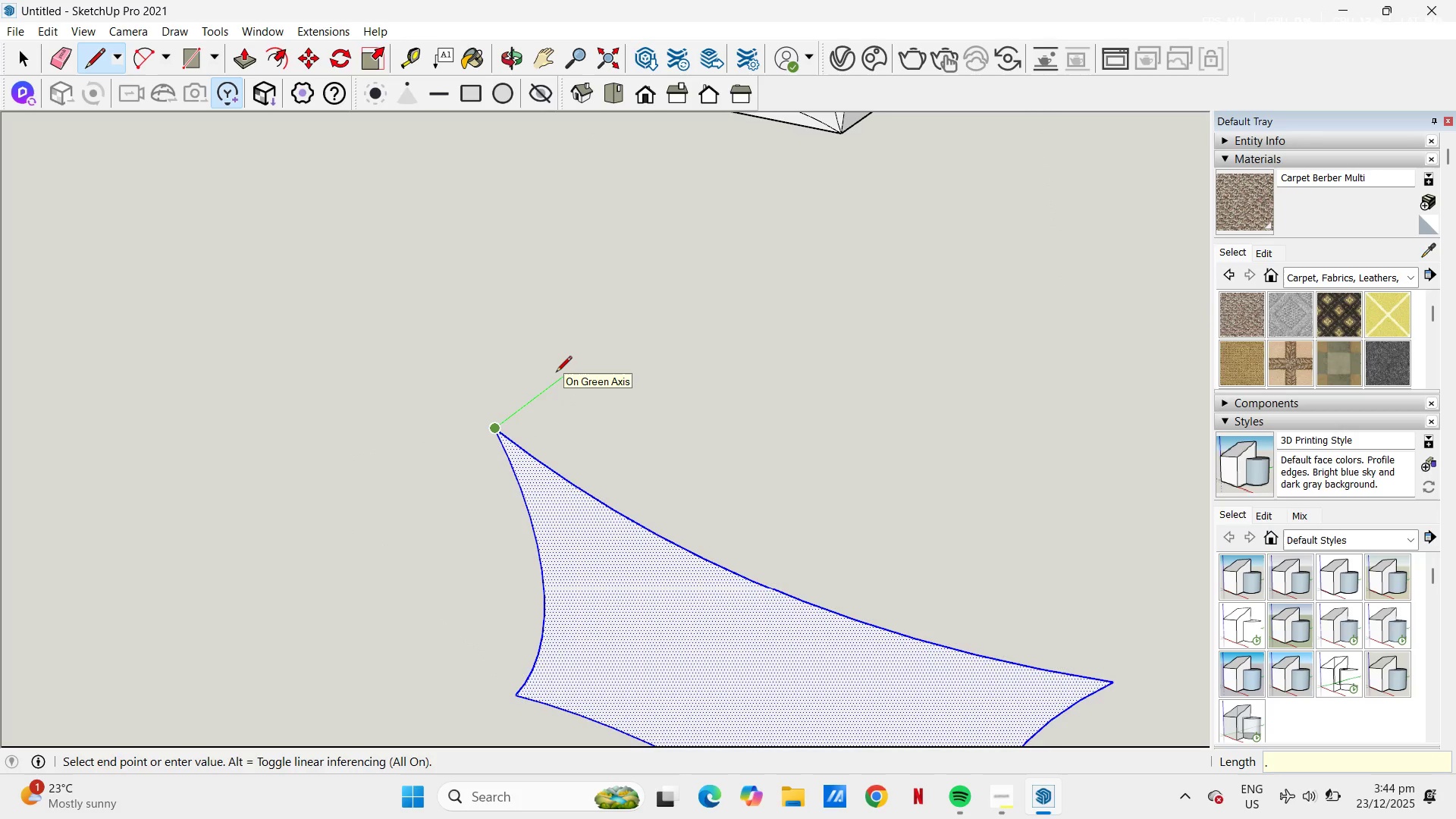 
key(Numpad1)
 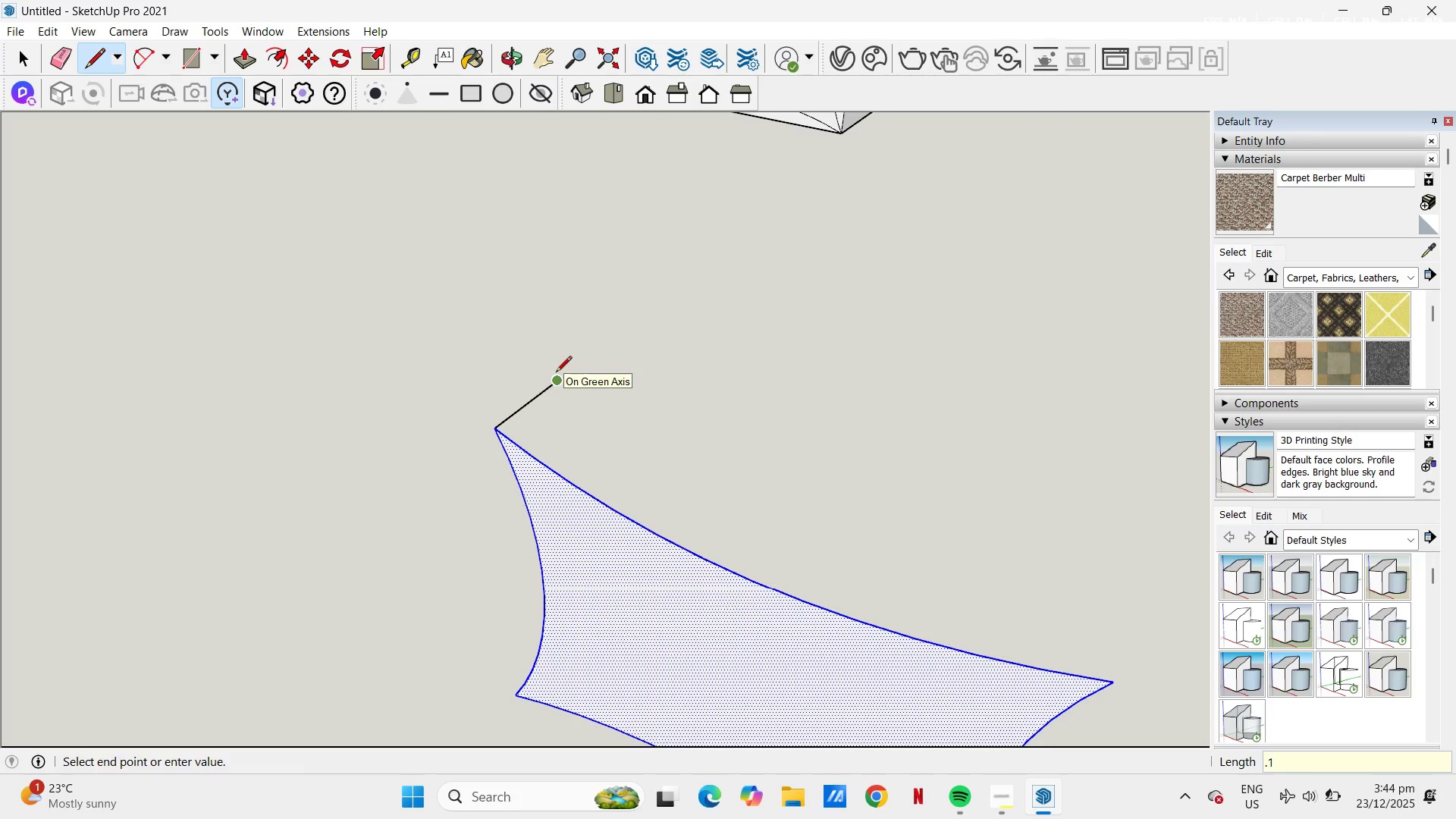 
key(NumpadEnter)
 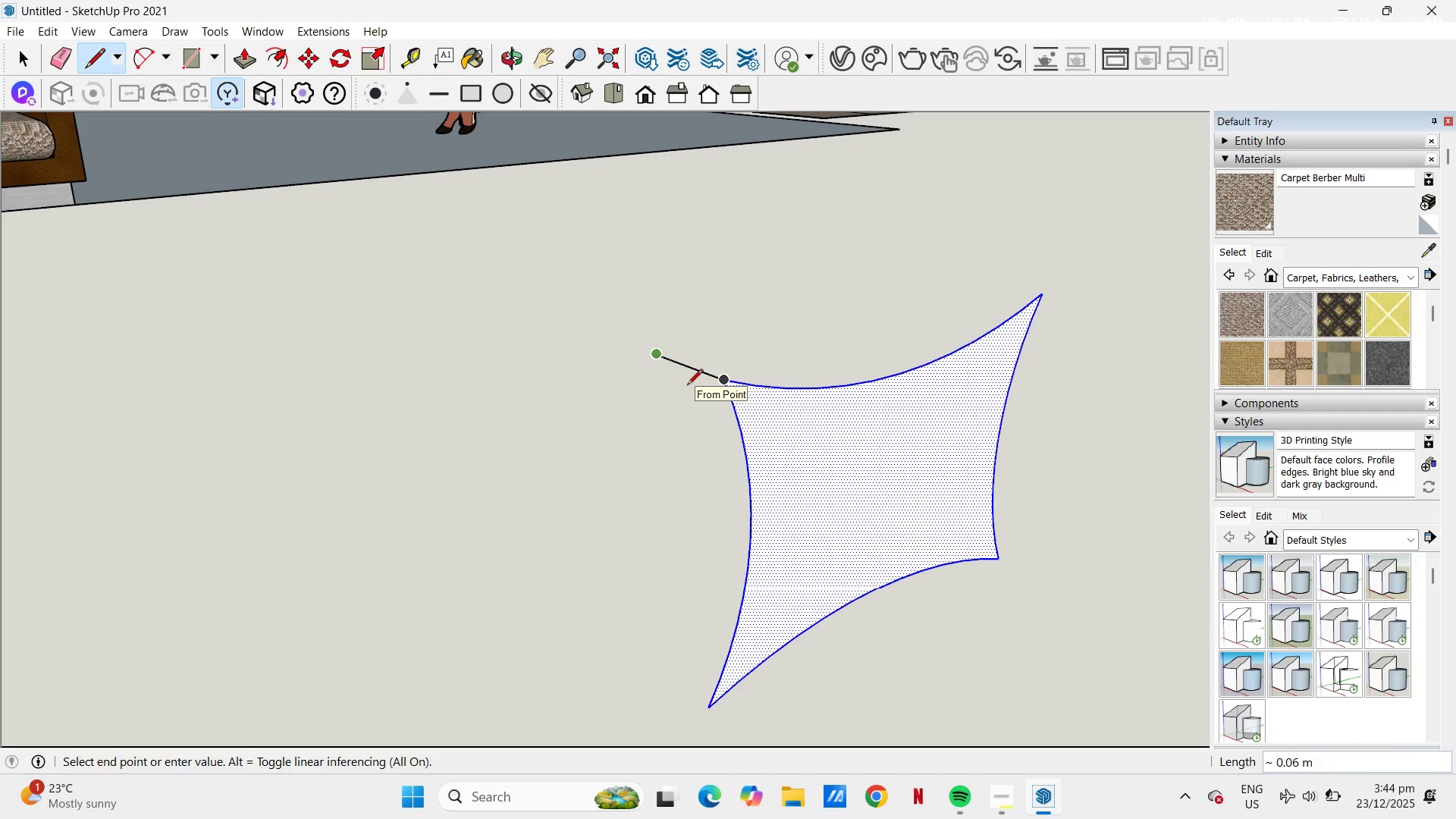 
wait(18.92)
 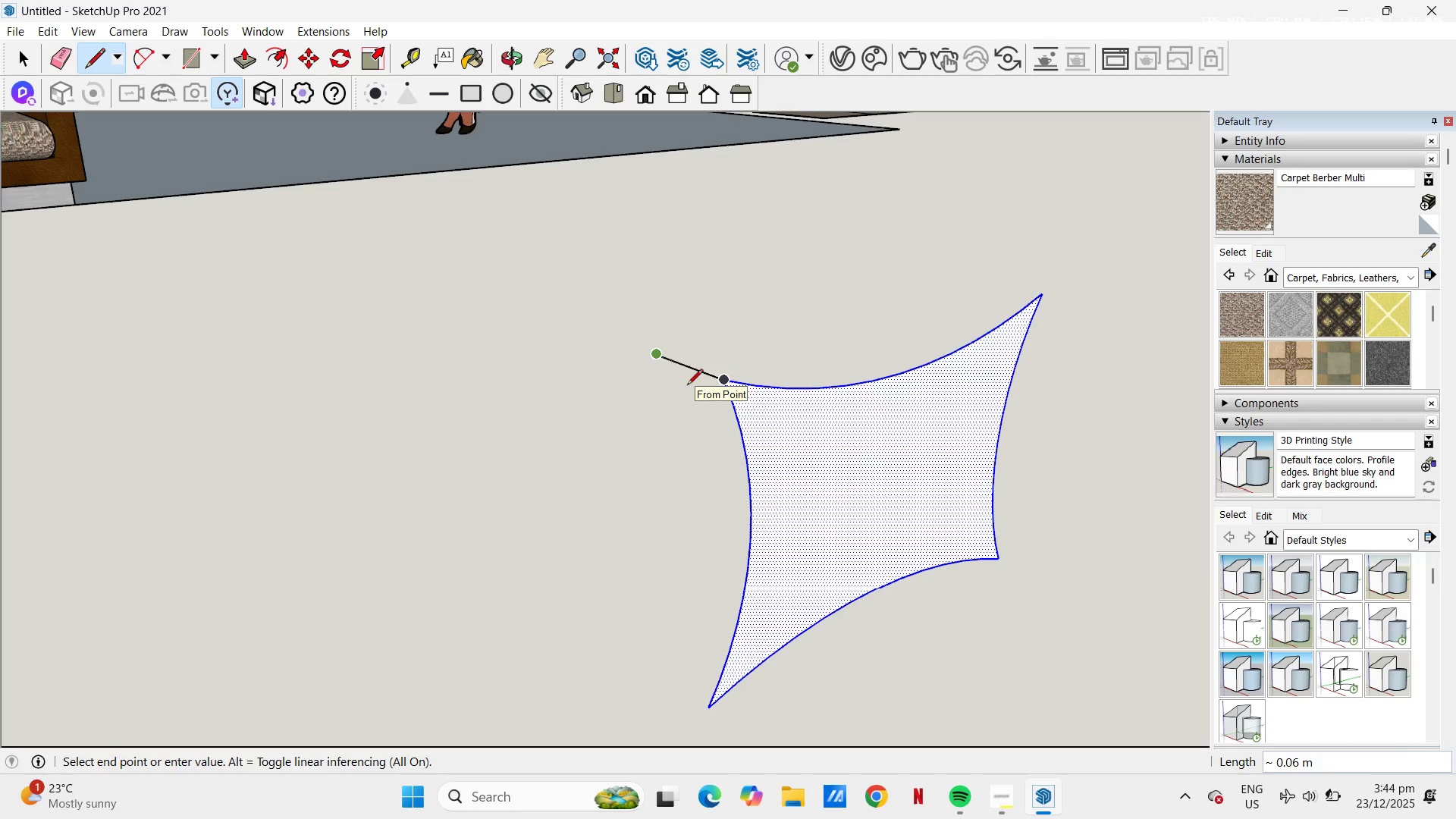 
scroll: coordinate [840, 276], scroll_direction: up, amount: 5.0
 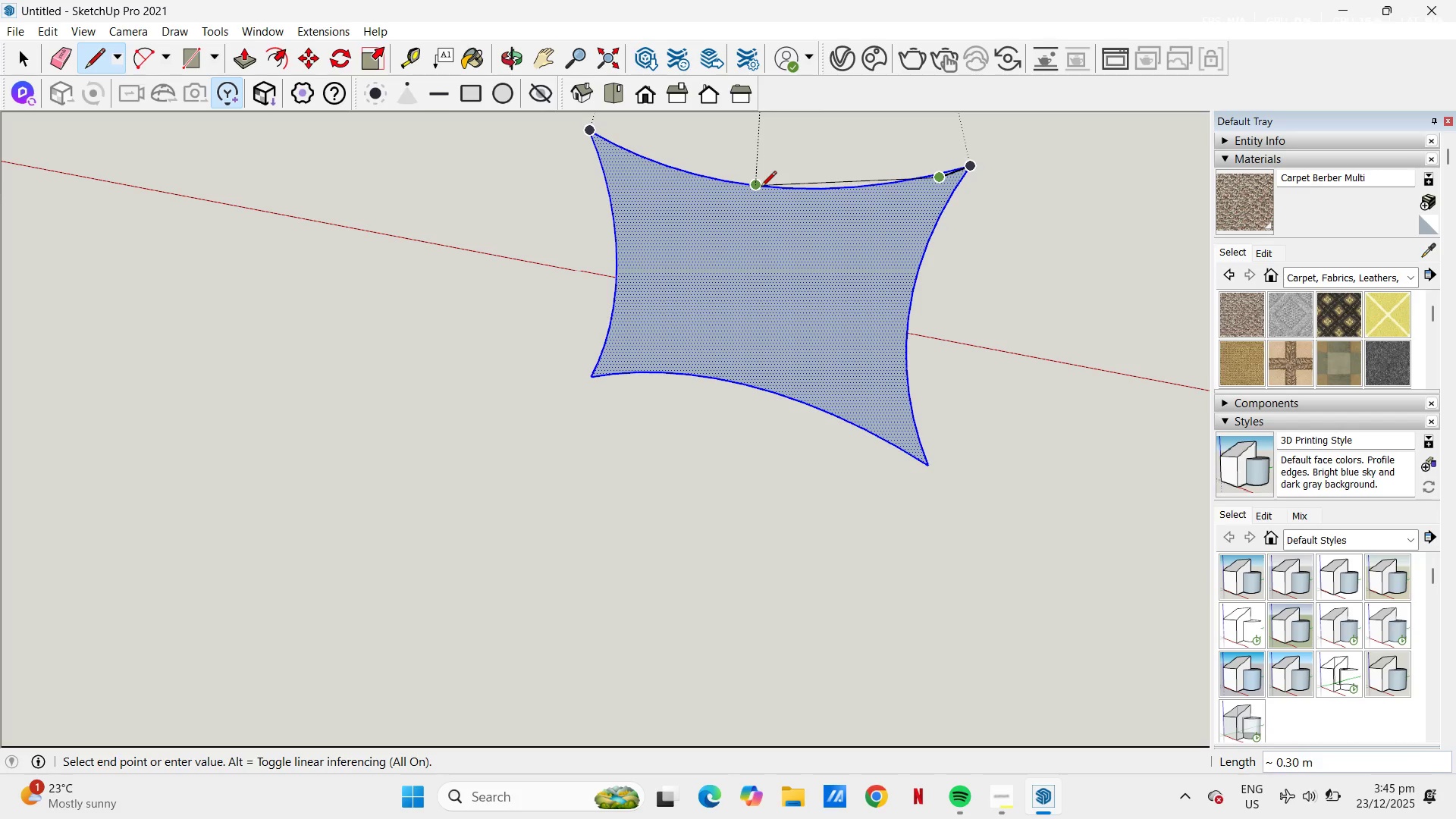 
key(Escape)
 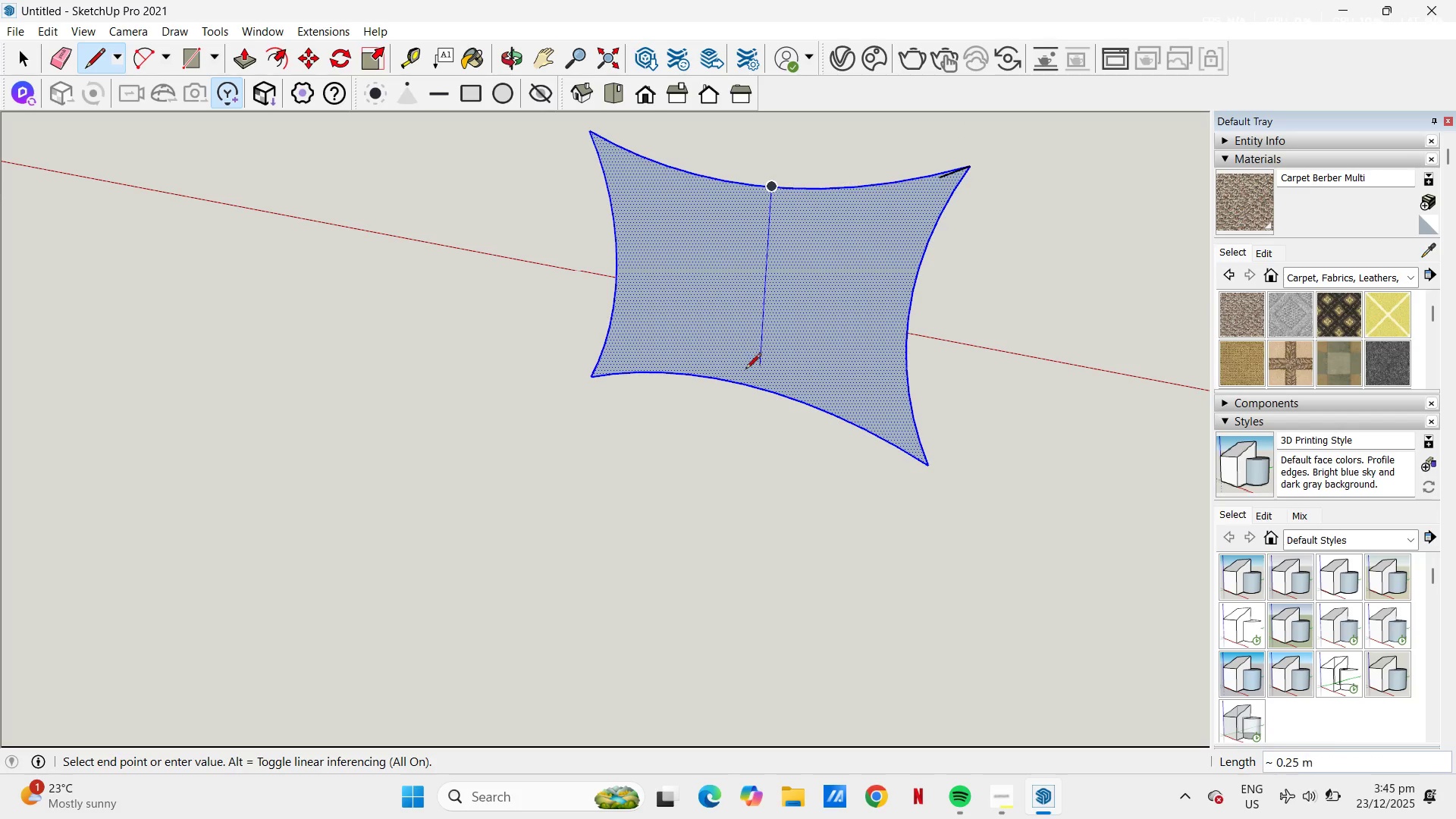 
key(Escape)
 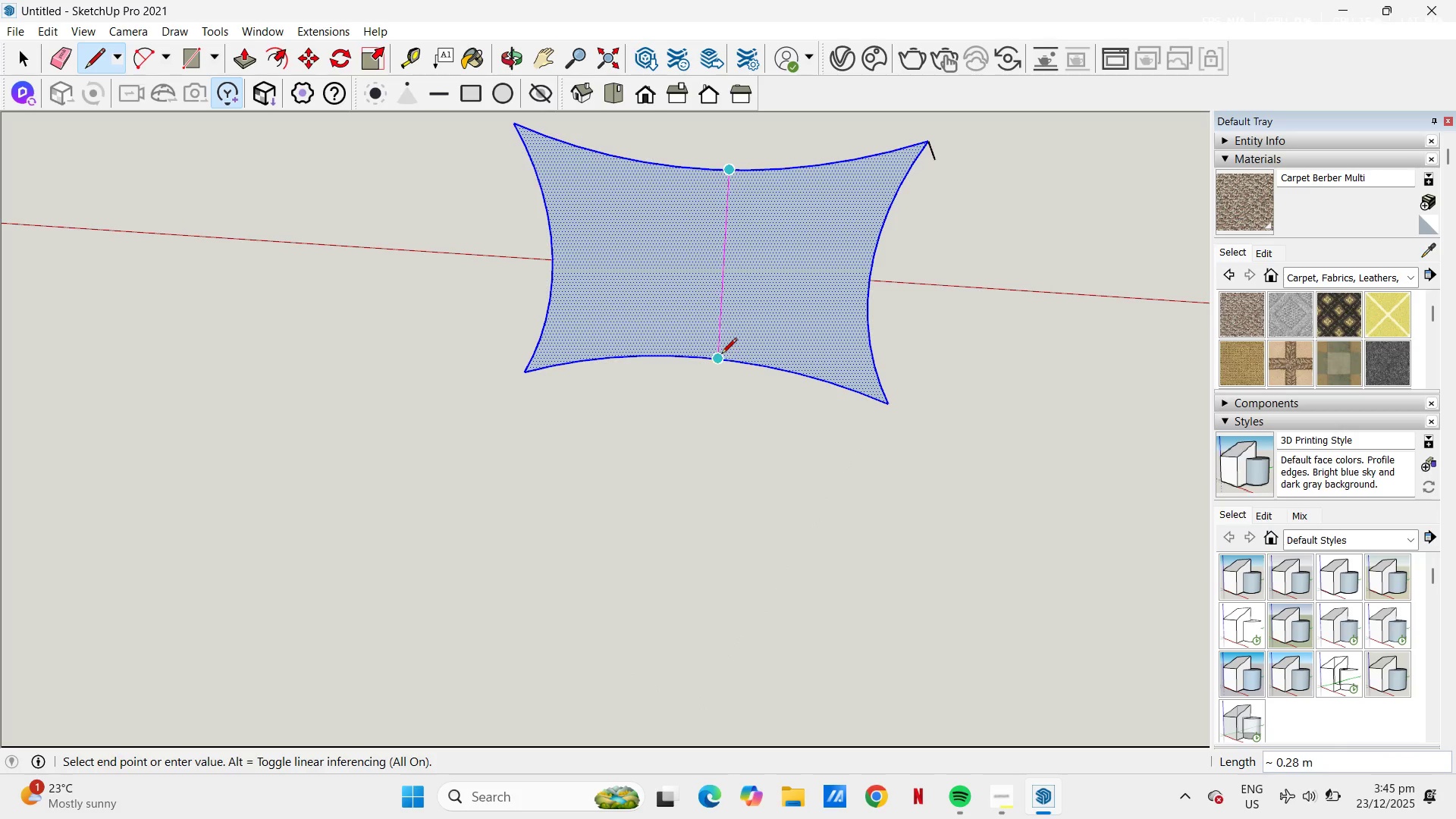 
wait(6.81)
 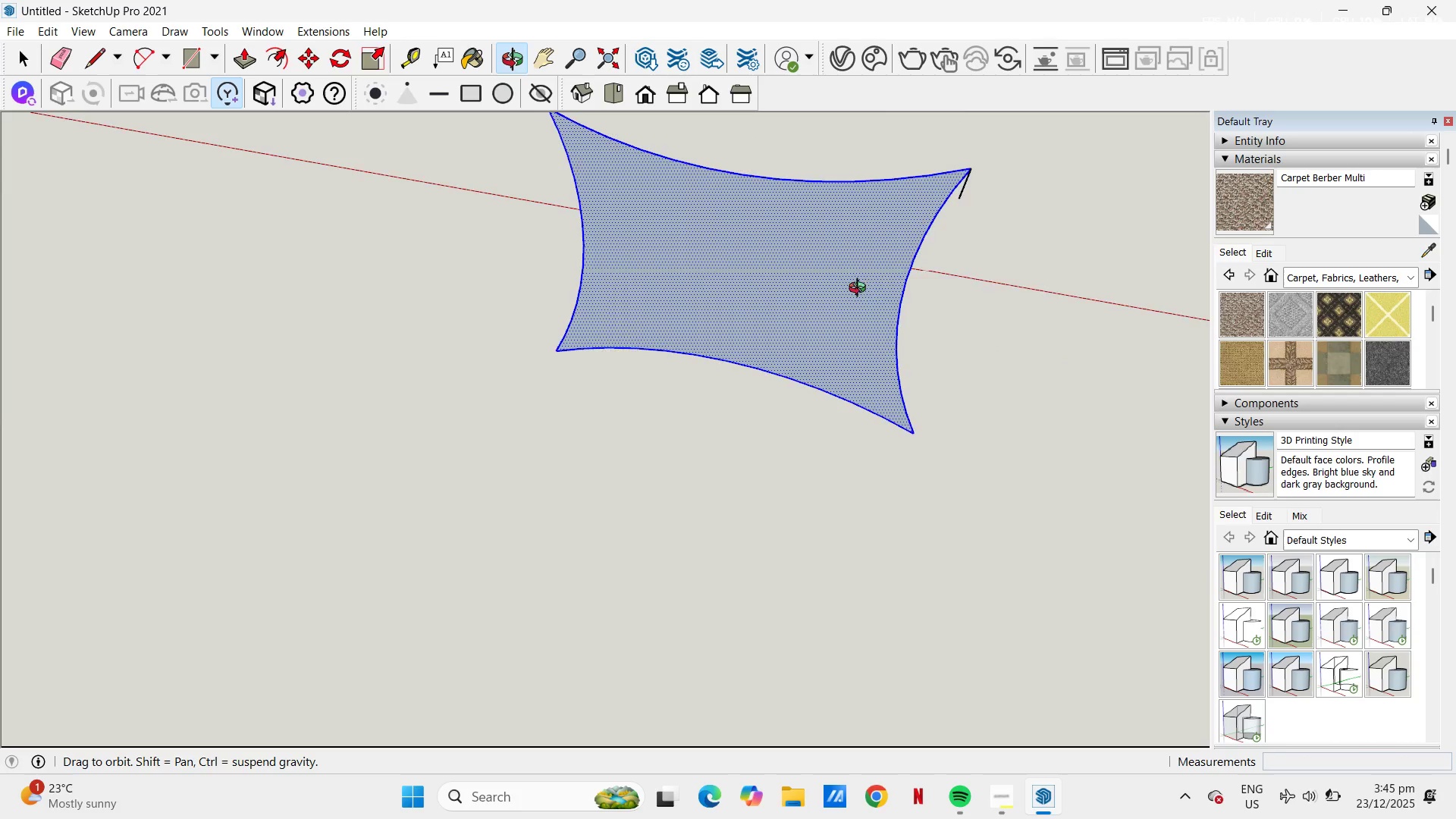 
left_click([711, 353])
 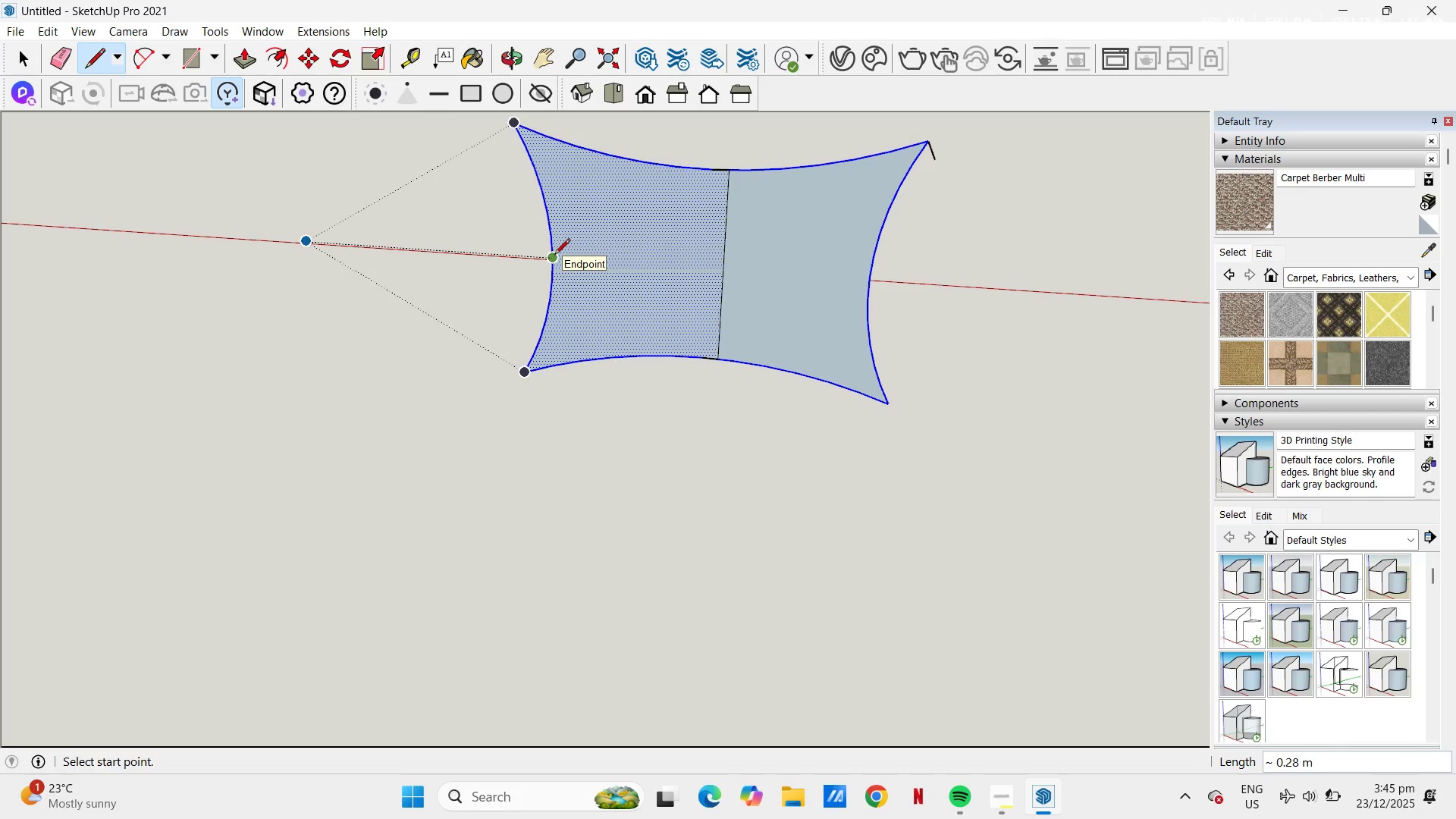 
left_click([554, 256])
 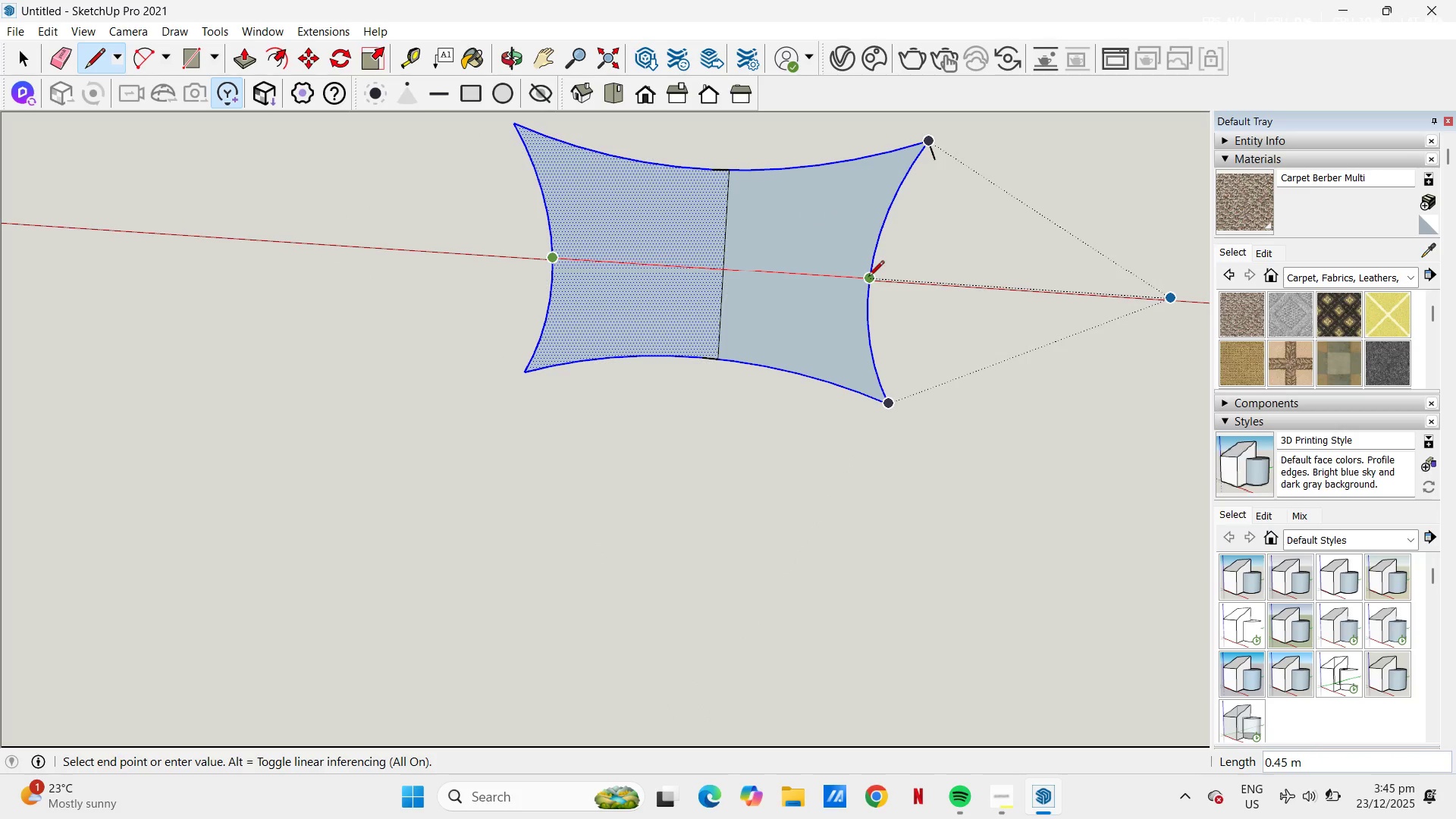 
left_click([868, 278])
 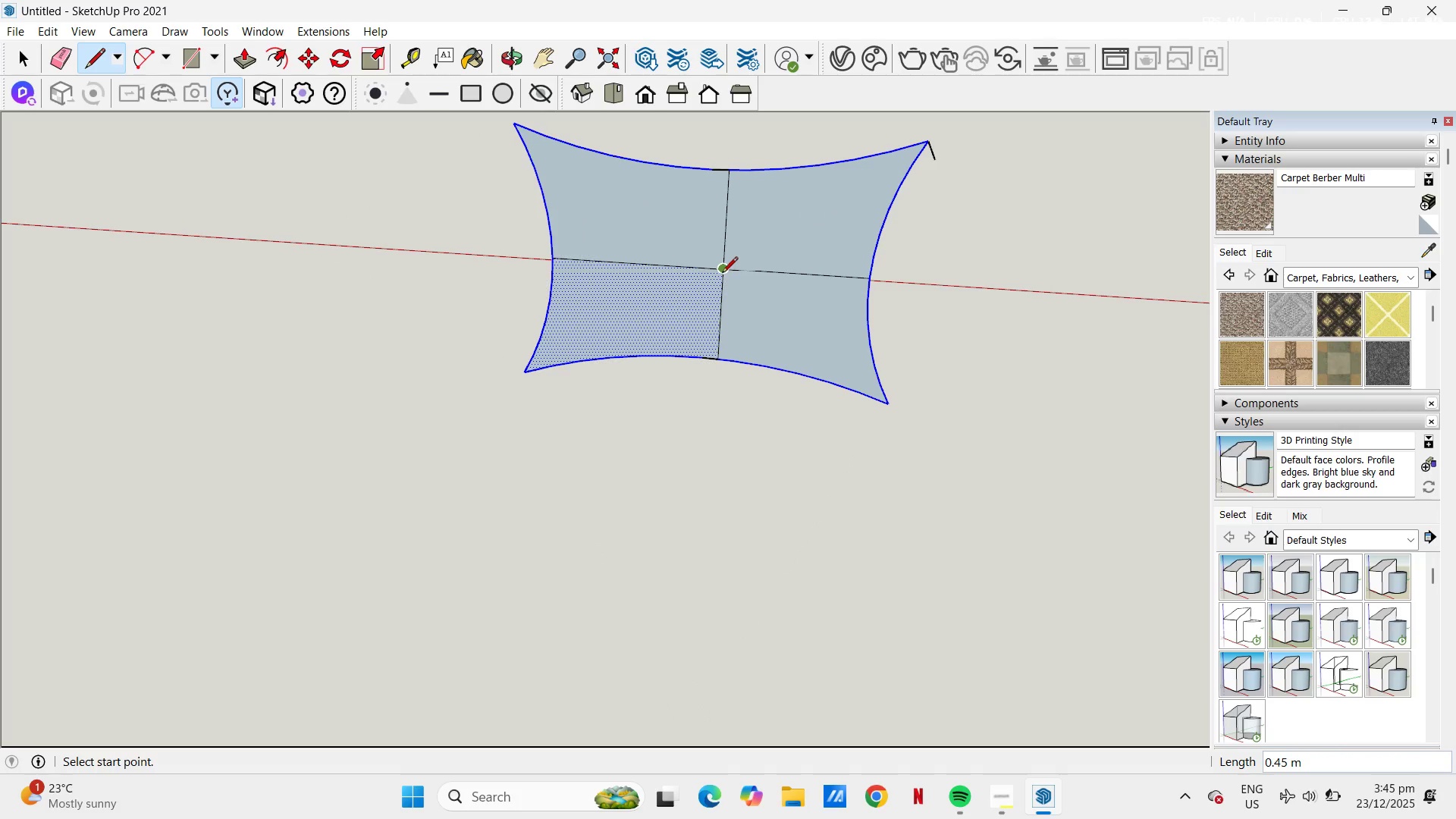 
left_click([722, 272])
 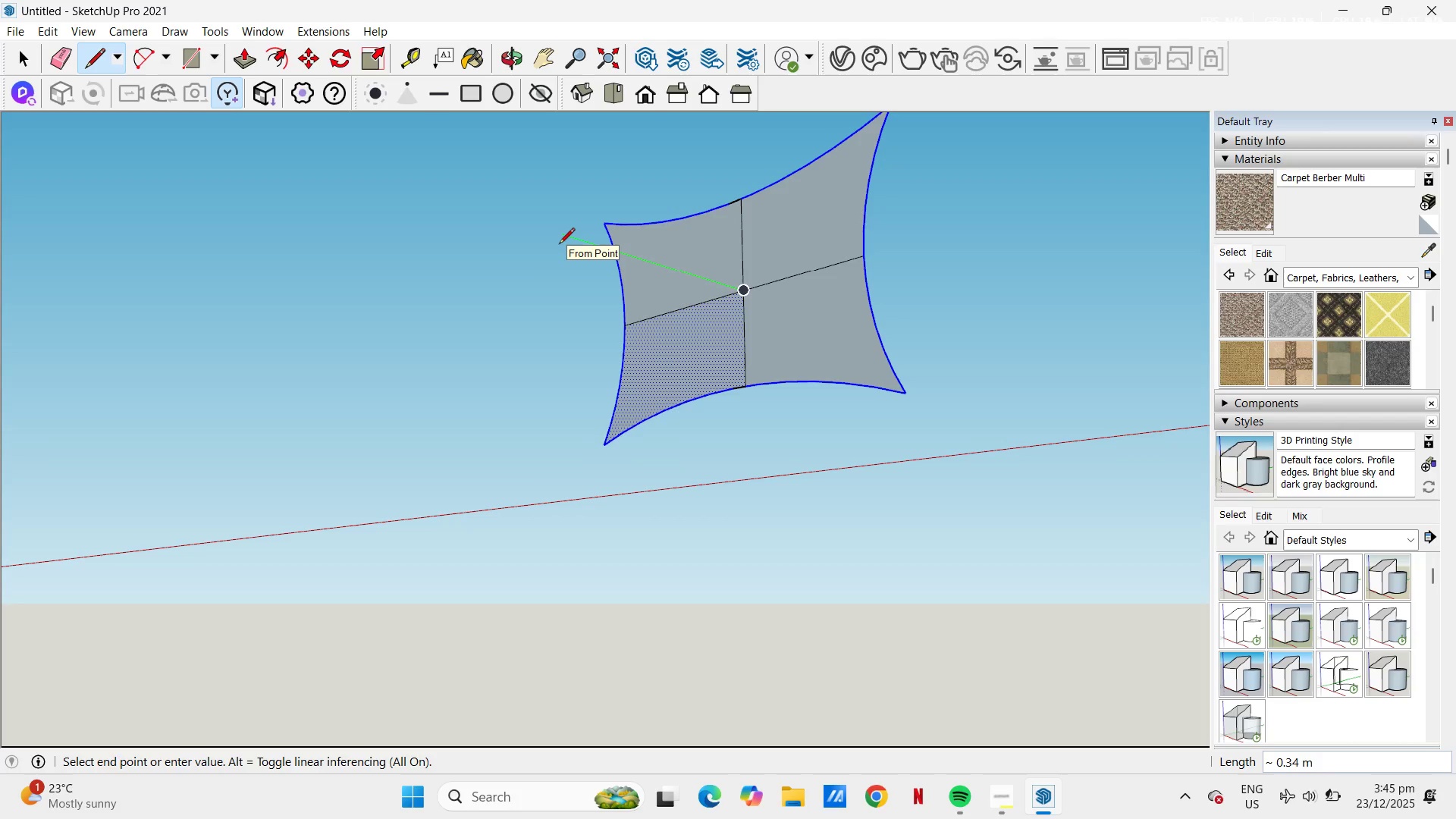 
key(NumpadDecimal)
 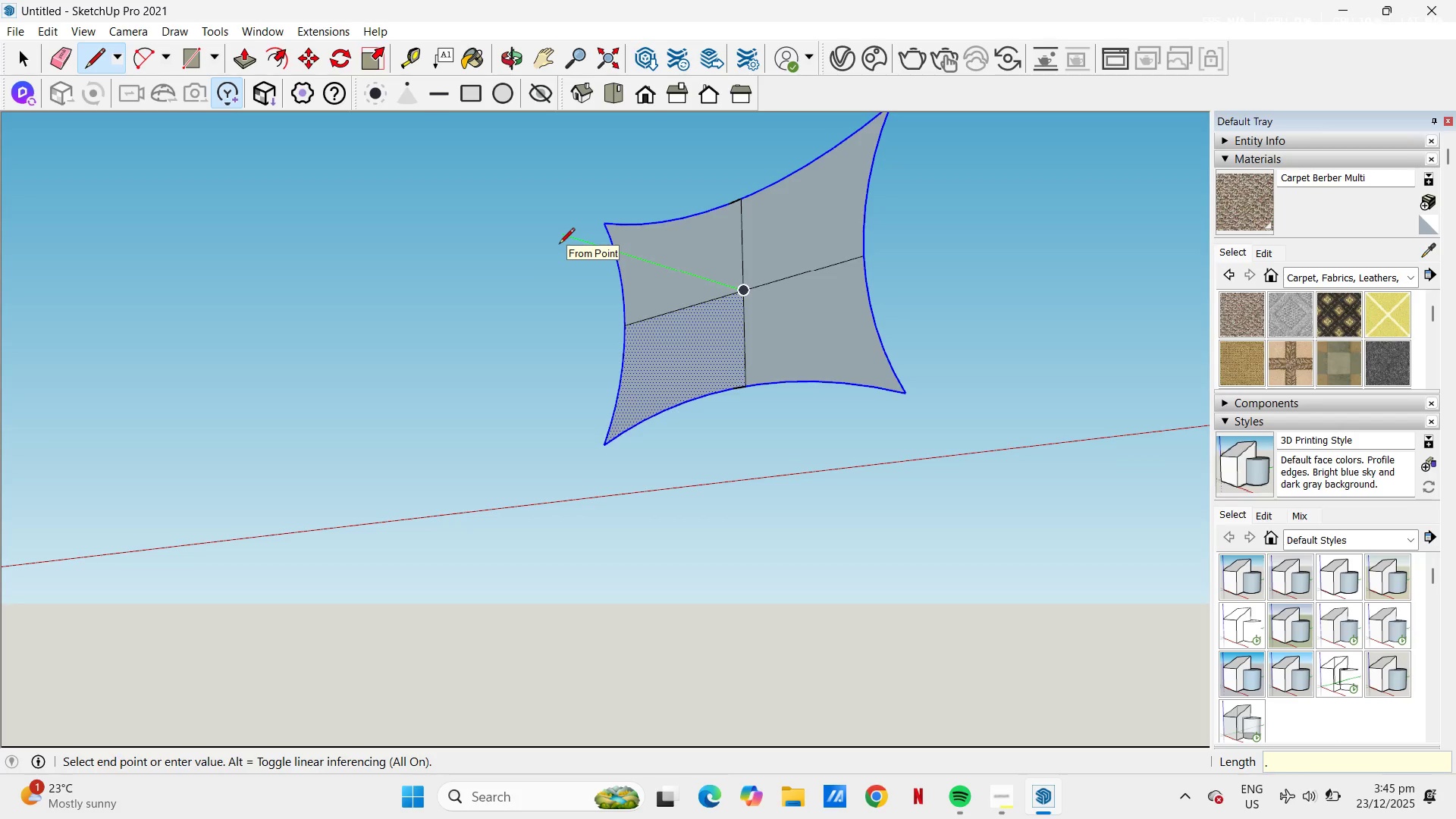 
key(Numpad2)
 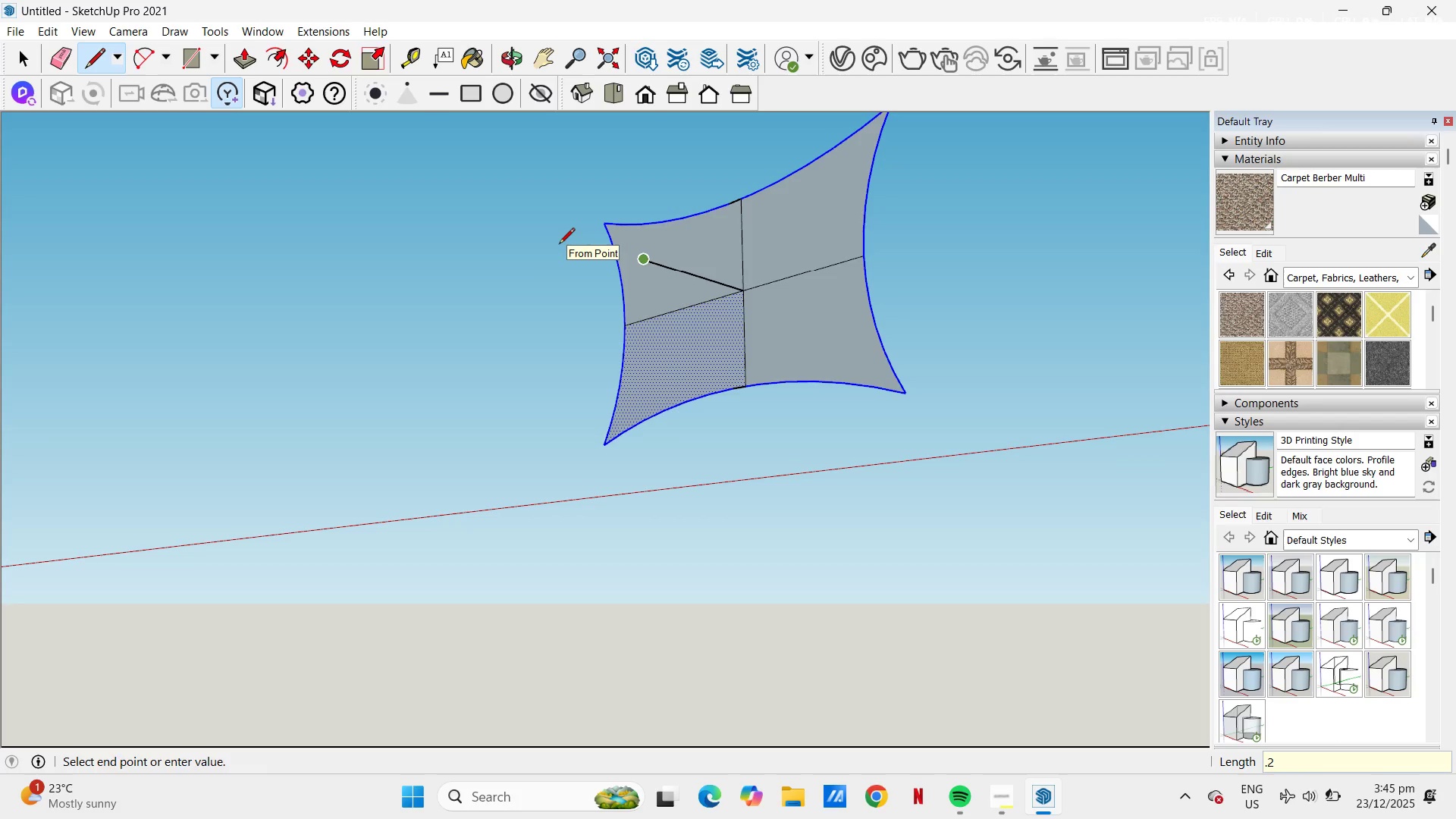 
key(NumpadEnter)
 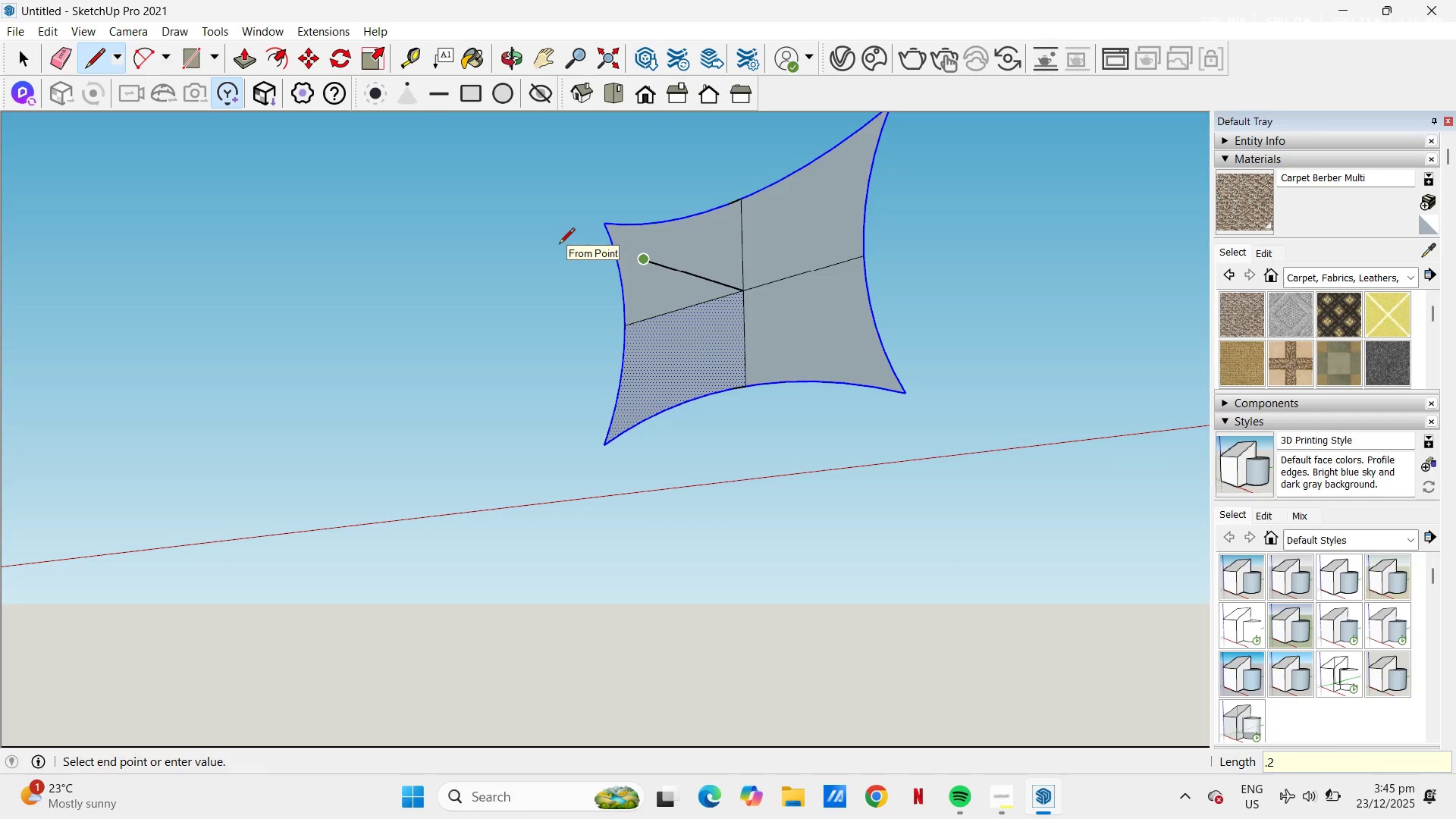 
key(Control+ControlLeft)
 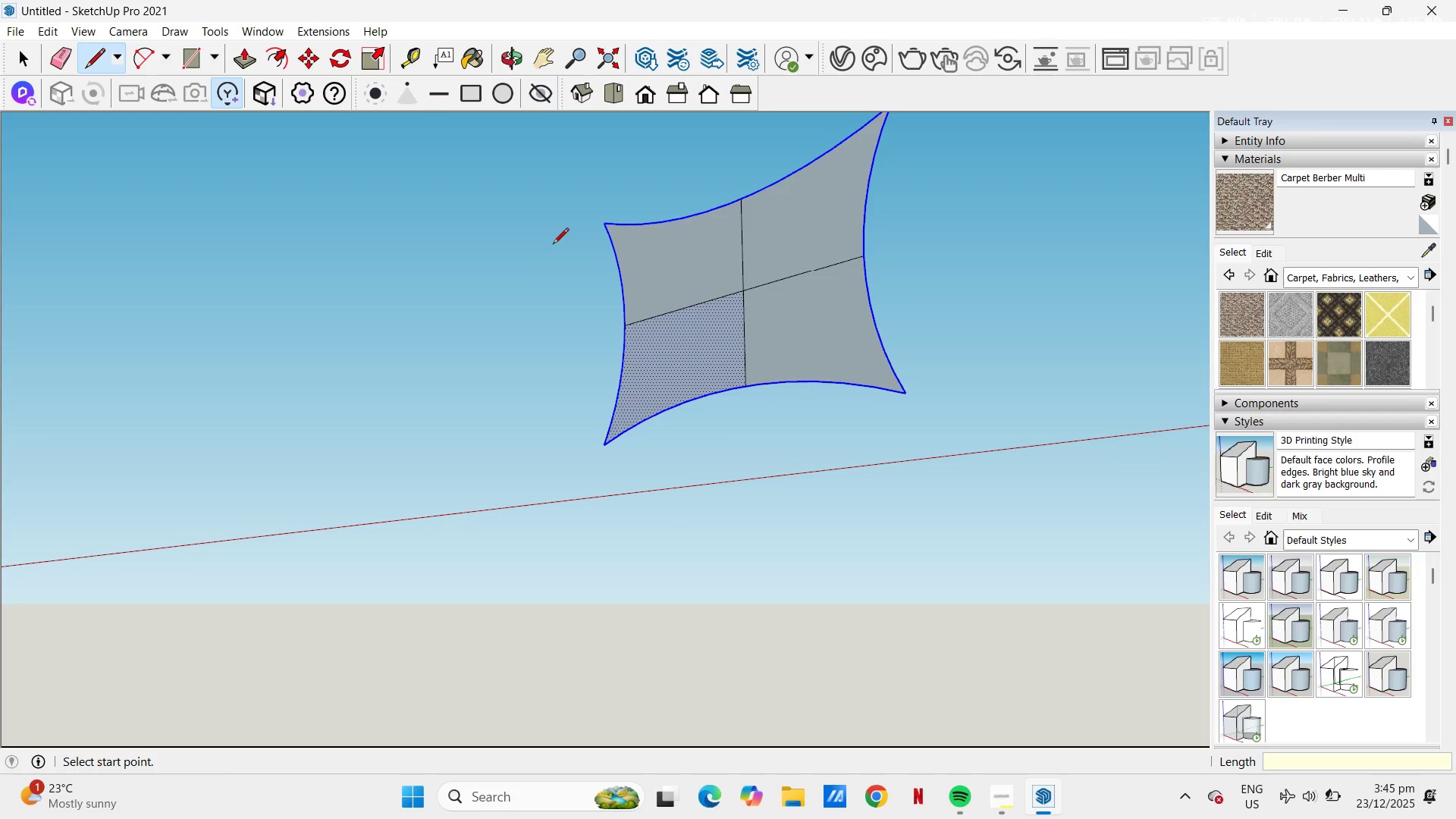 
key(Control+Z)
 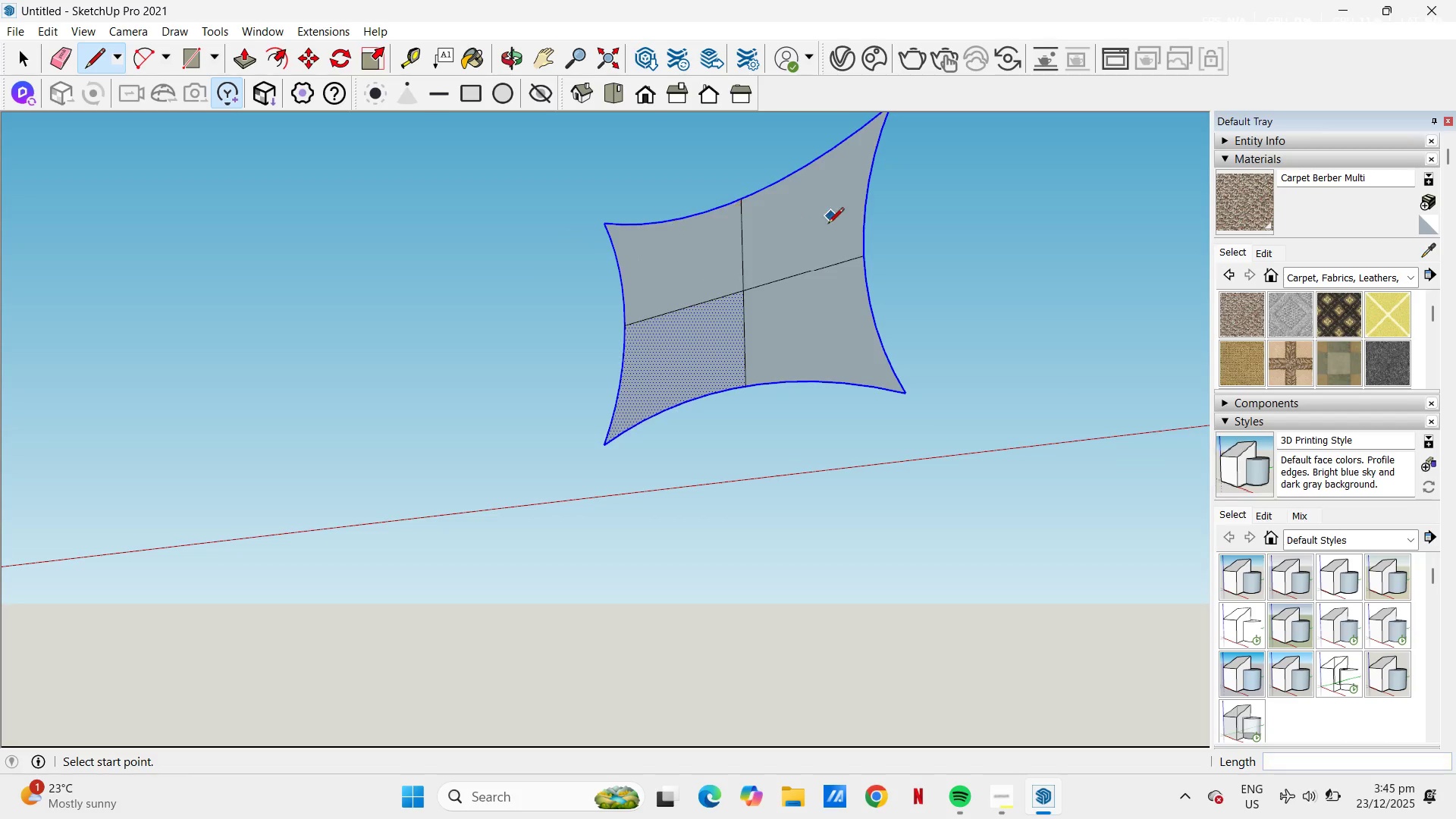 
scroll: coordinate [793, 240], scroll_direction: down, amount: 6.0
 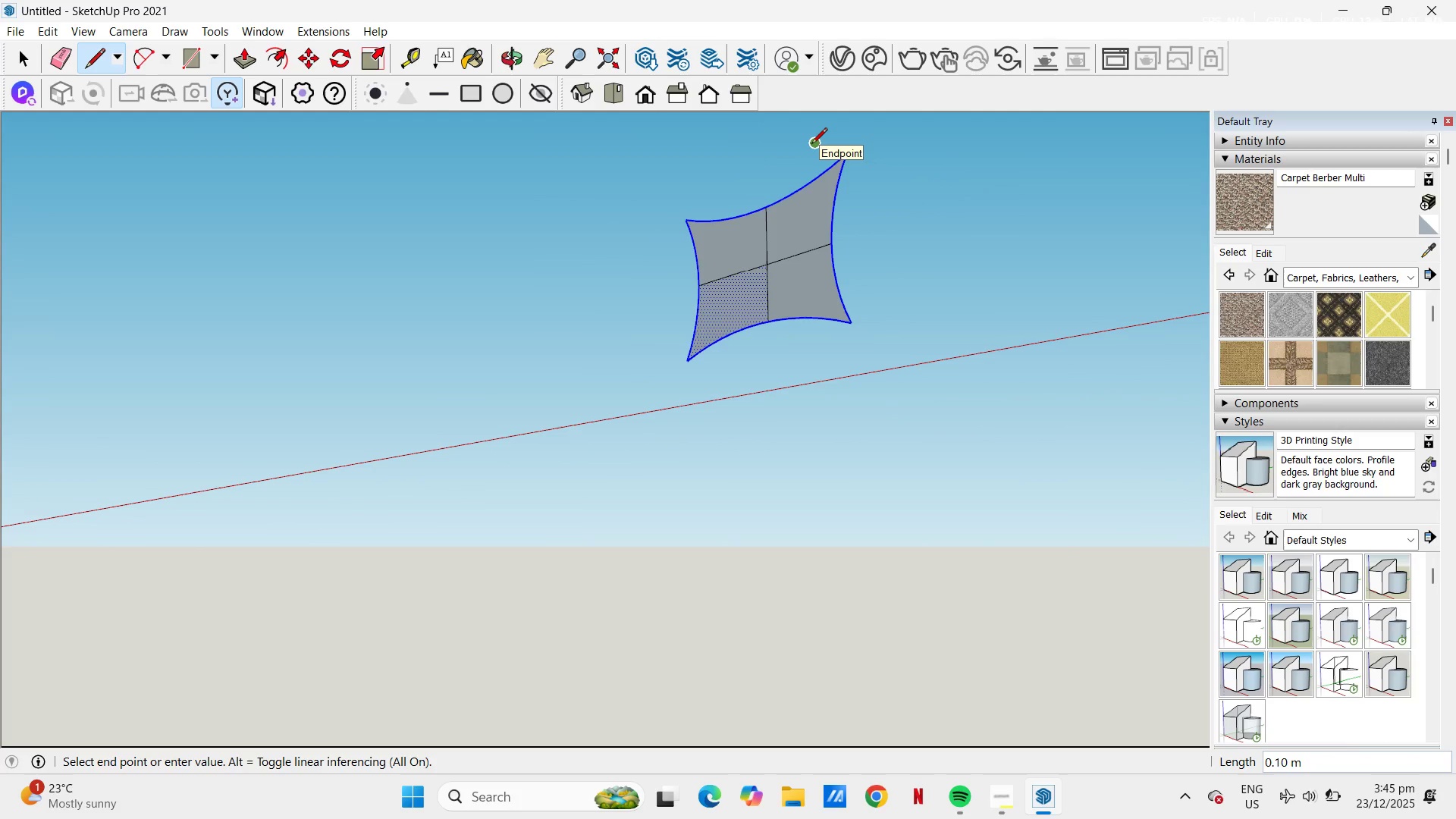 
key(Escape)
 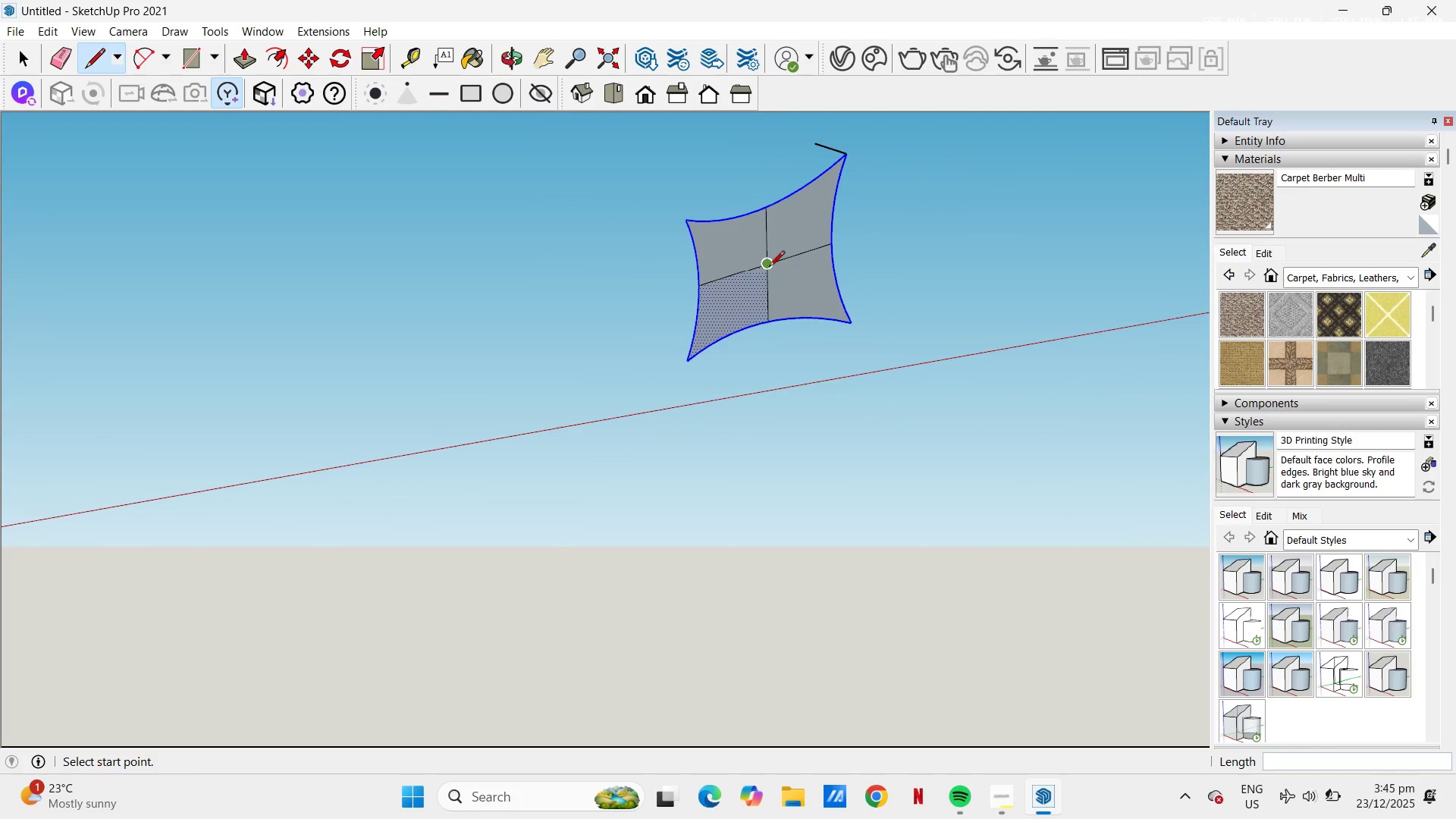 
left_click([769, 268])
 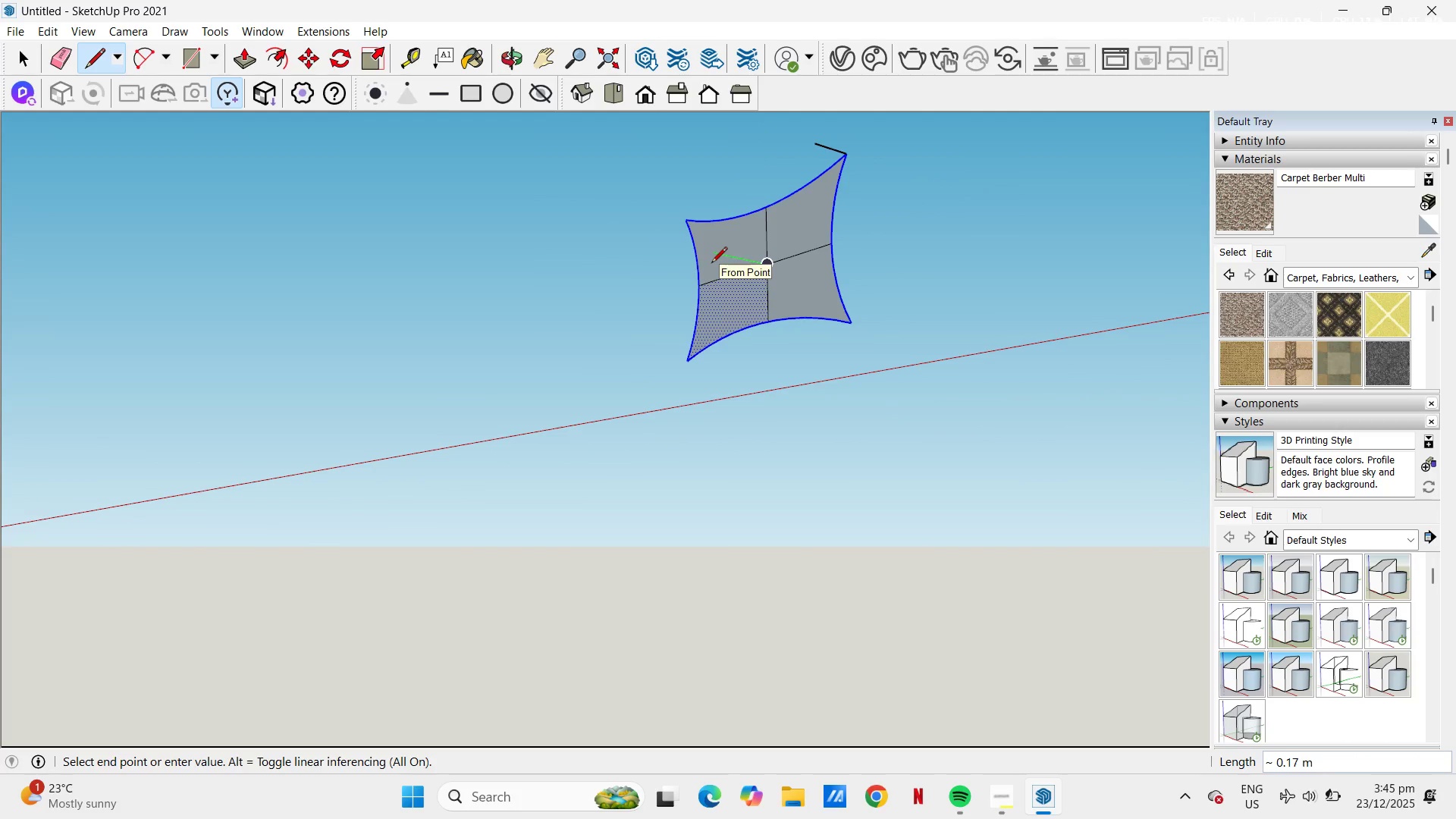 
key(NumpadDecimal)
 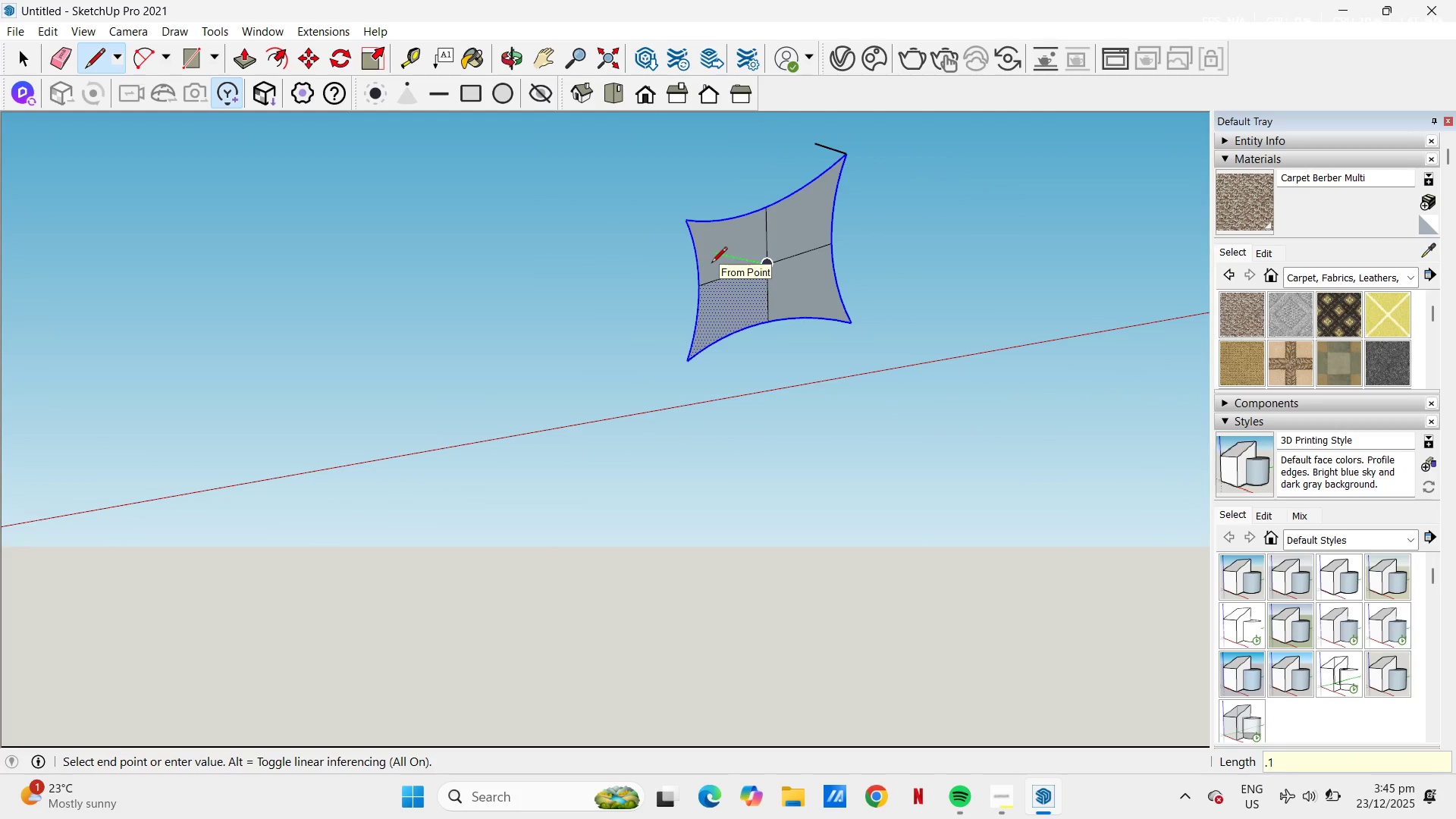 
key(Numpad1)
 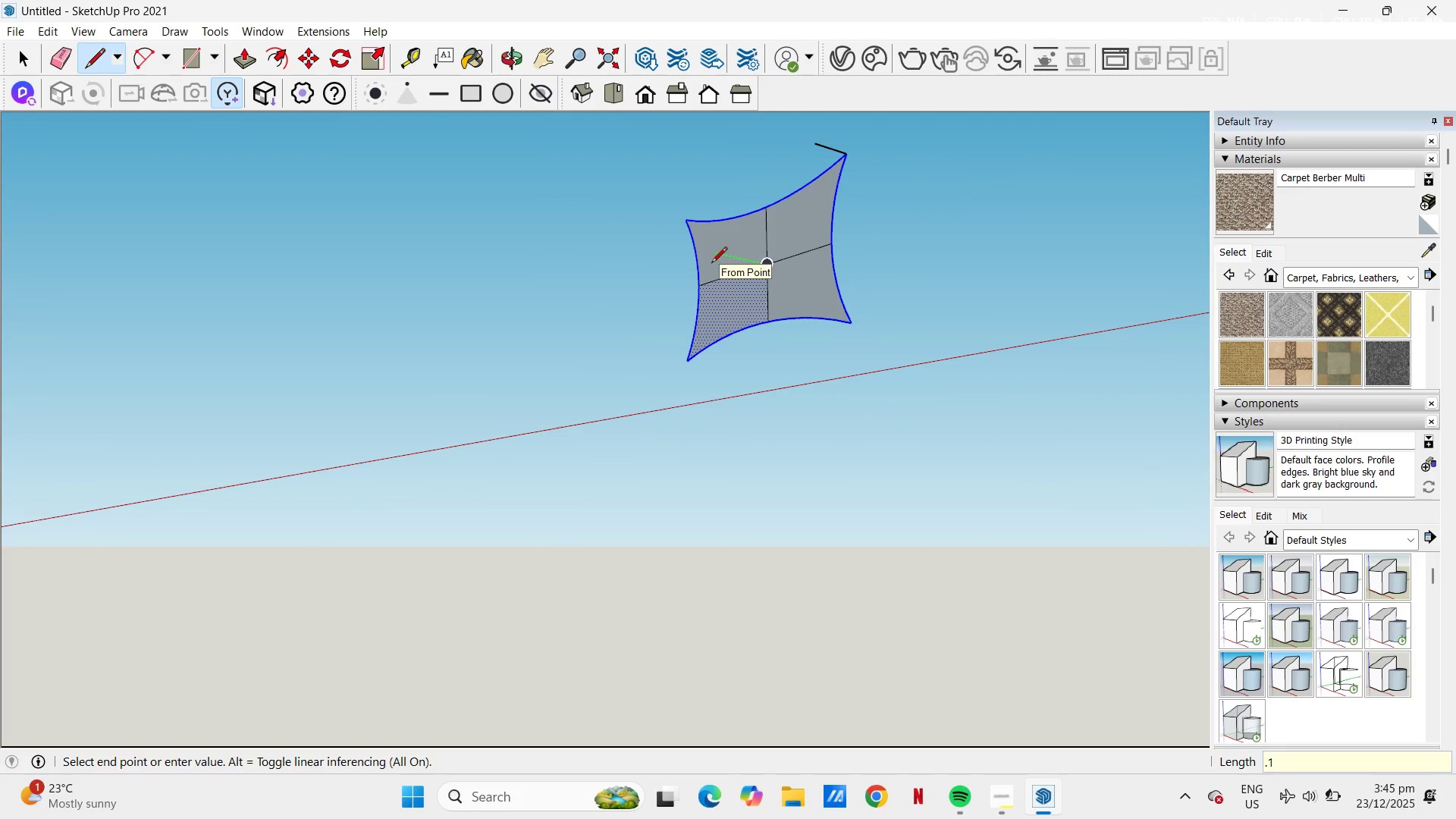 
key(NumpadEnter)
 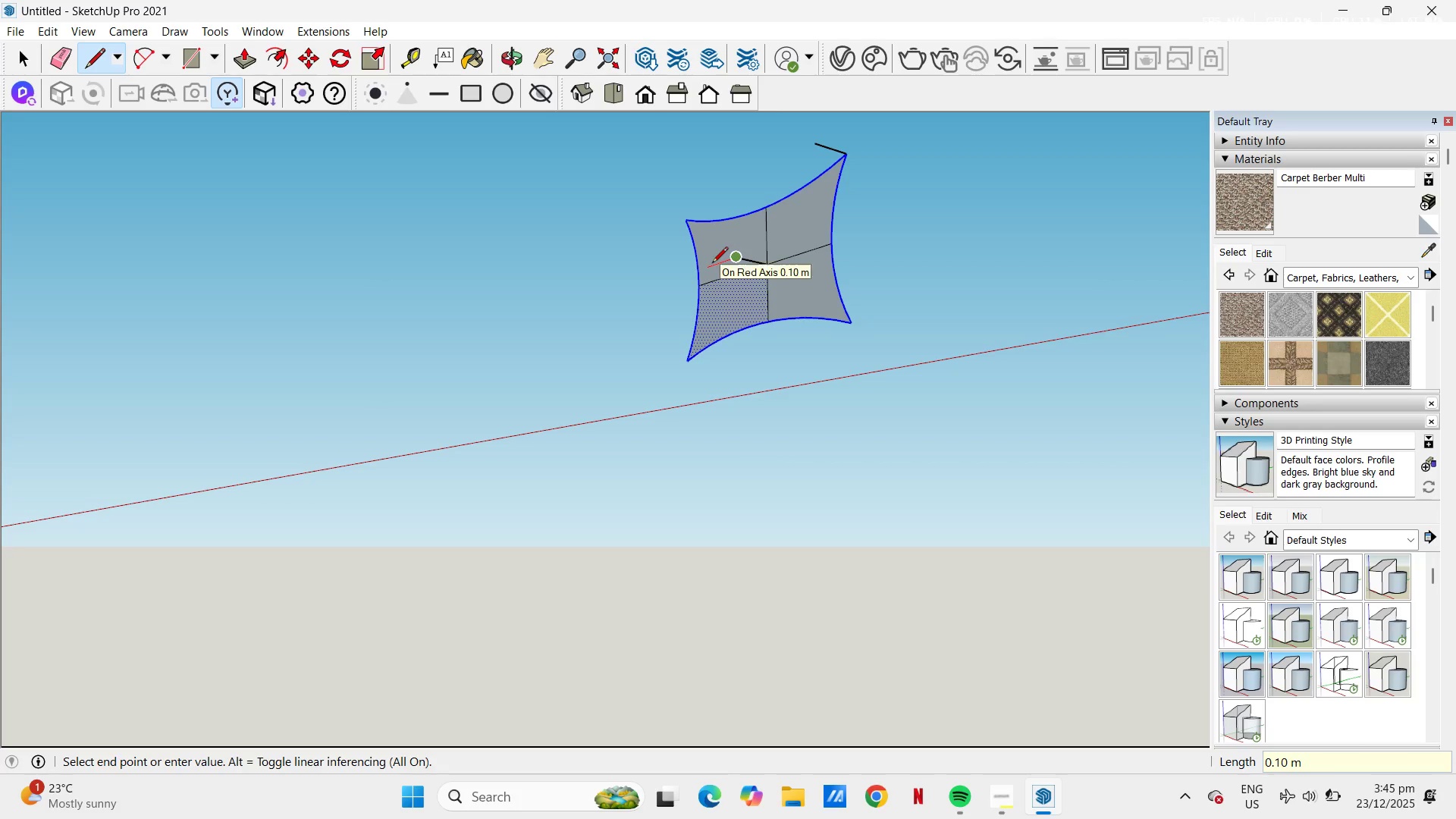 
scroll: coordinate [739, 253], scroll_direction: up, amount: 4.0
 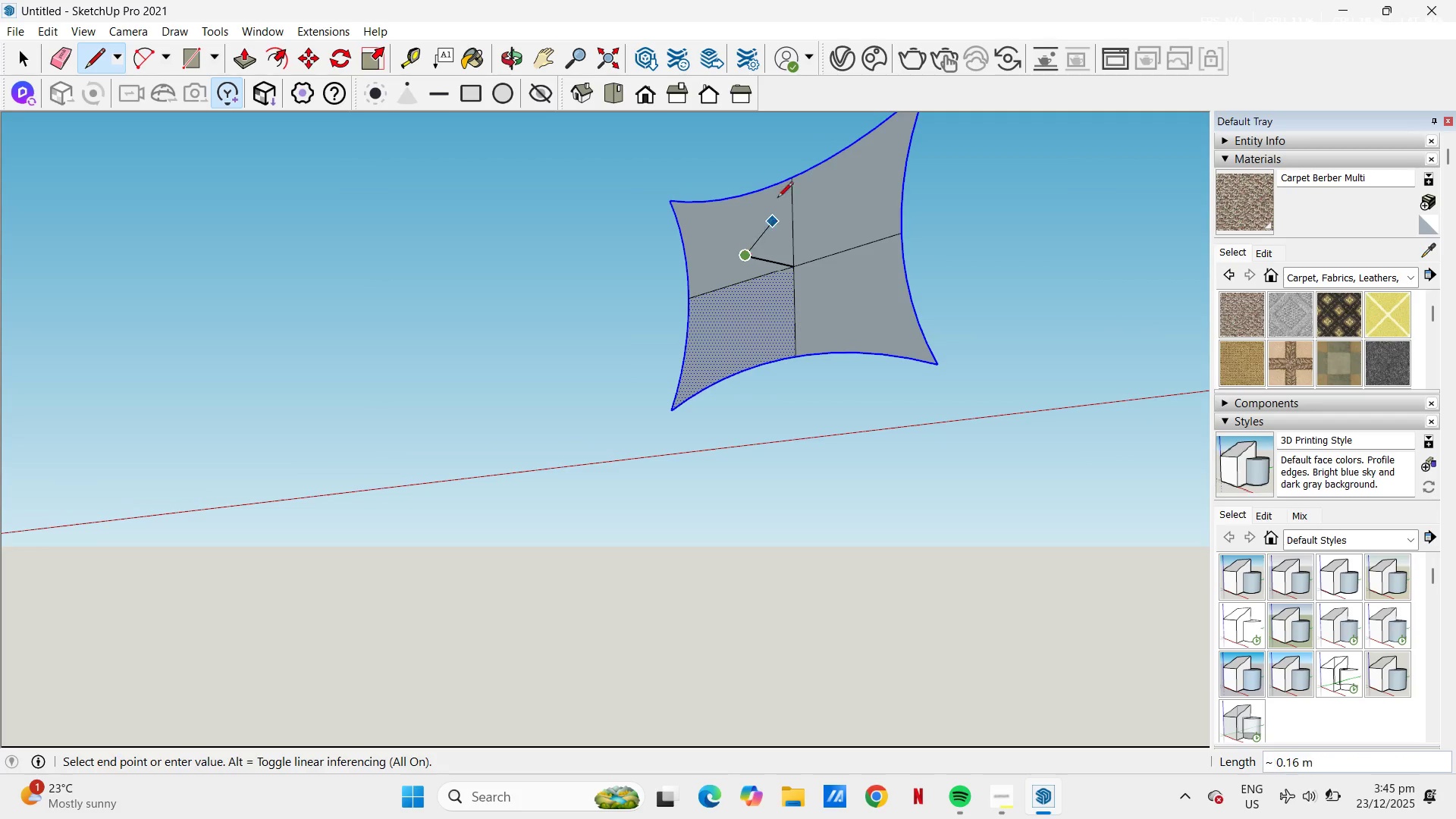 
scroll: coordinate [775, 275], scroll_direction: down, amount: 3.0
 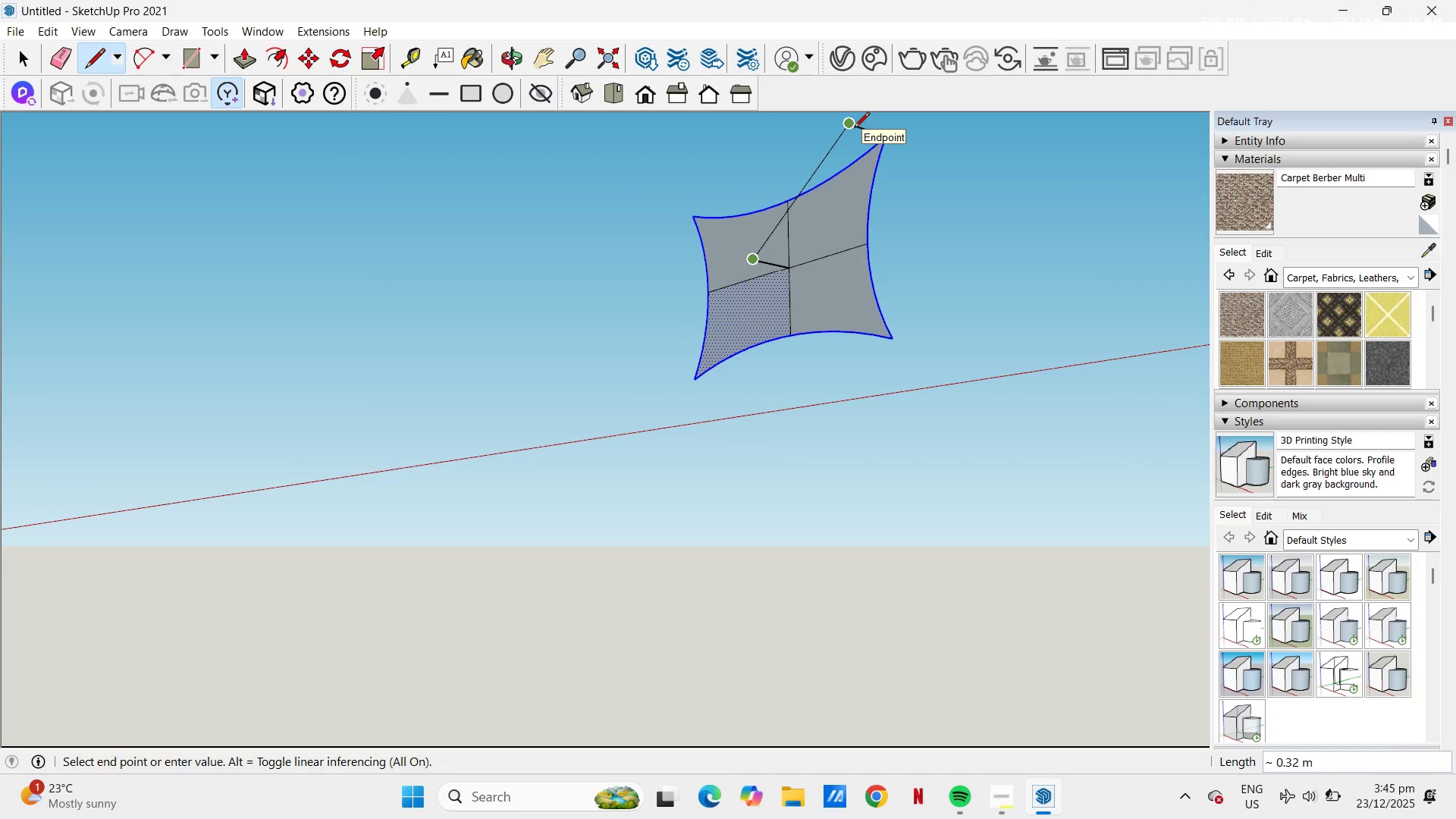 
left_click([854, 129])
 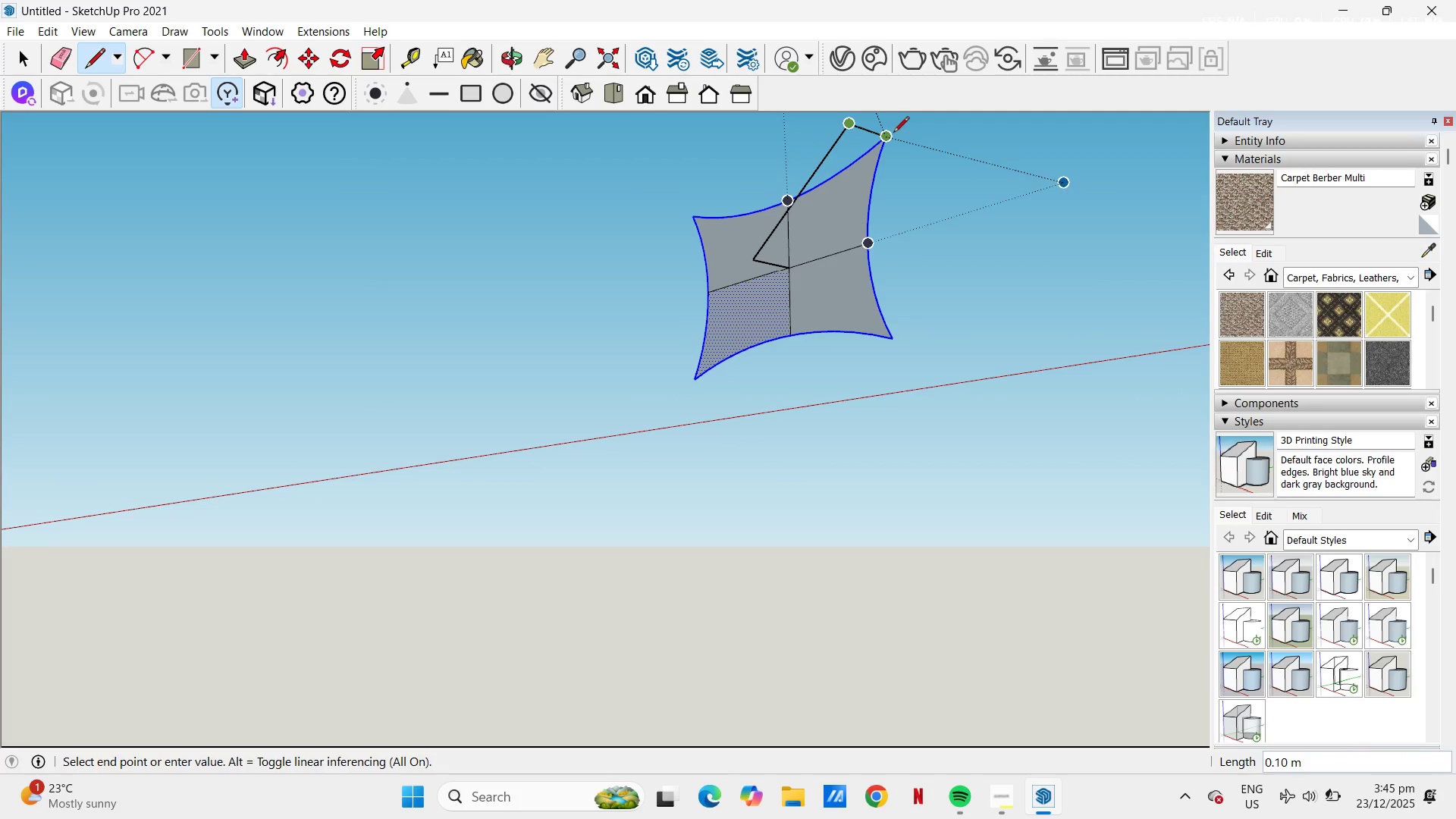 
left_click([892, 136])
 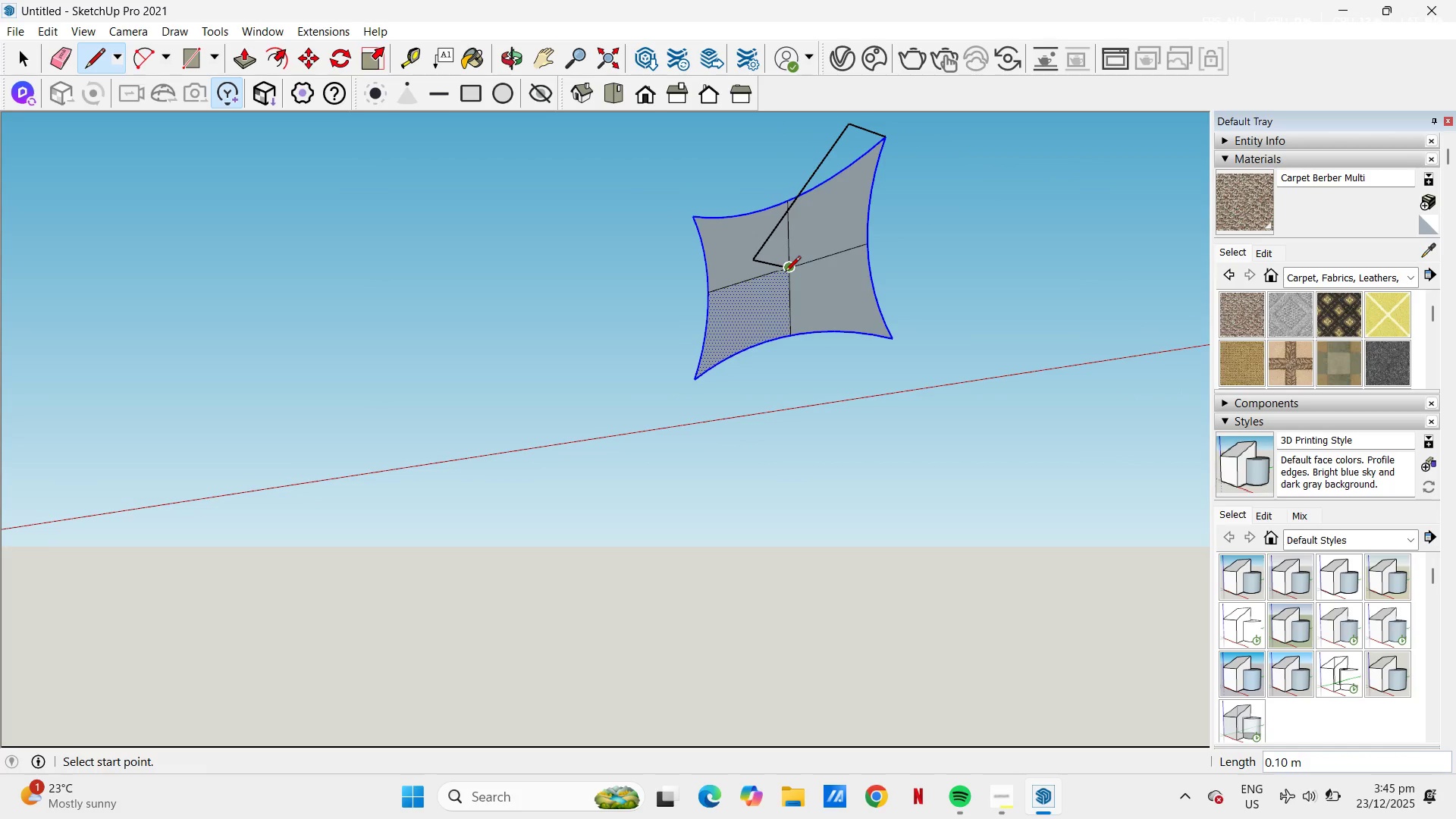 
left_click_drag(start_coordinate=[785, 272], to_coordinate=[798, 259])
 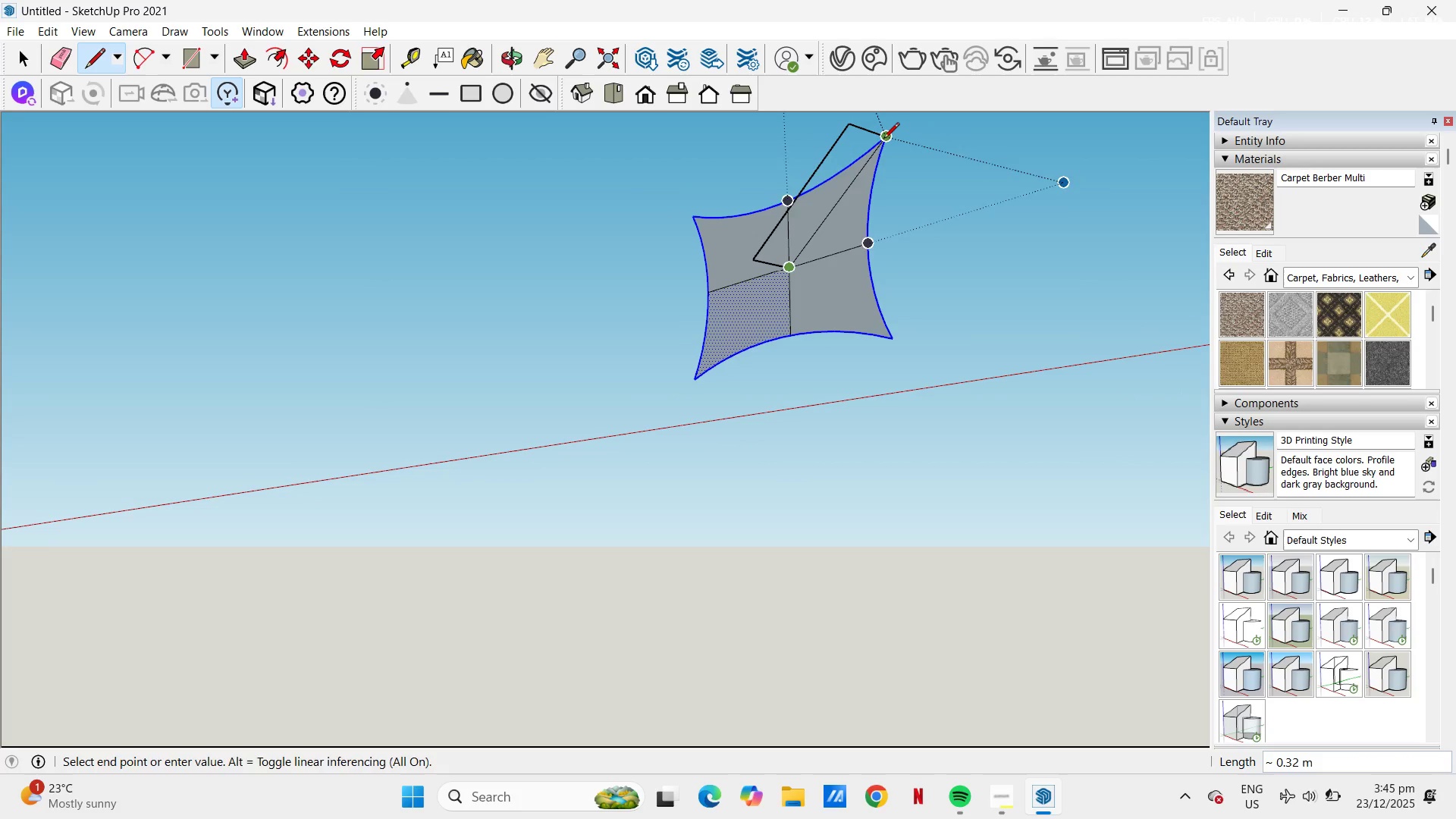 
left_click([883, 140])
 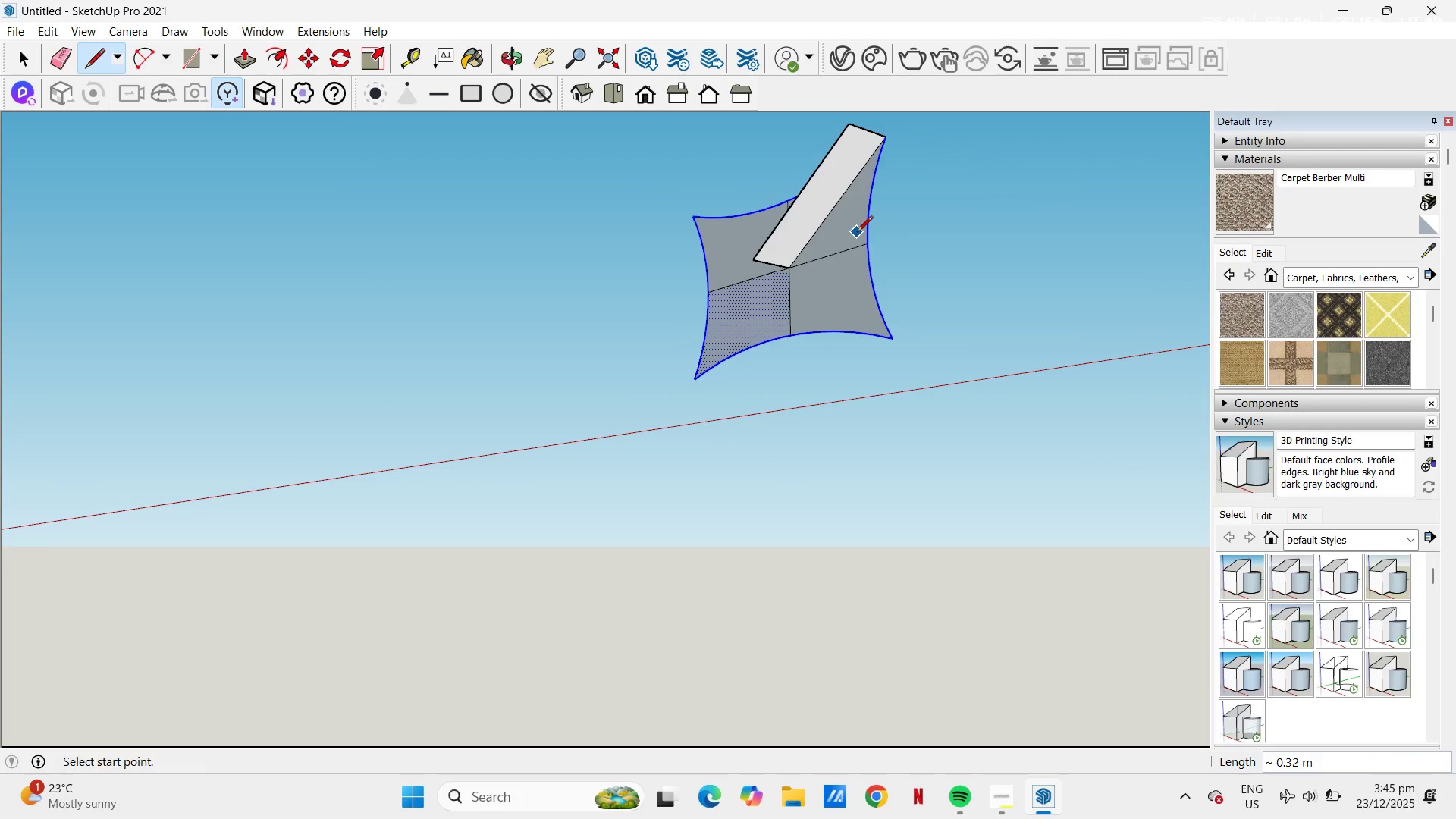 
key(E)
 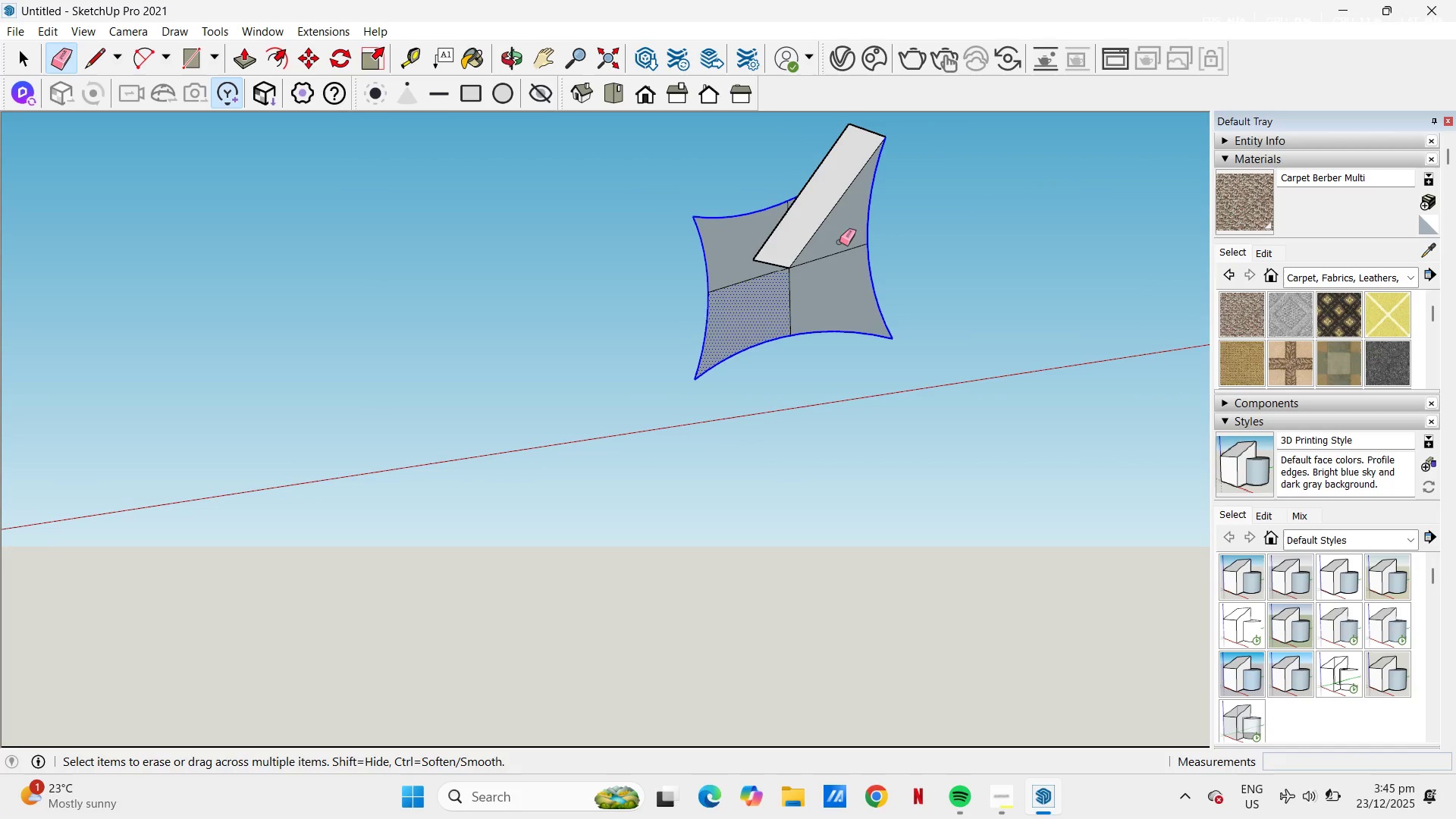 
left_click_drag(start_coordinate=[839, 242], to_coordinate=[733, 278])
 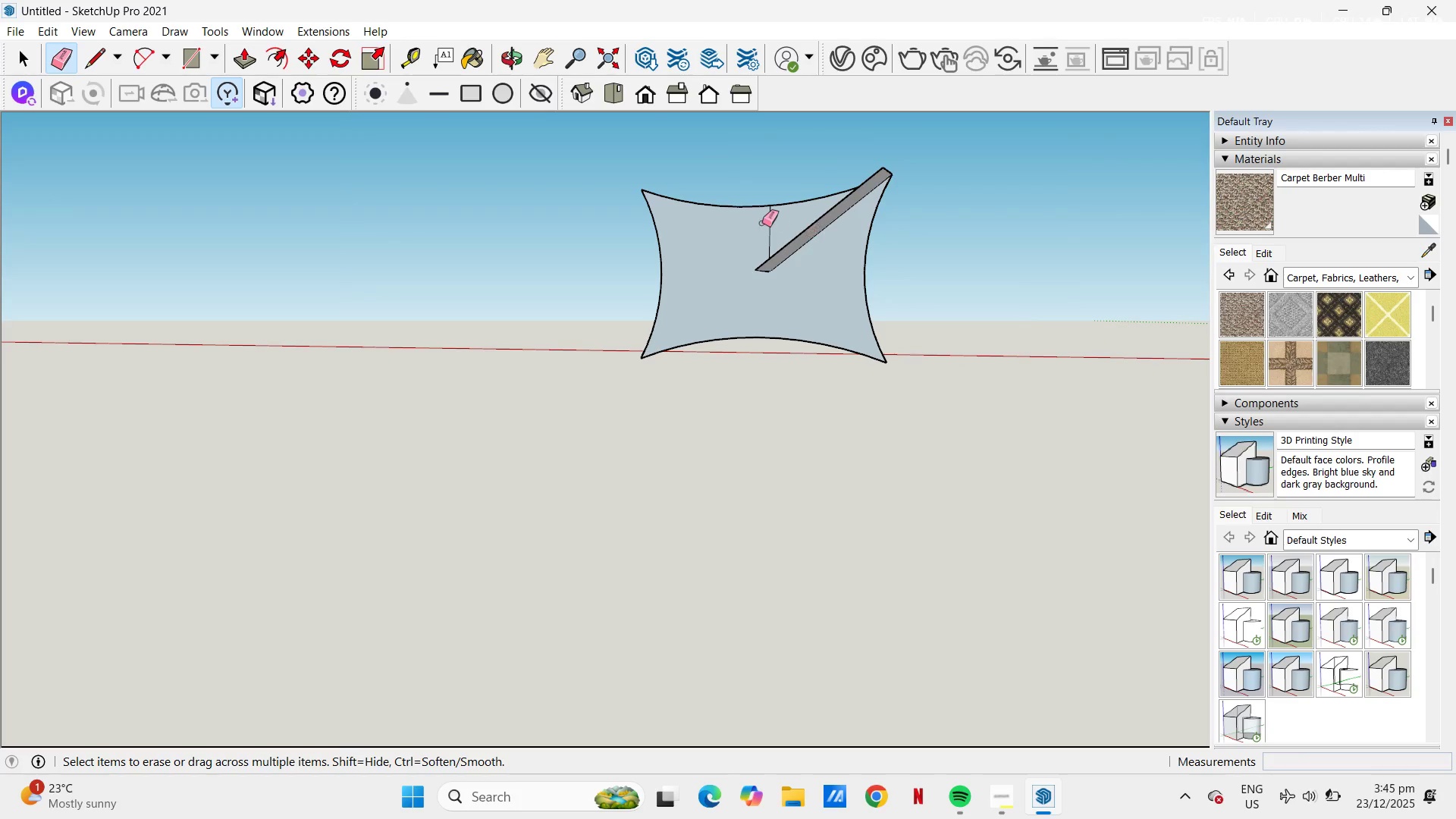 
left_click_drag(start_coordinate=[761, 225], to_coordinate=[769, 227])
 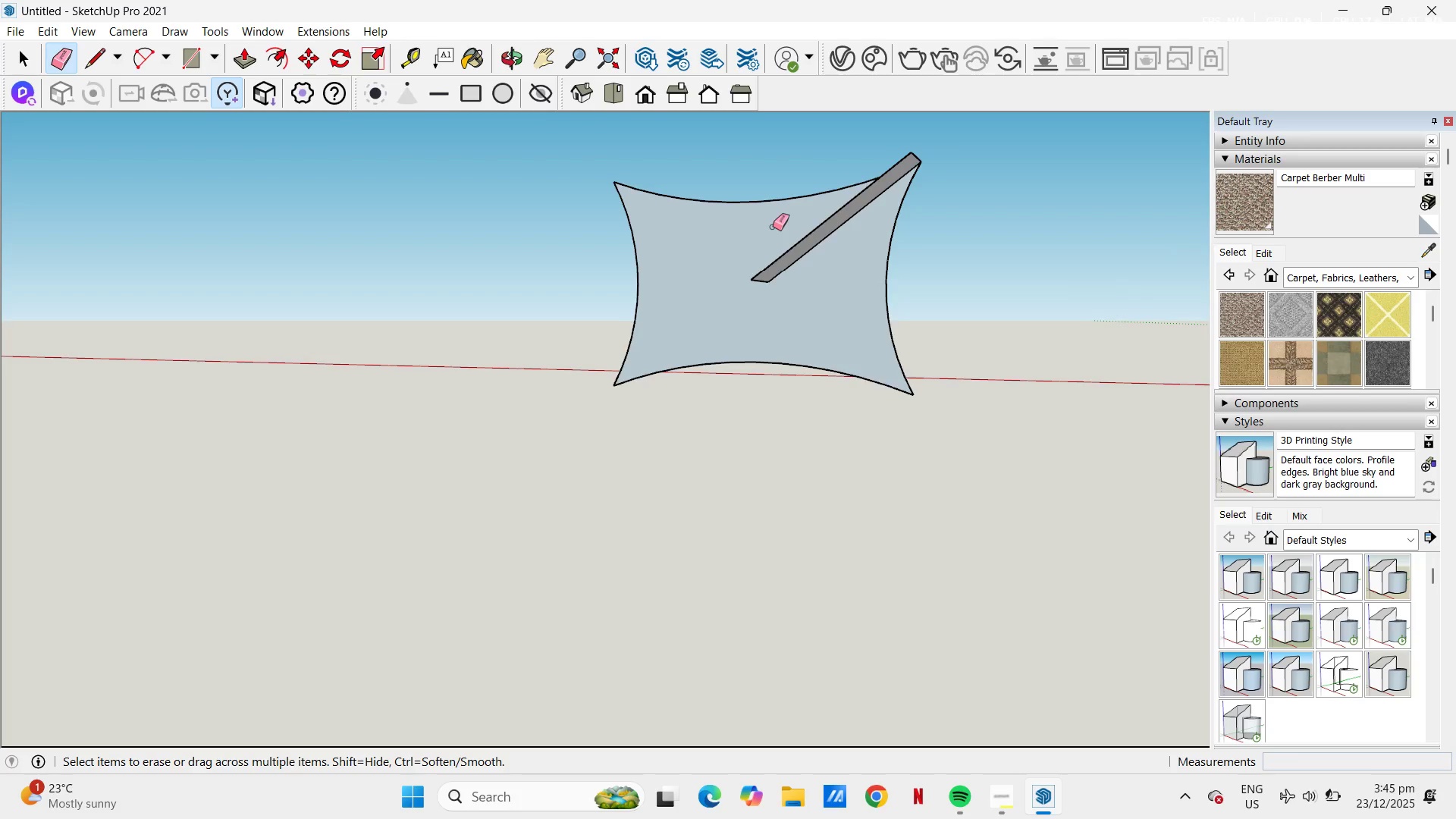 
scroll: coordinate [813, 293], scroll_direction: down, amount: 7.0
 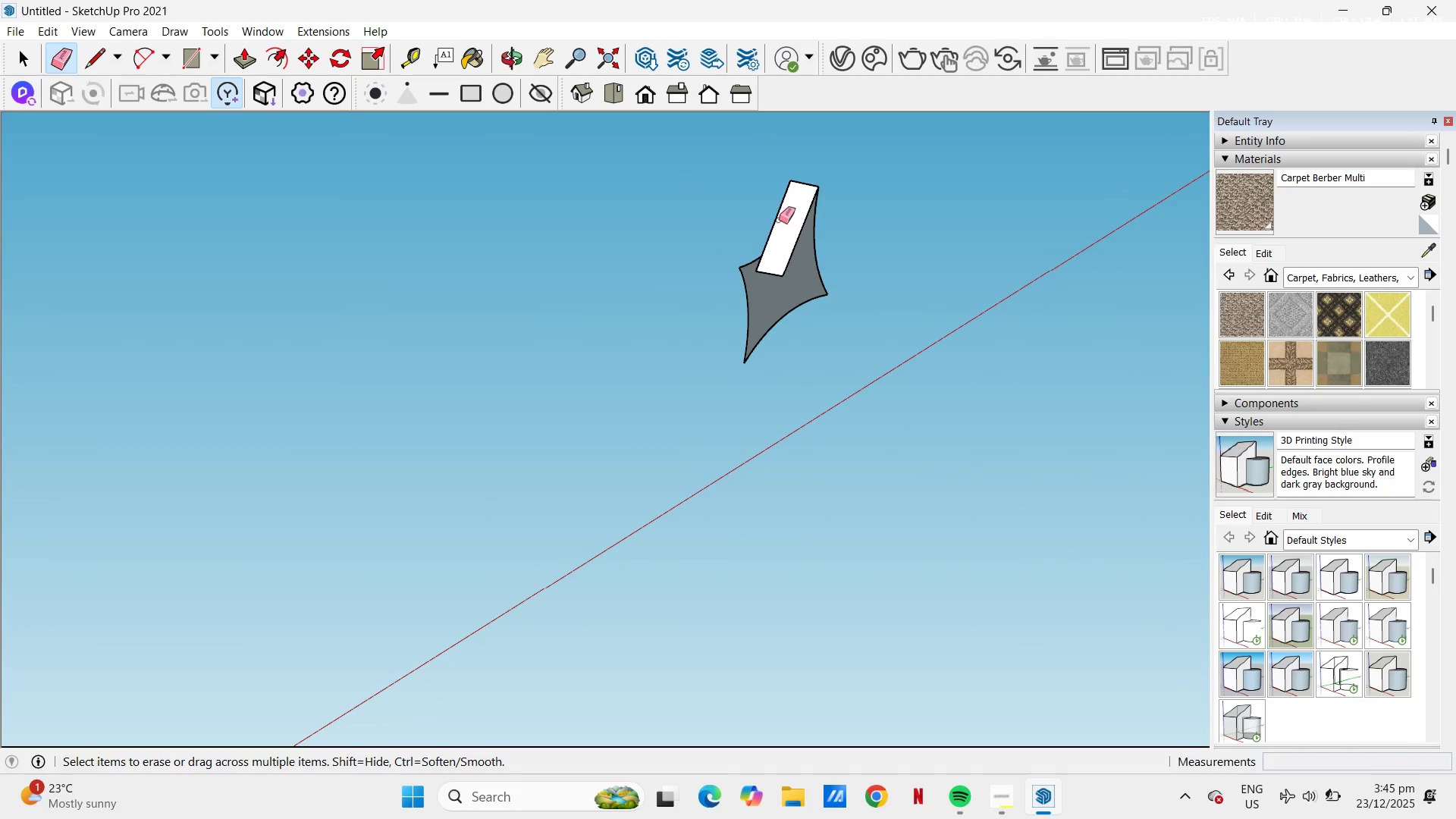 
middle_click([778, 215])
 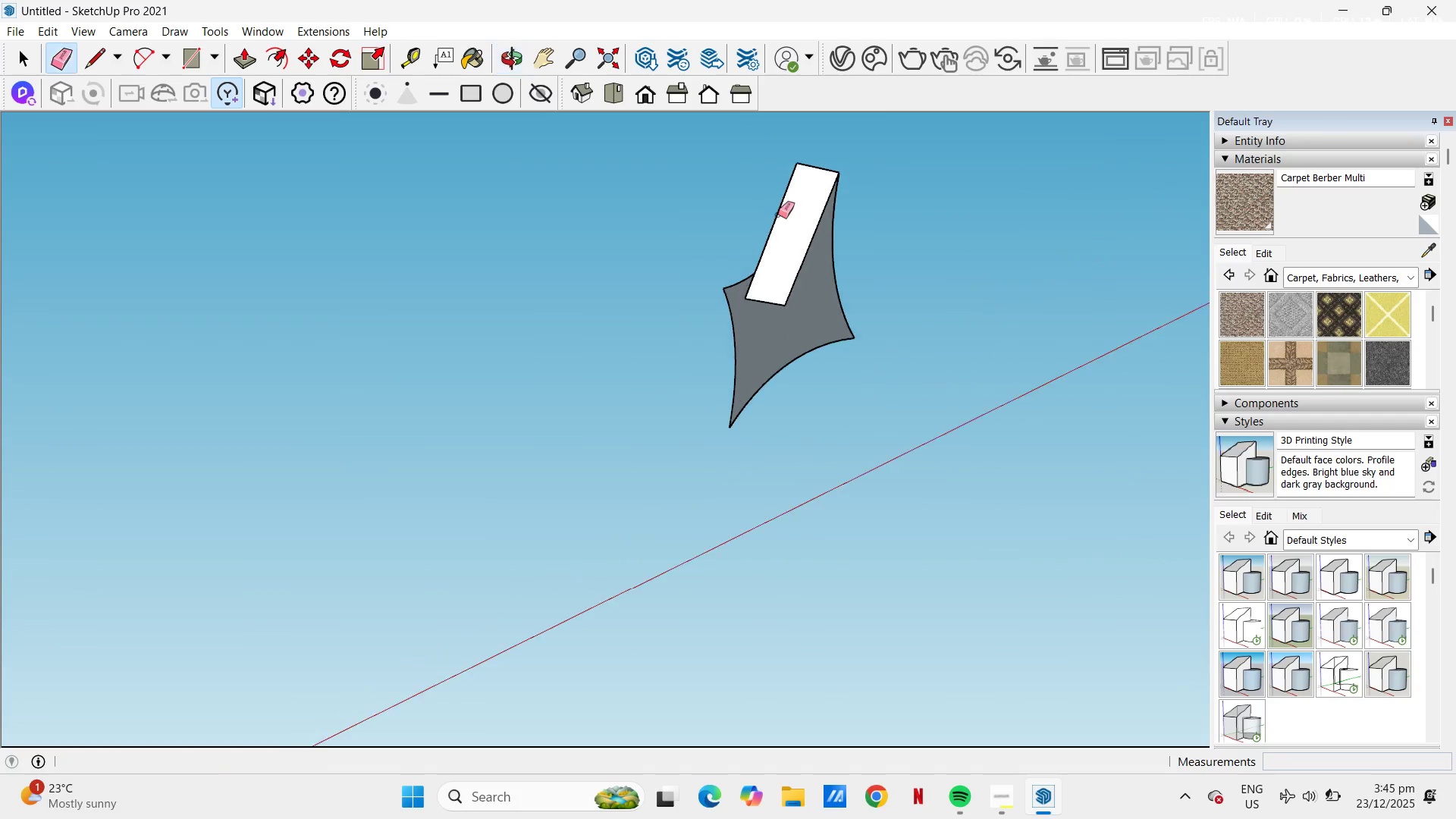 
scroll: coordinate [789, 236], scroll_direction: up, amount: 11.0
 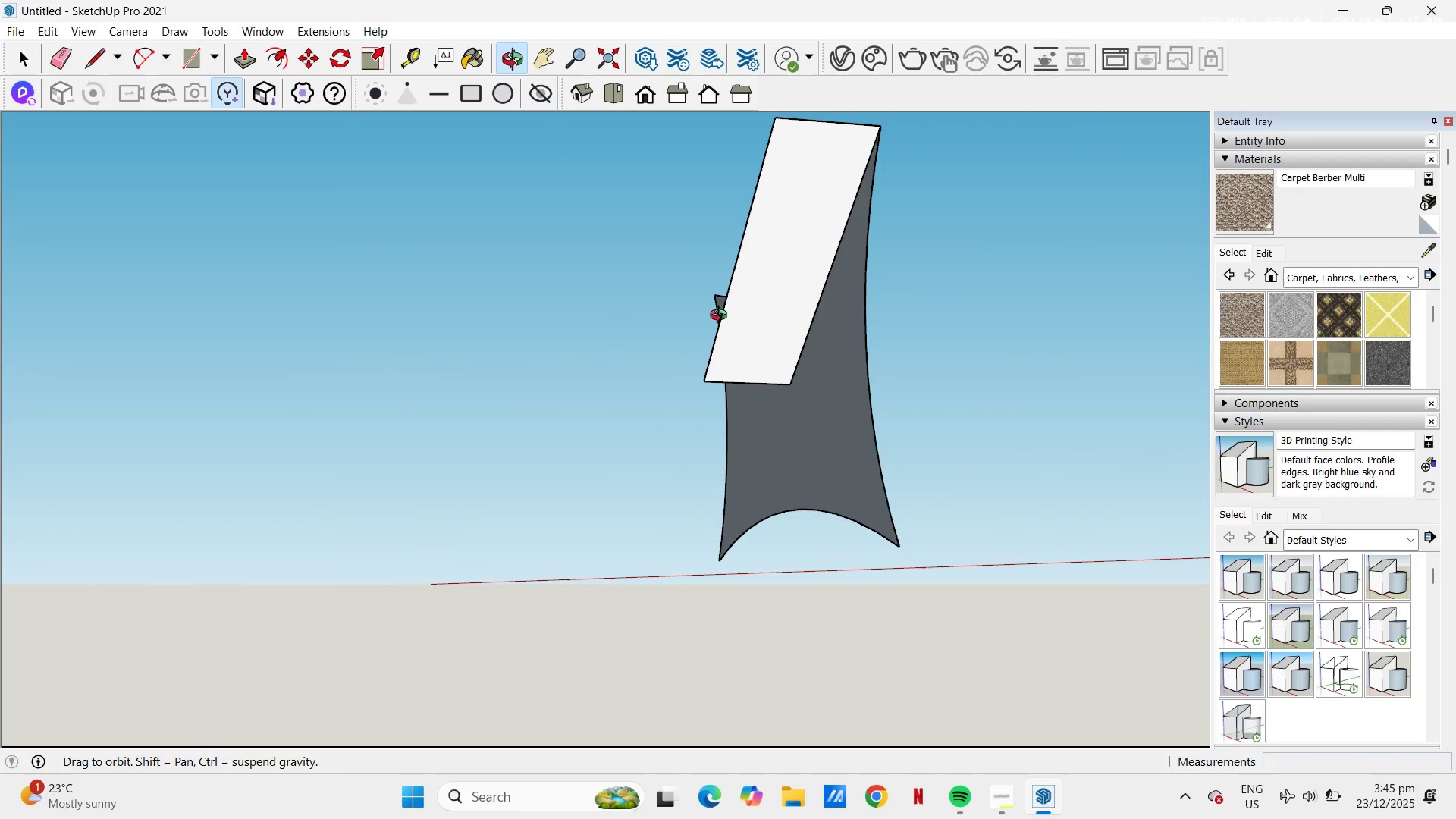 
key(A)
 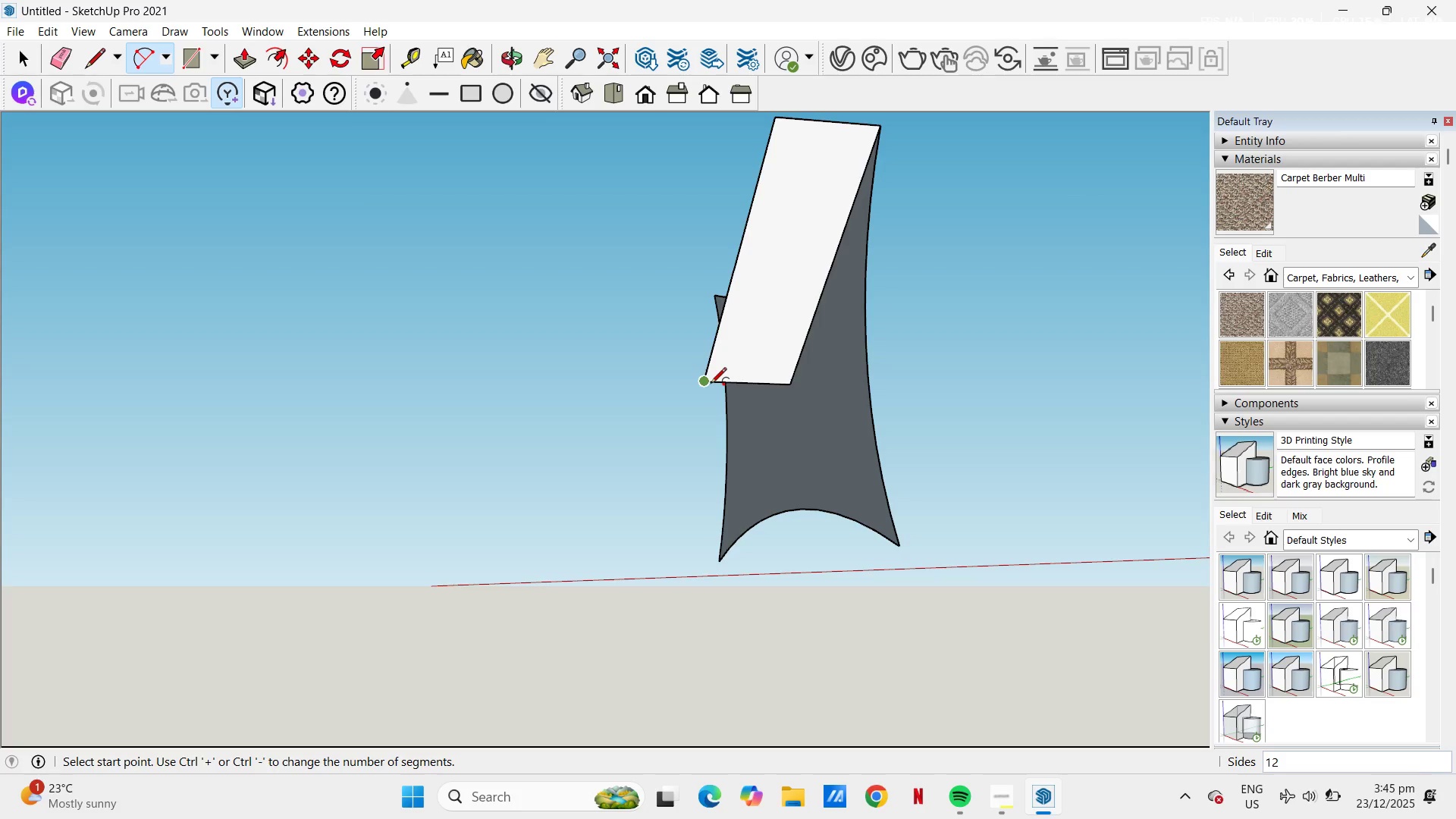 
left_click_drag(start_coordinate=[711, 384], to_coordinate=[712, 376])
 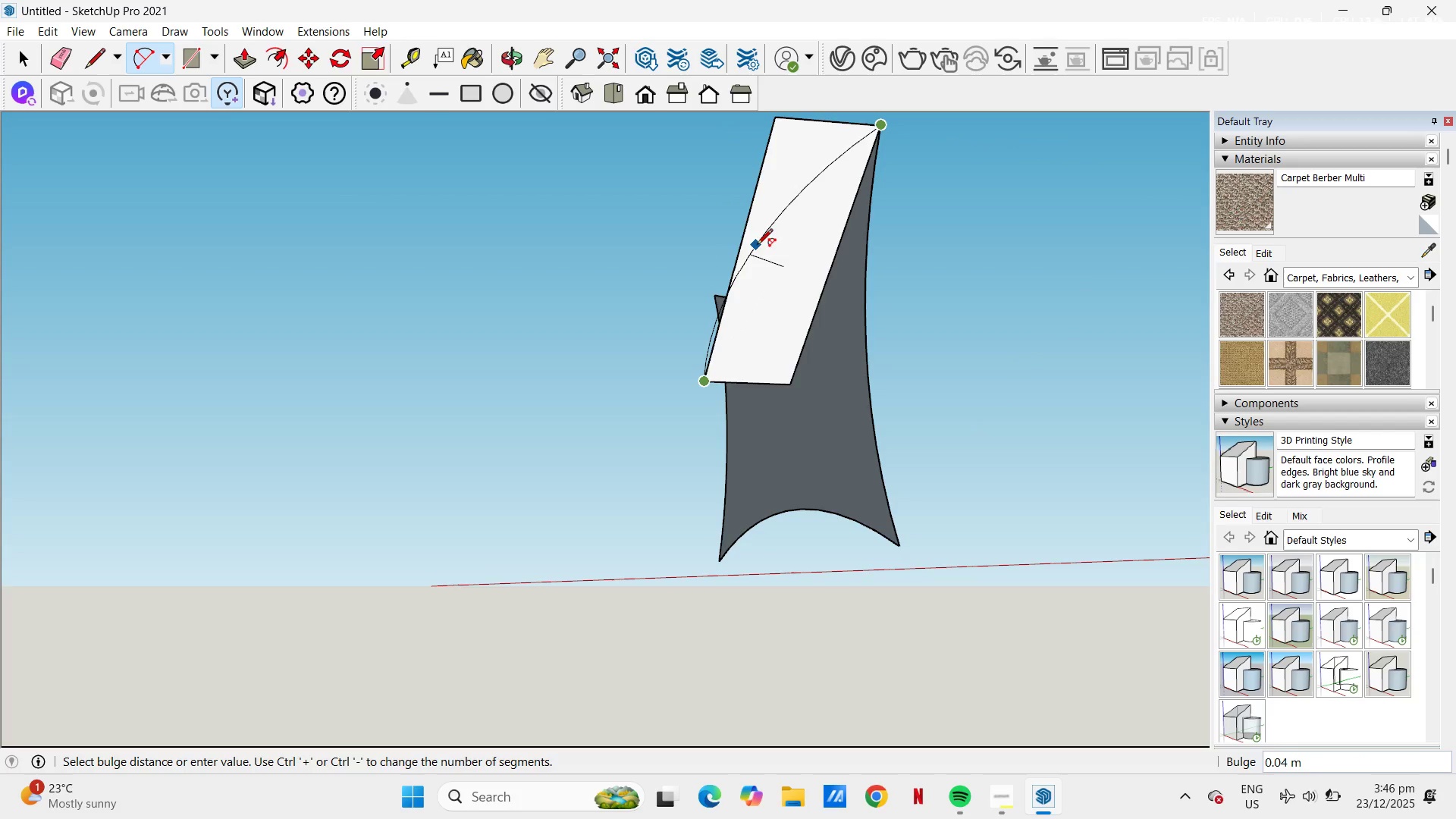 
wait(8.97)
 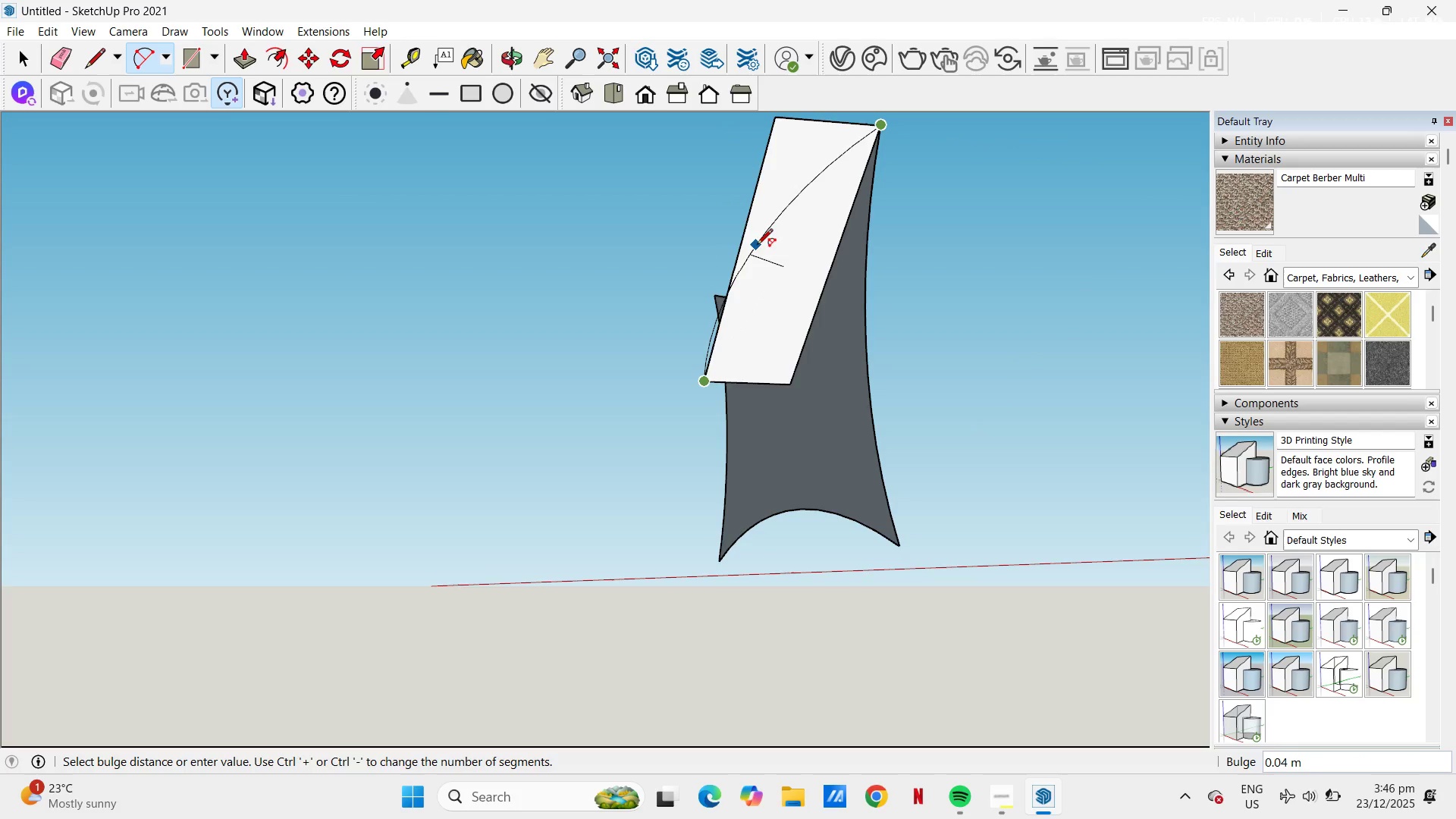 
left_click([765, 248])
 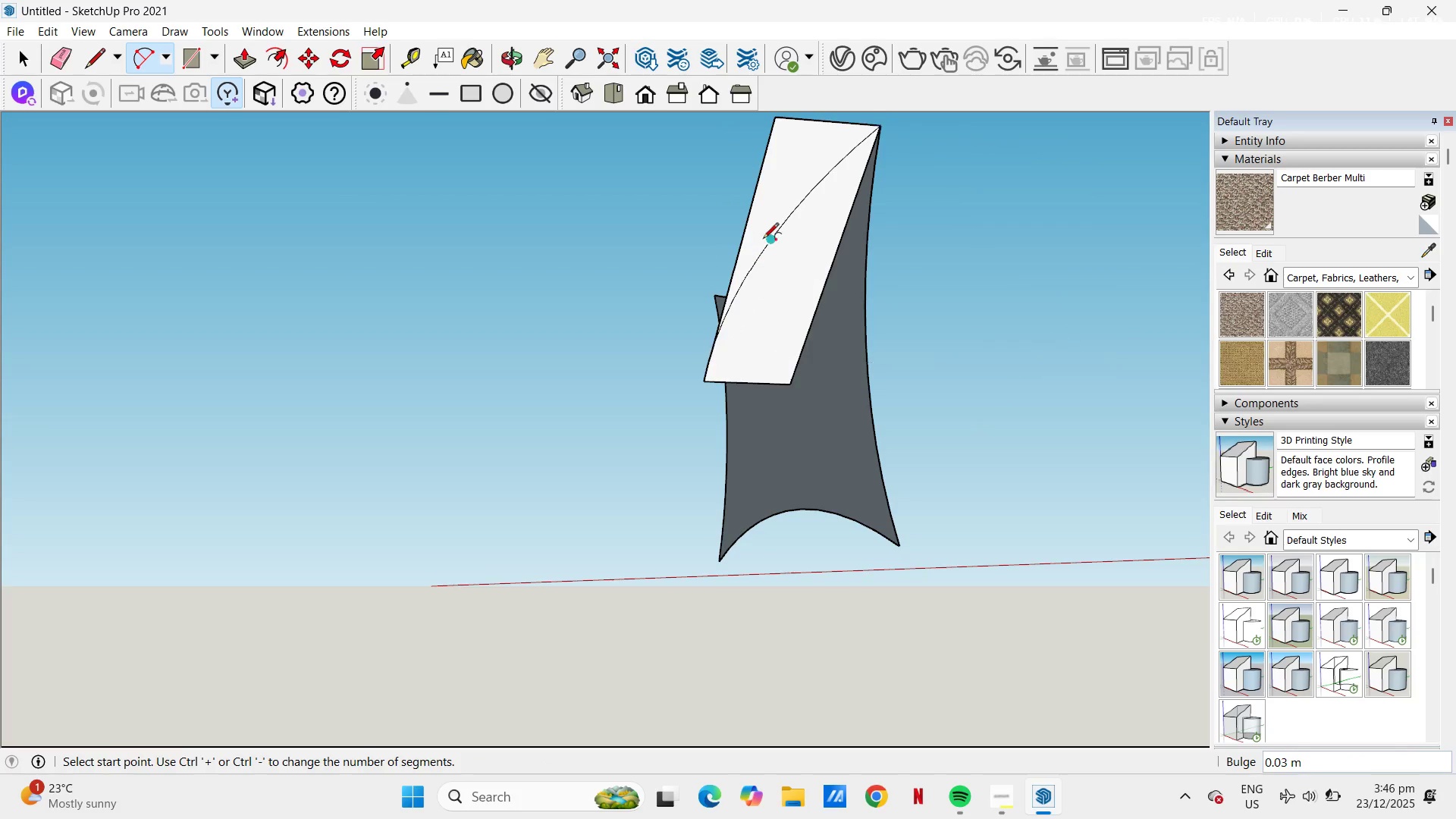 
key(E)
 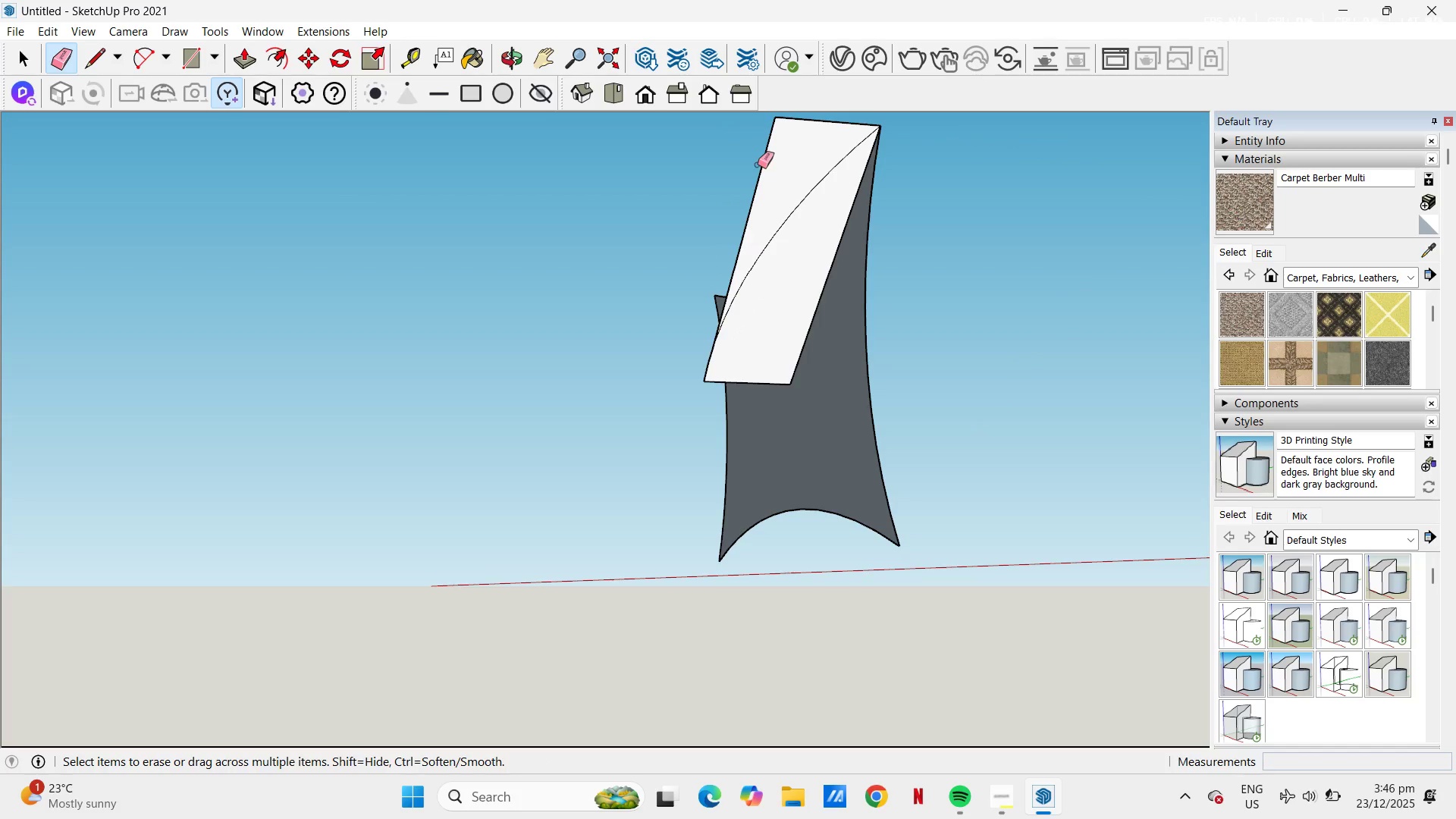 
left_click_drag(start_coordinate=[761, 162], to_coordinate=[832, 116])
 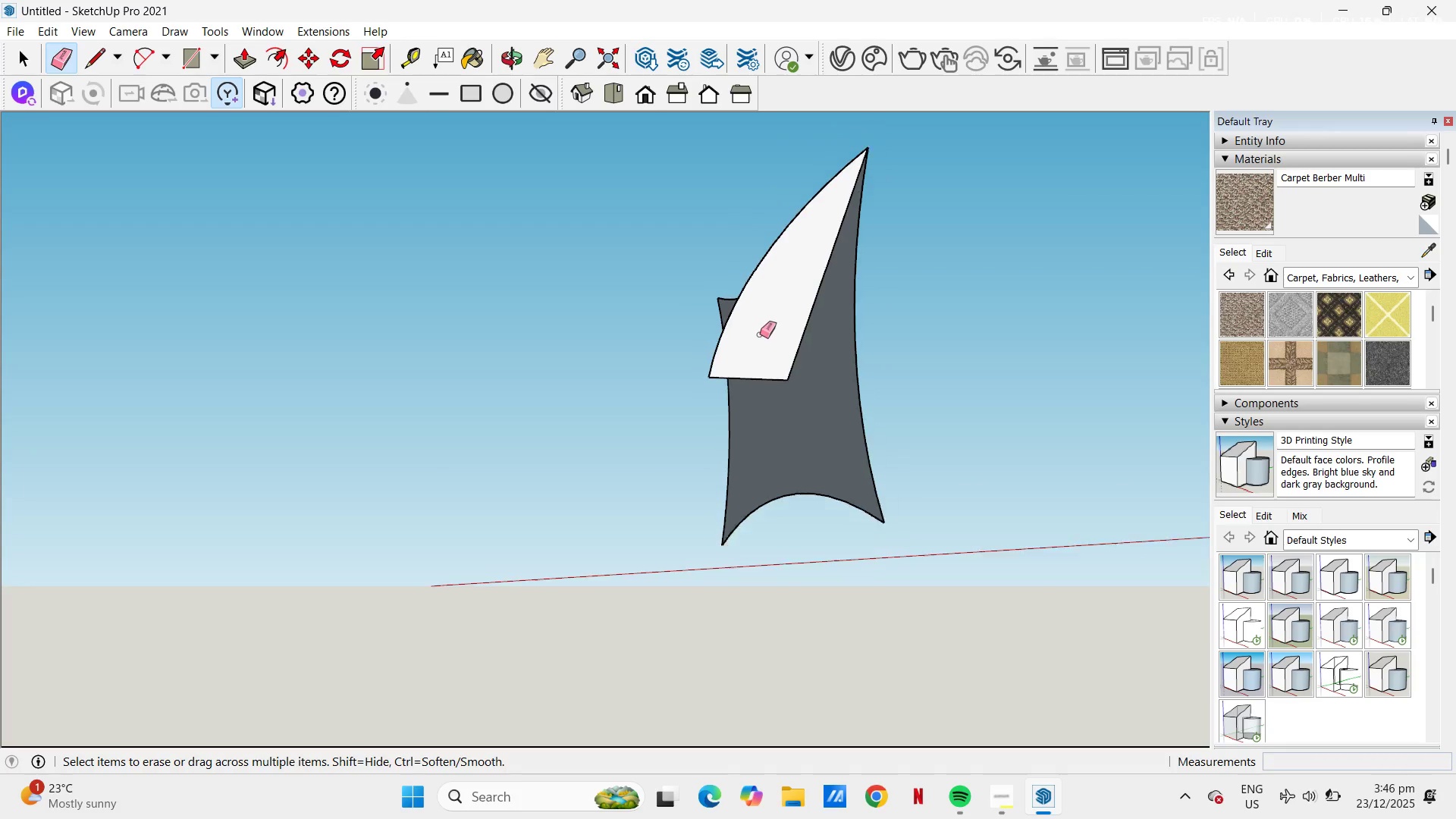 
scroll: coordinate [754, 337], scroll_direction: down, amount: 4.0
 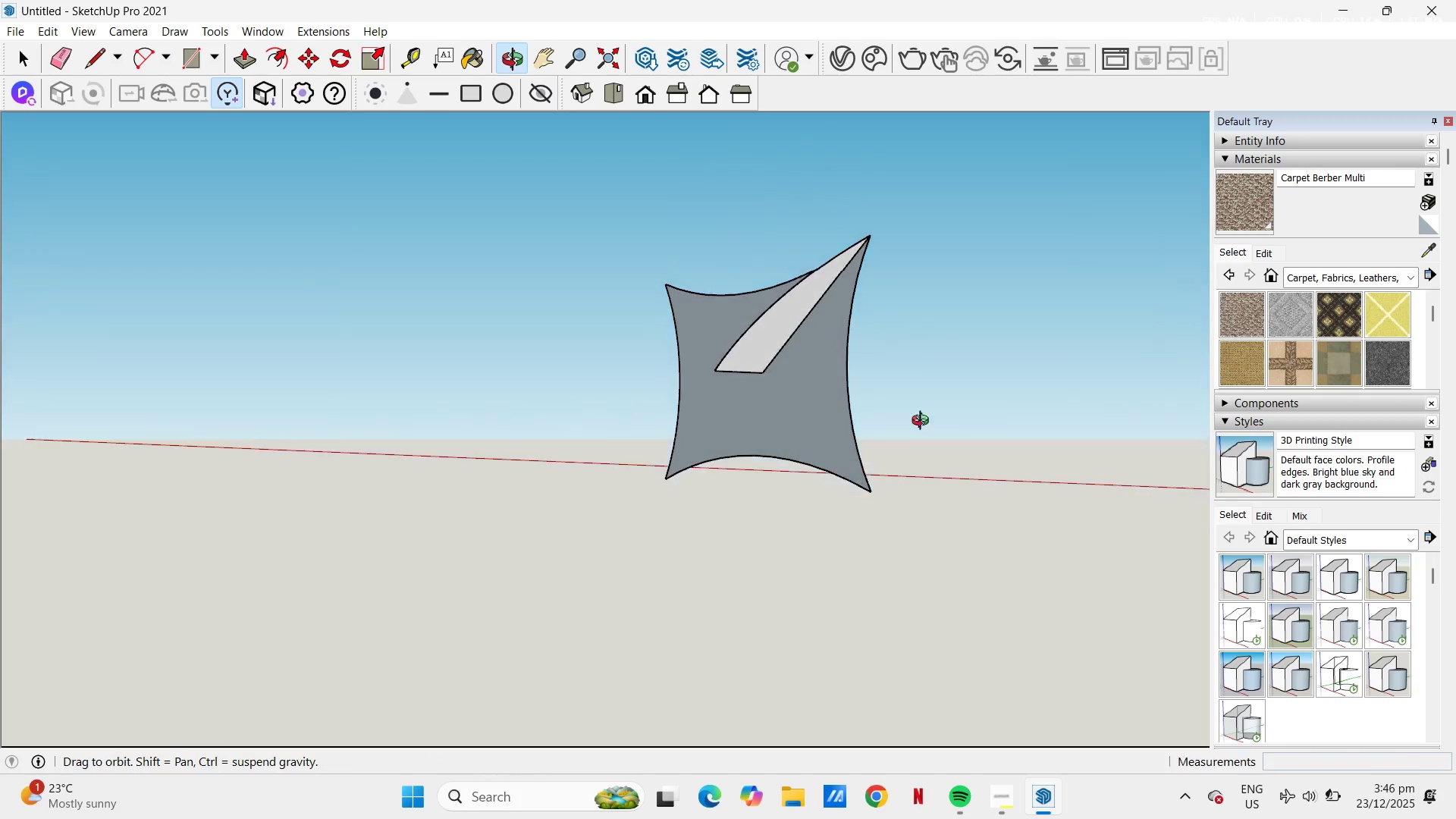 
key(Space)
 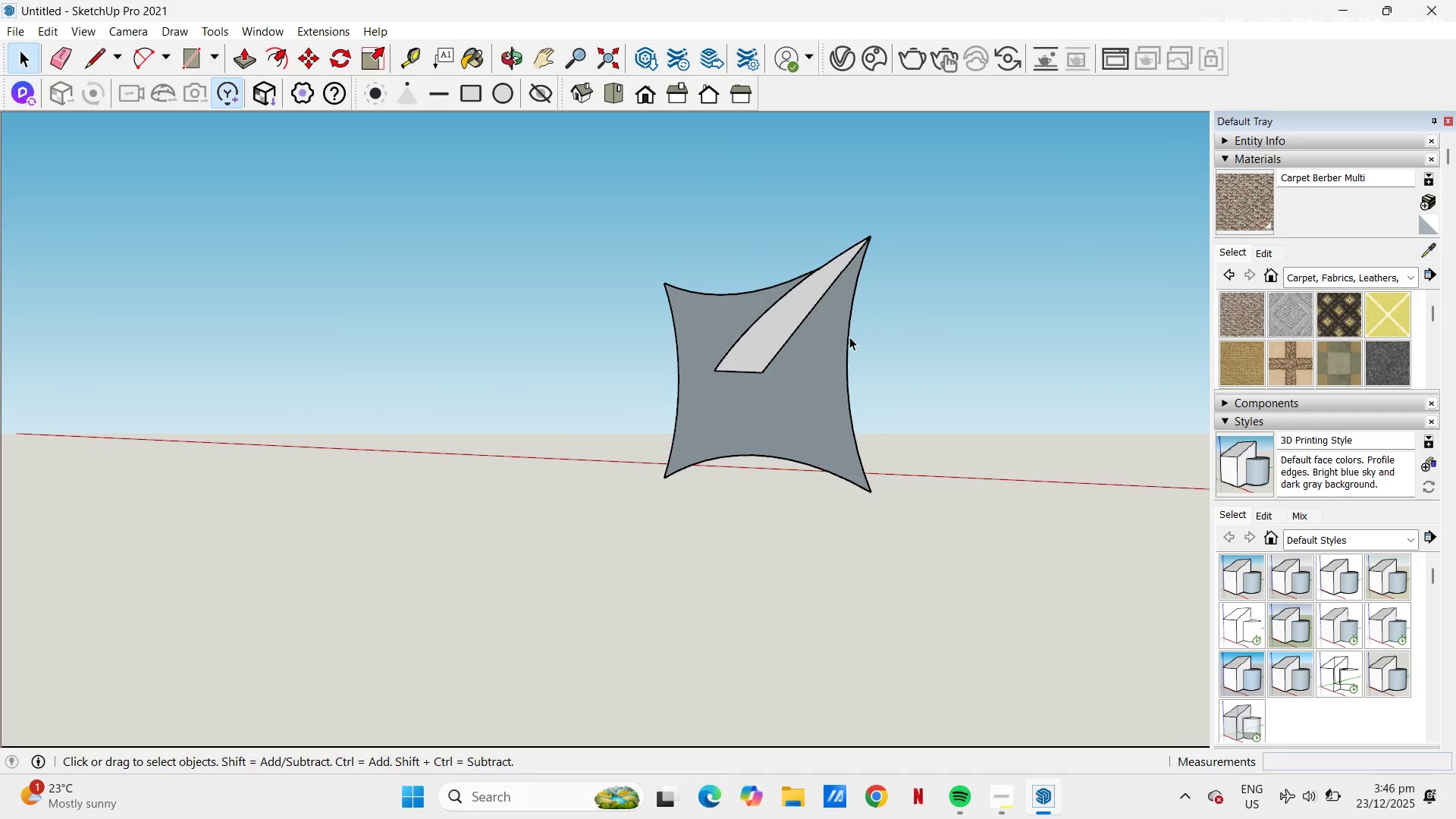 
left_click([846, 337])
 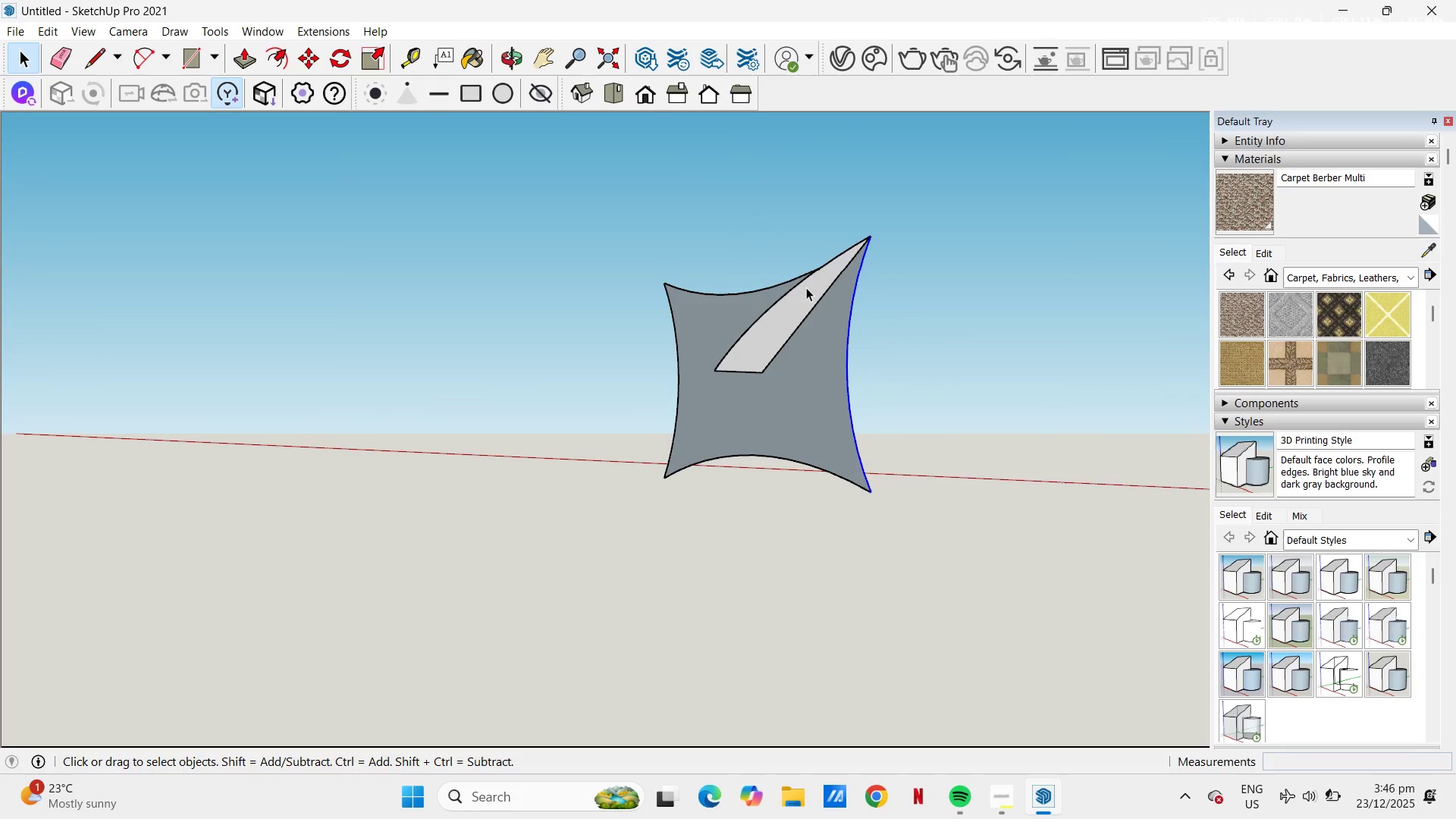 
hold_key(key=ControlLeft, duration=2.06)
left_click([785, 282])
 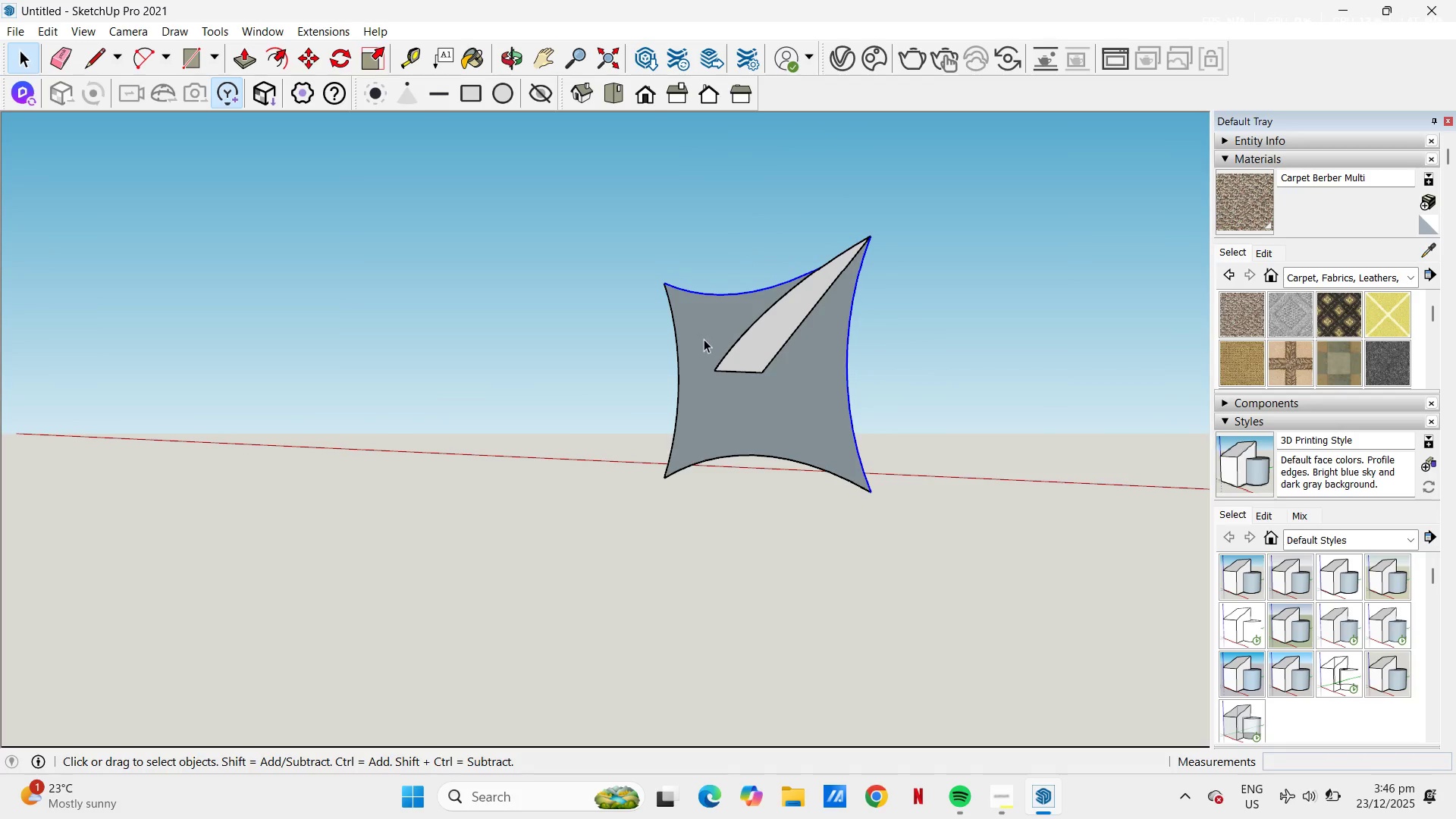 
hold_key(key=ControlLeft, duration=2.33)
left_click([677, 424])
 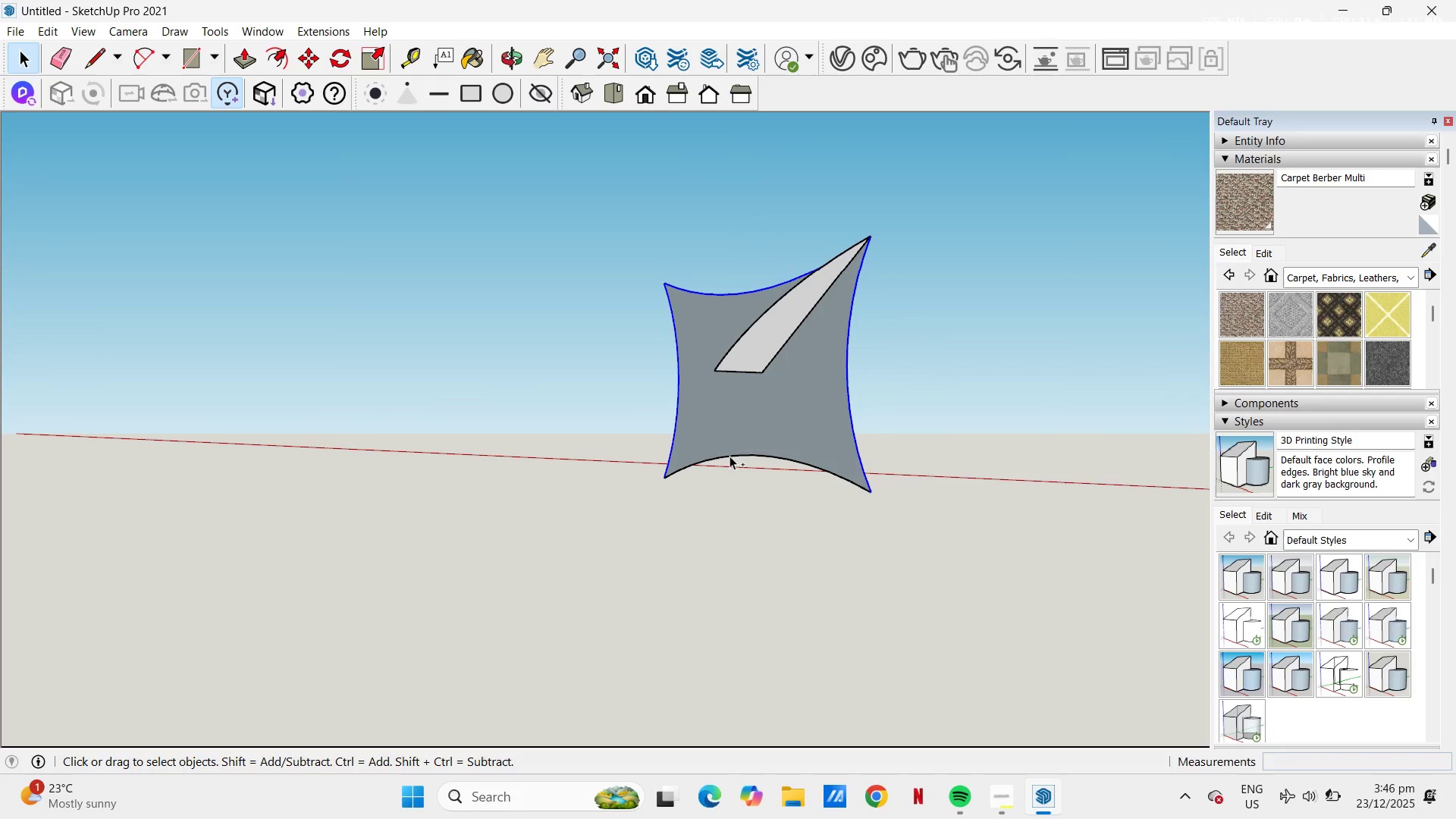 
left_click([730, 456])
 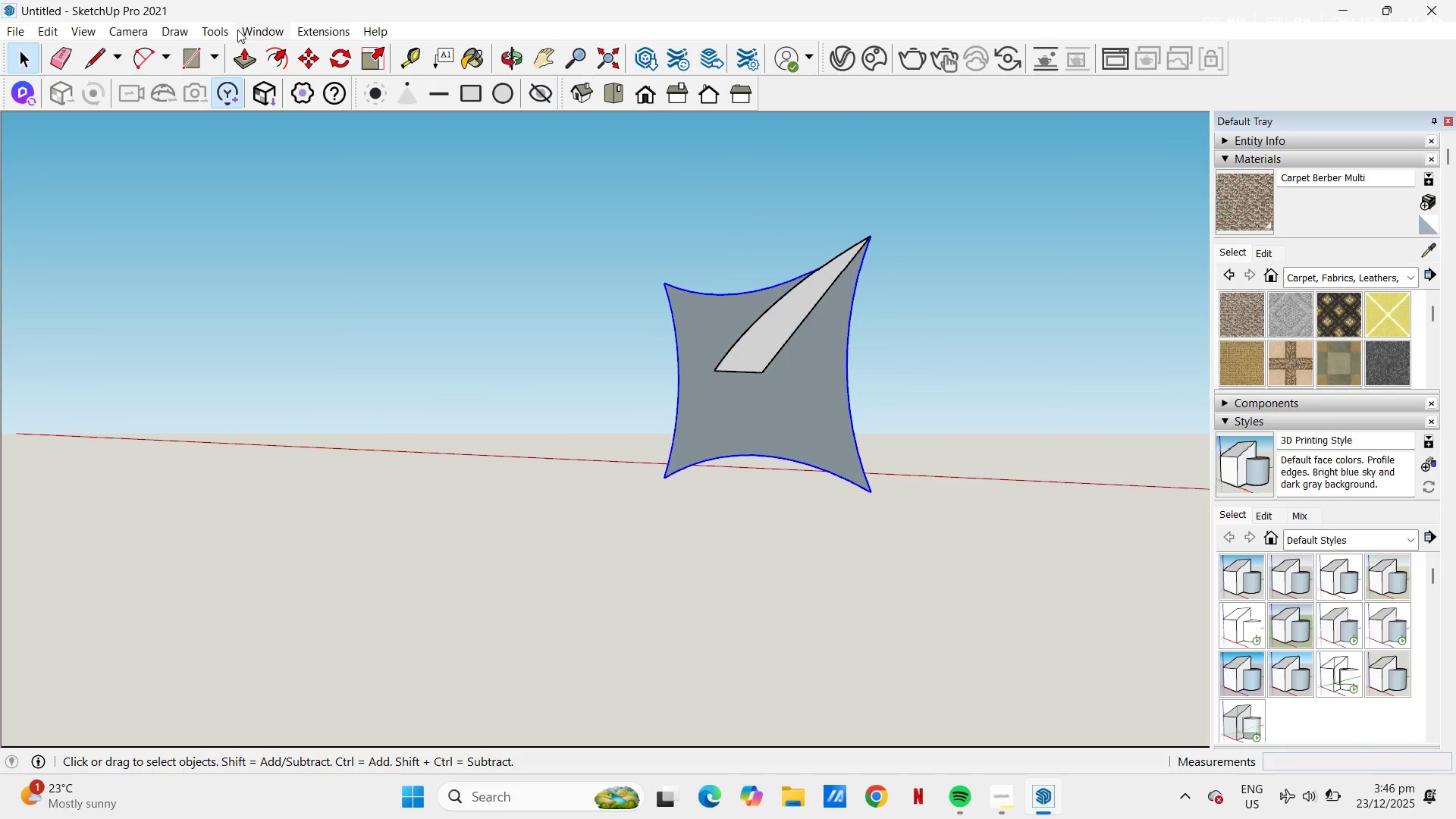 
left_click([224, 30])
 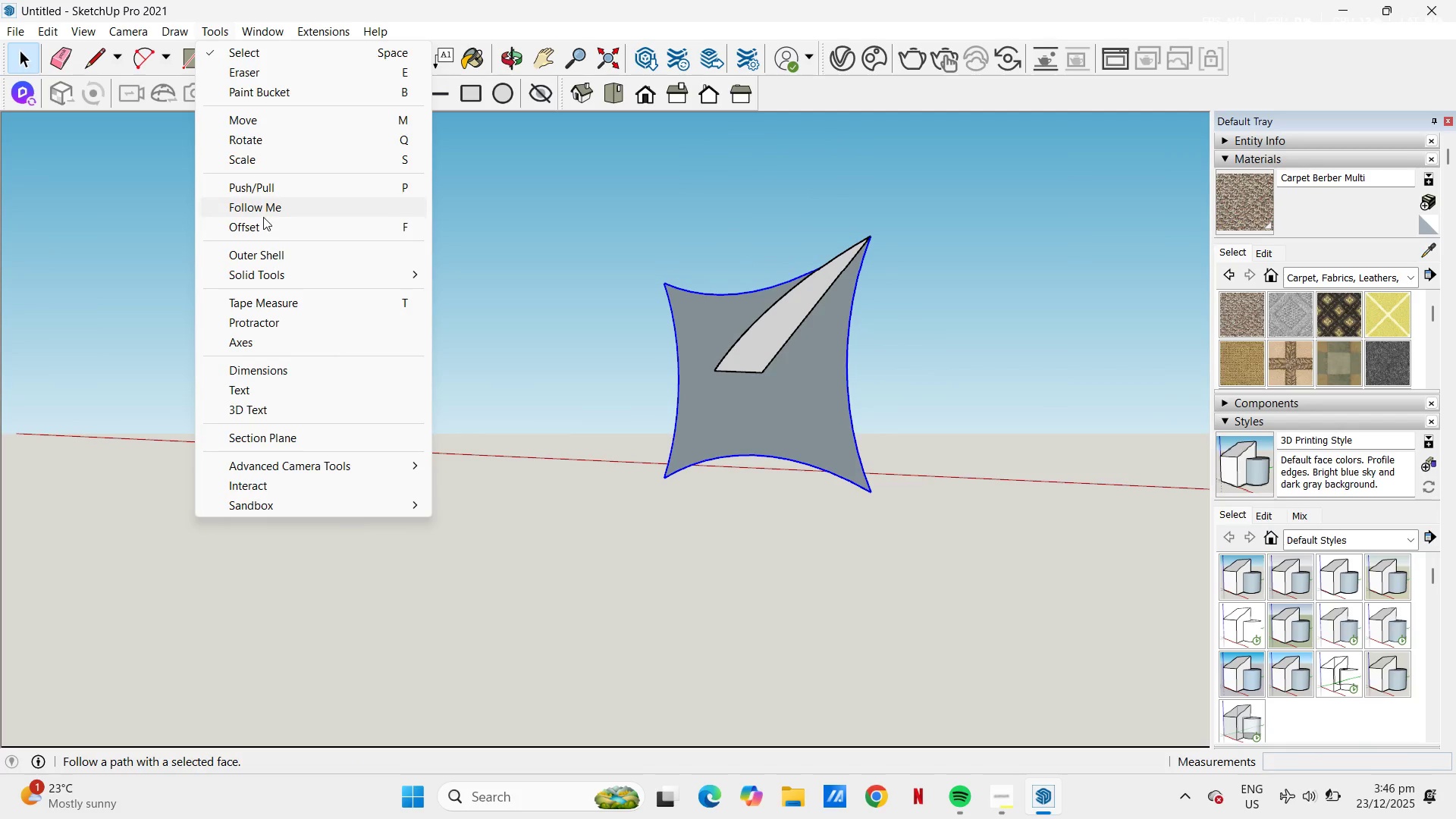 
left_click([260, 208])
 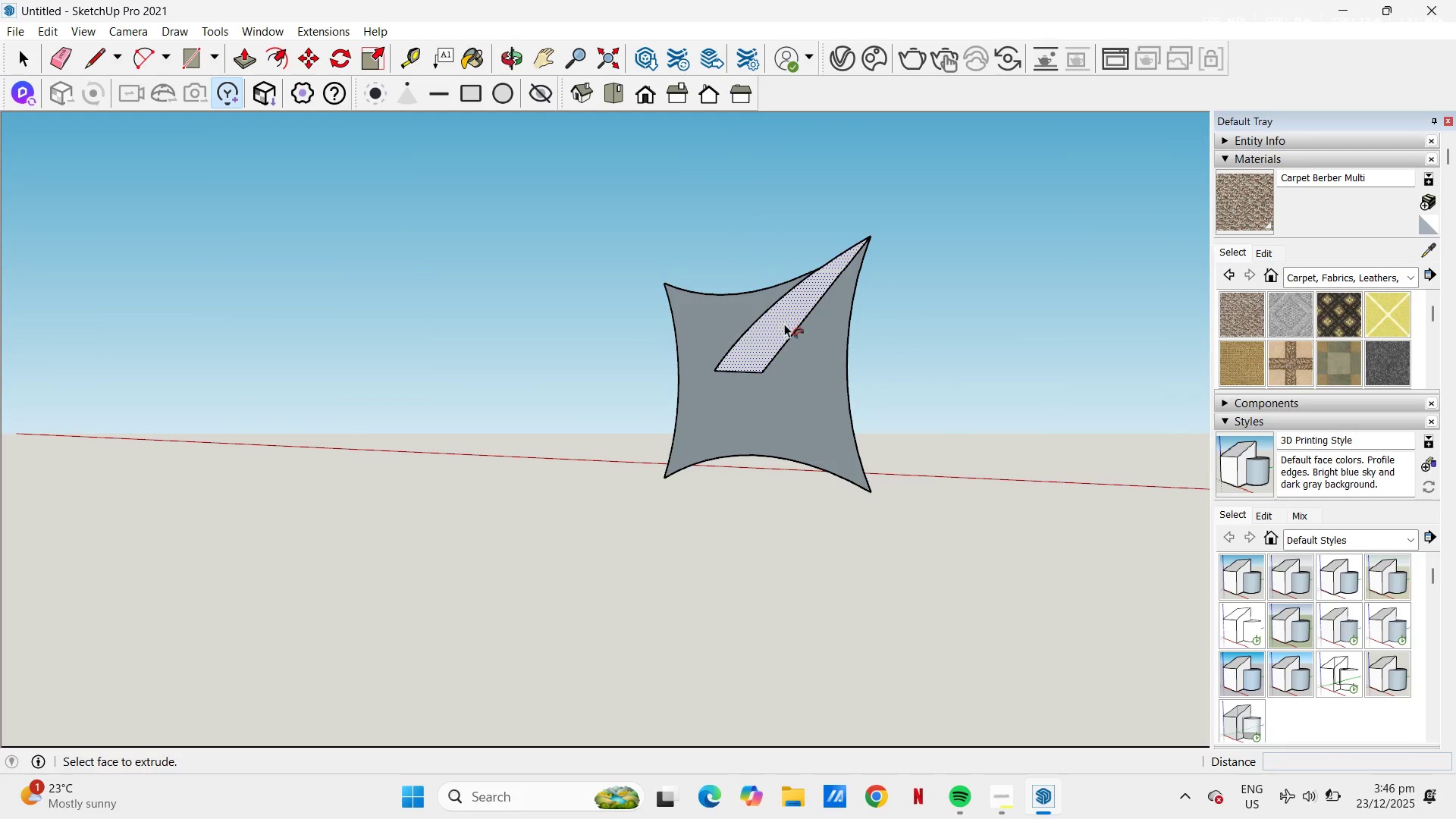 
left_click([784, 324])
 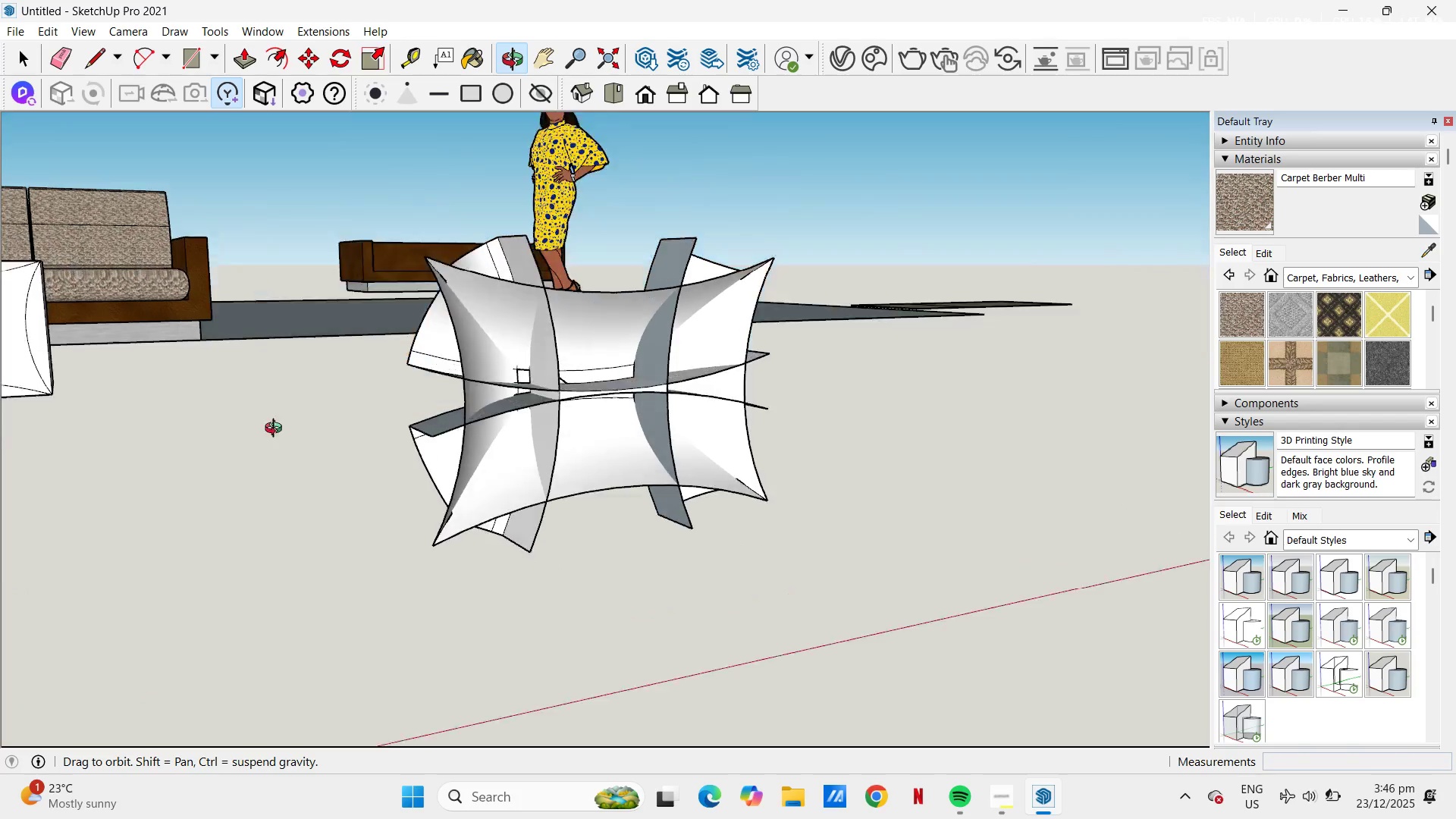 
scroll: coordinate [557, 309], scroll_direction: down, amount: 3.0
 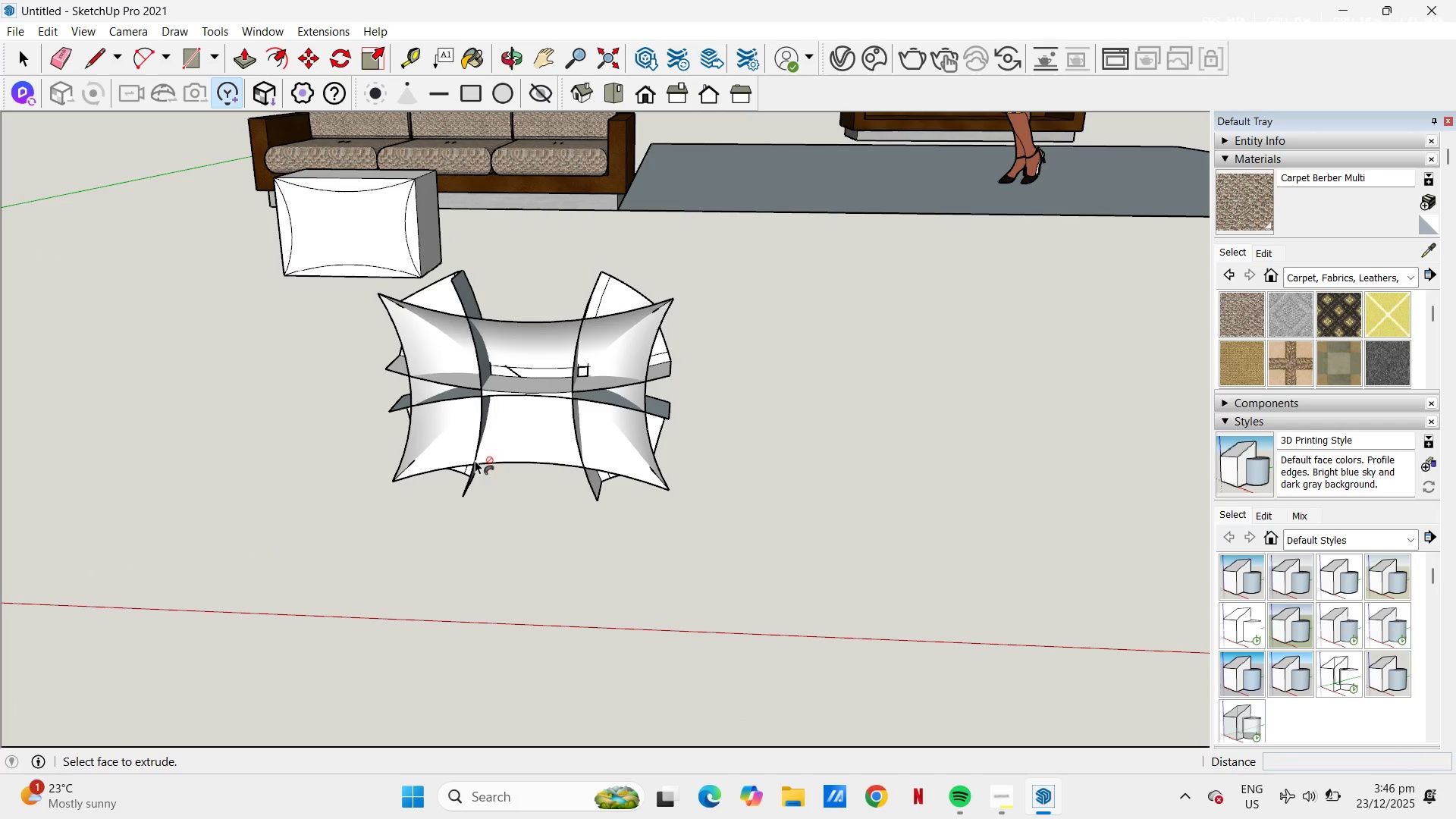 
key(A)
 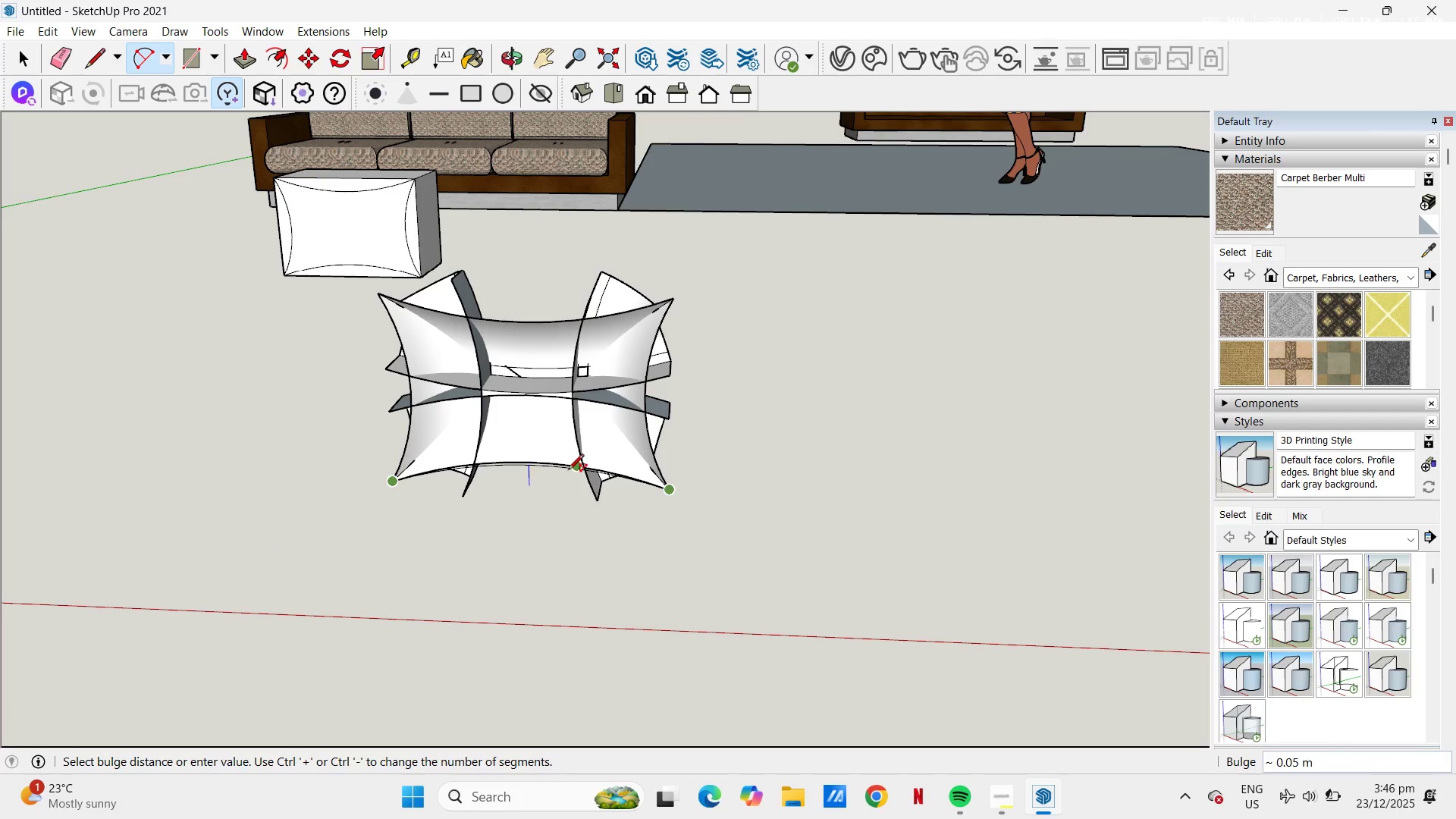 
left_click([522, 465])
 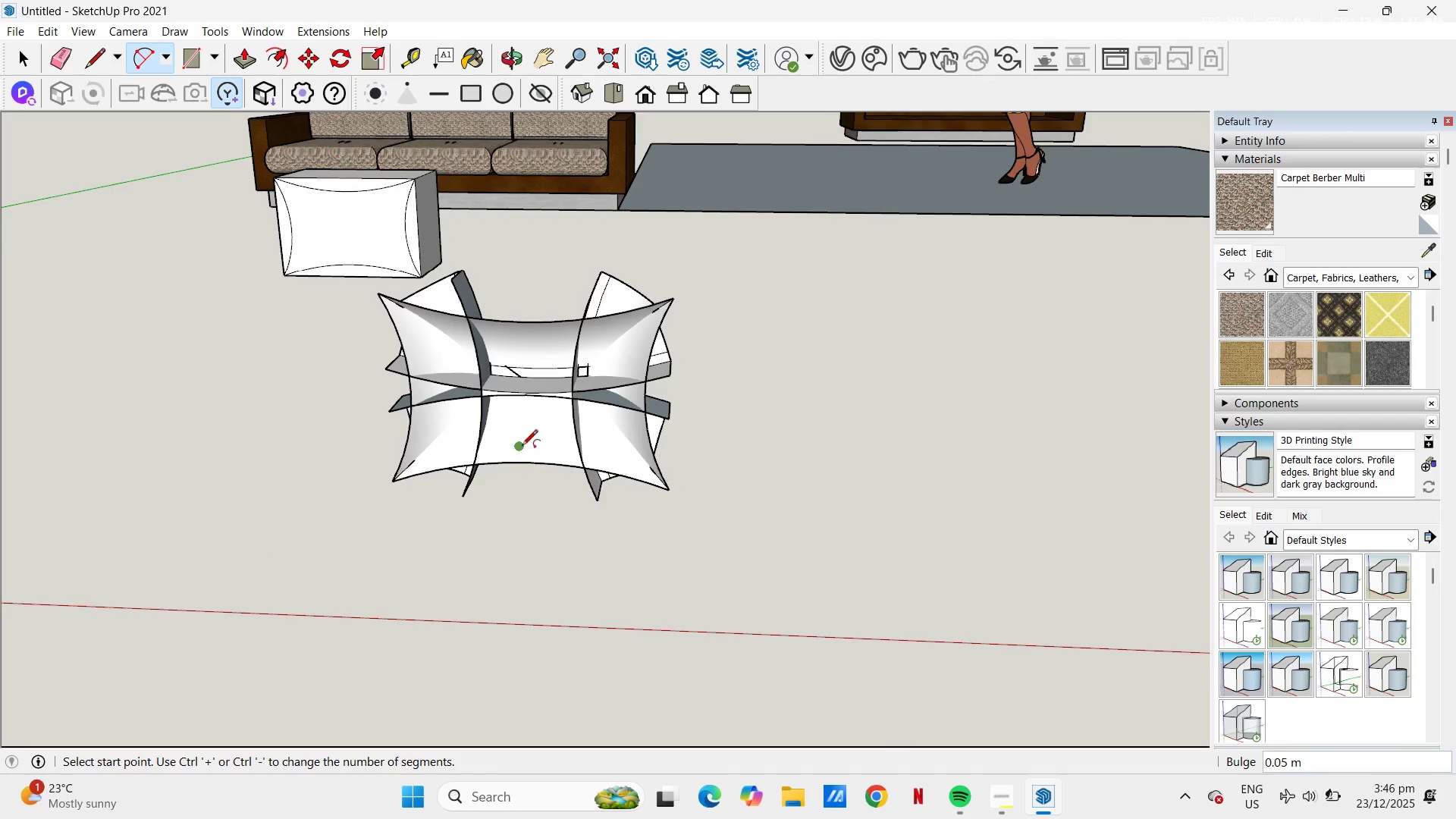 
scroll: coordinate [521, 443], scroll_direction: up, amount: 3.0
 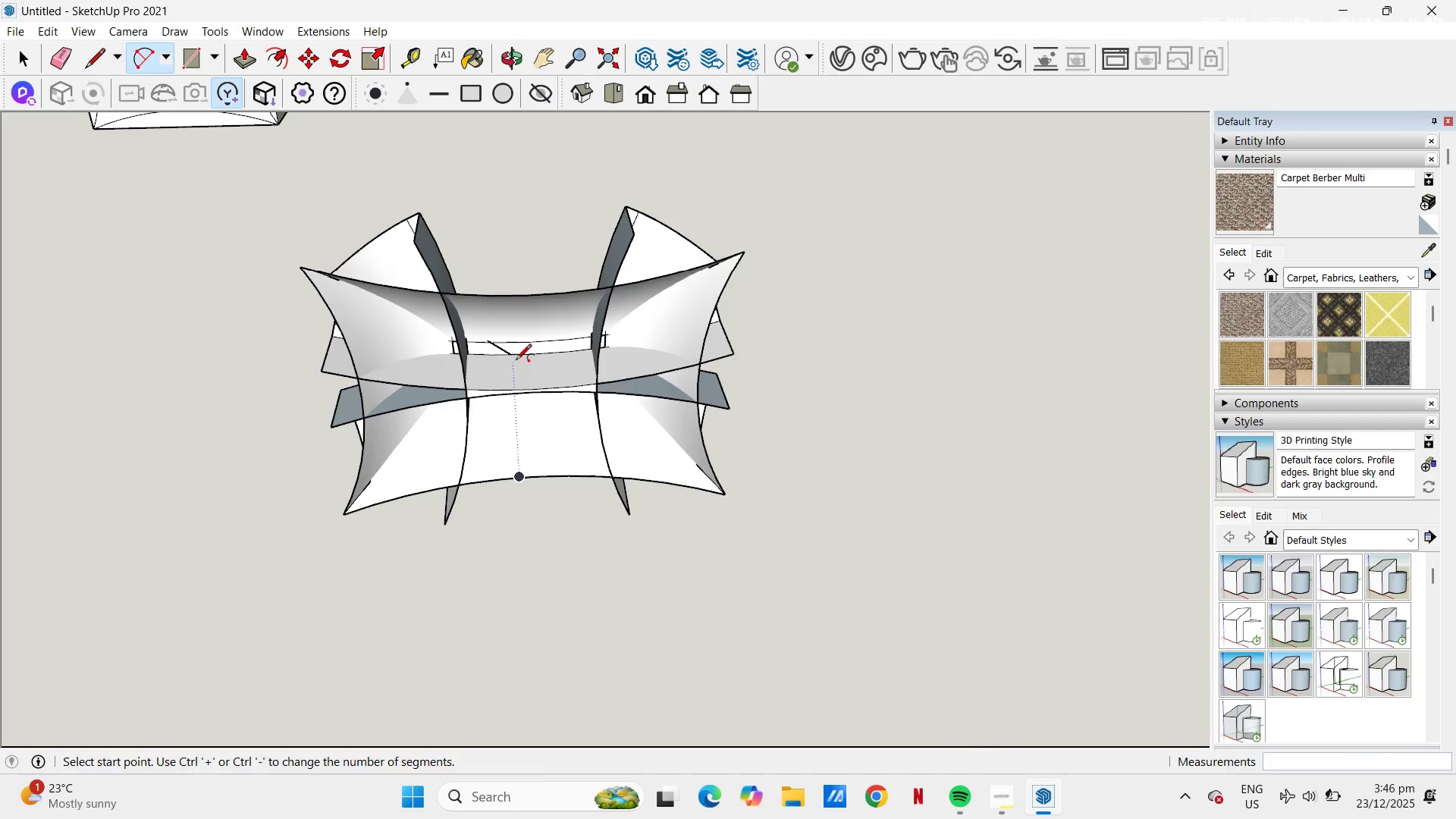 
key(Space)
 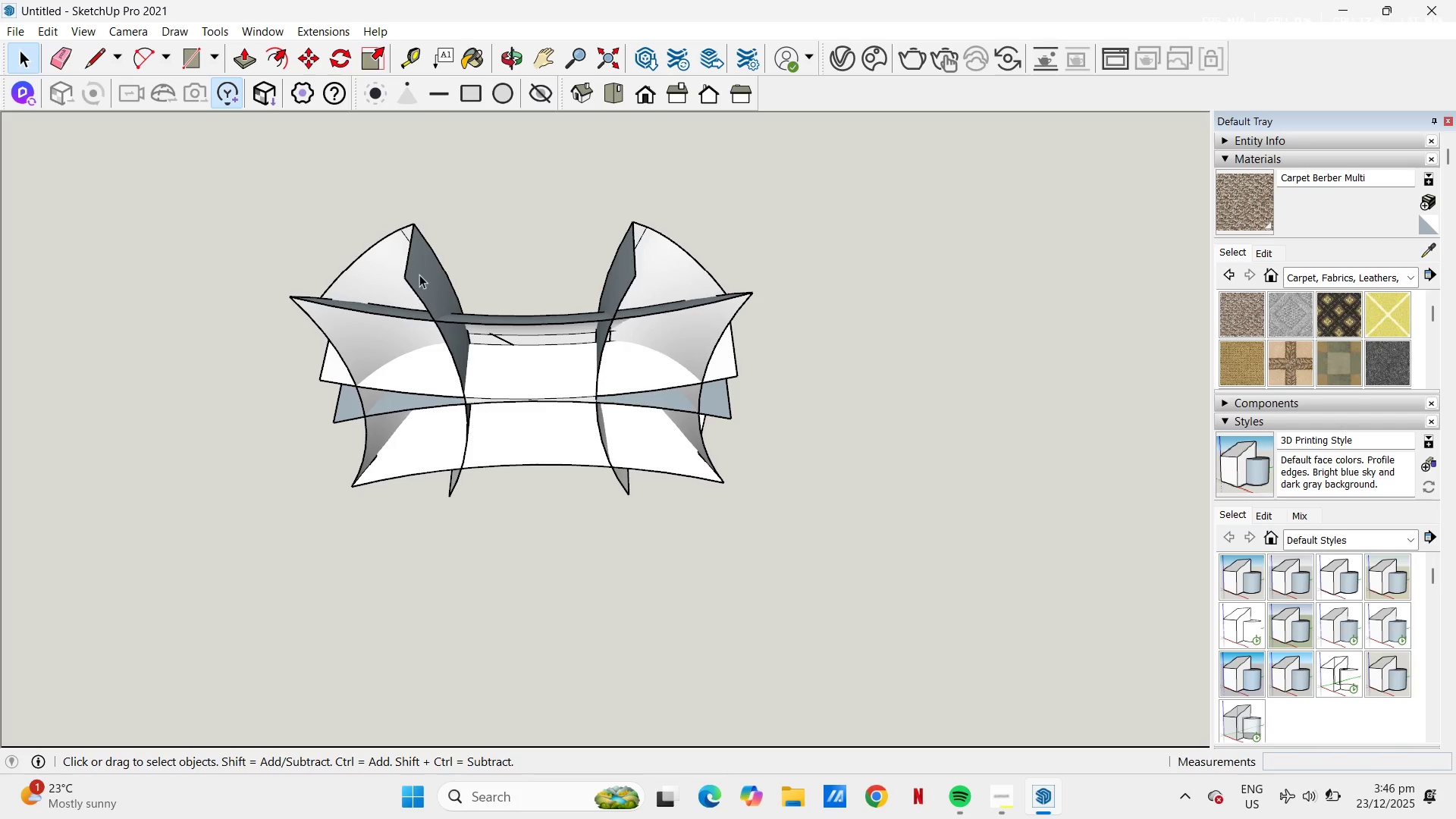 
left_click([419, 274])
 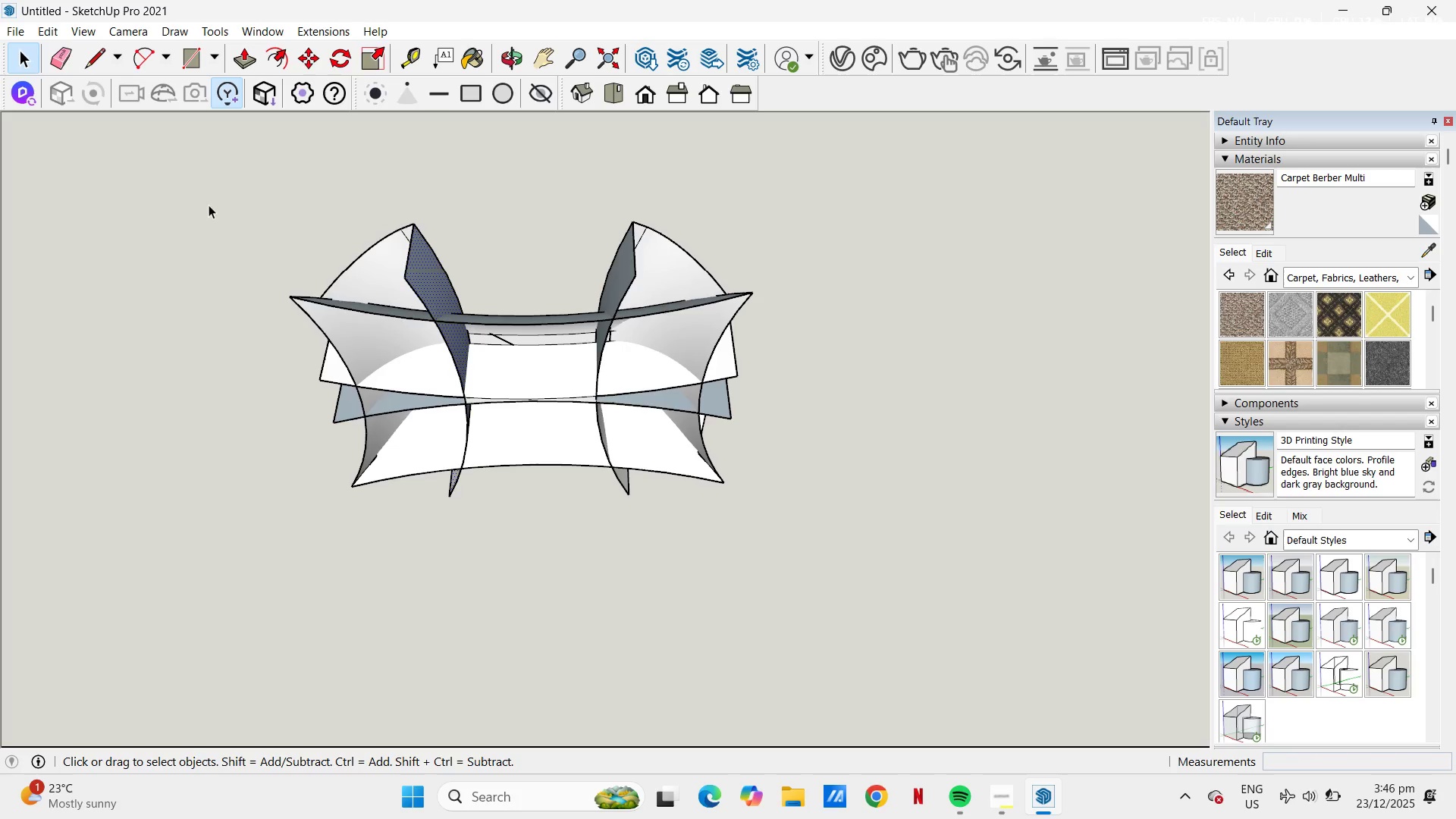 
left_click_drag(start_coordinate=[209, 203], to_coordinate=[944, 554])
 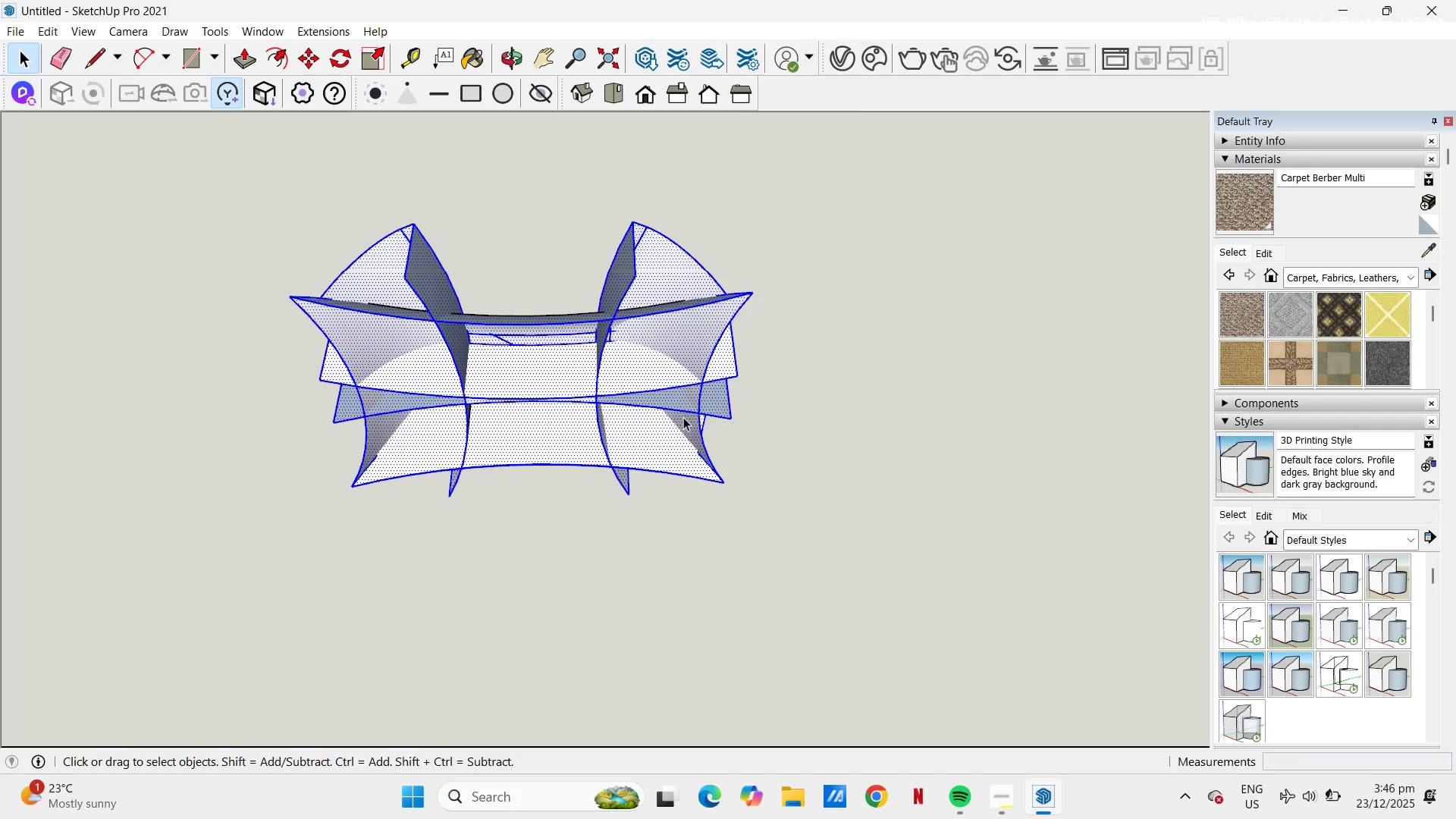 
right_click([683, 417])
 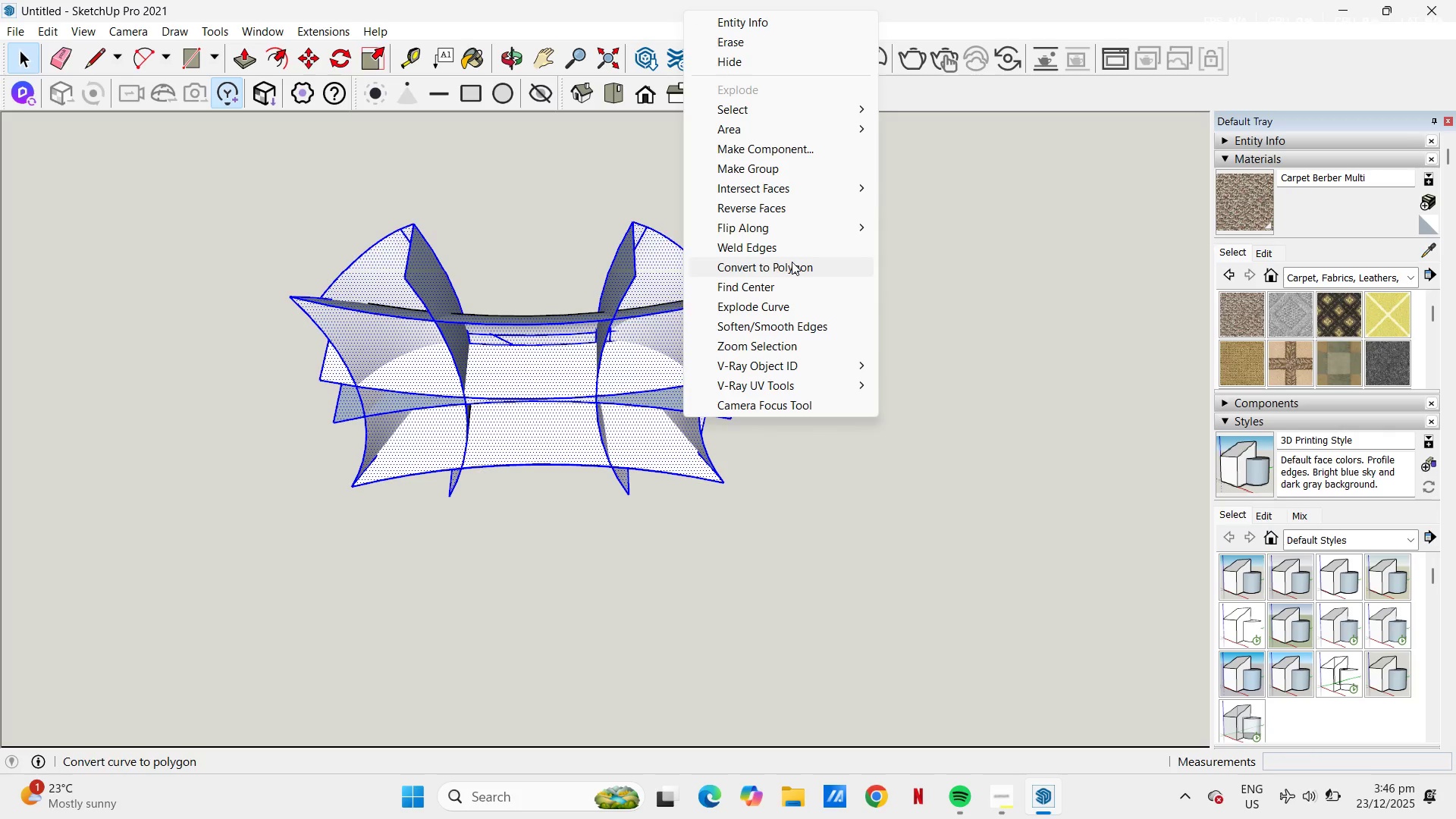 
mouse_move([801, 188])
 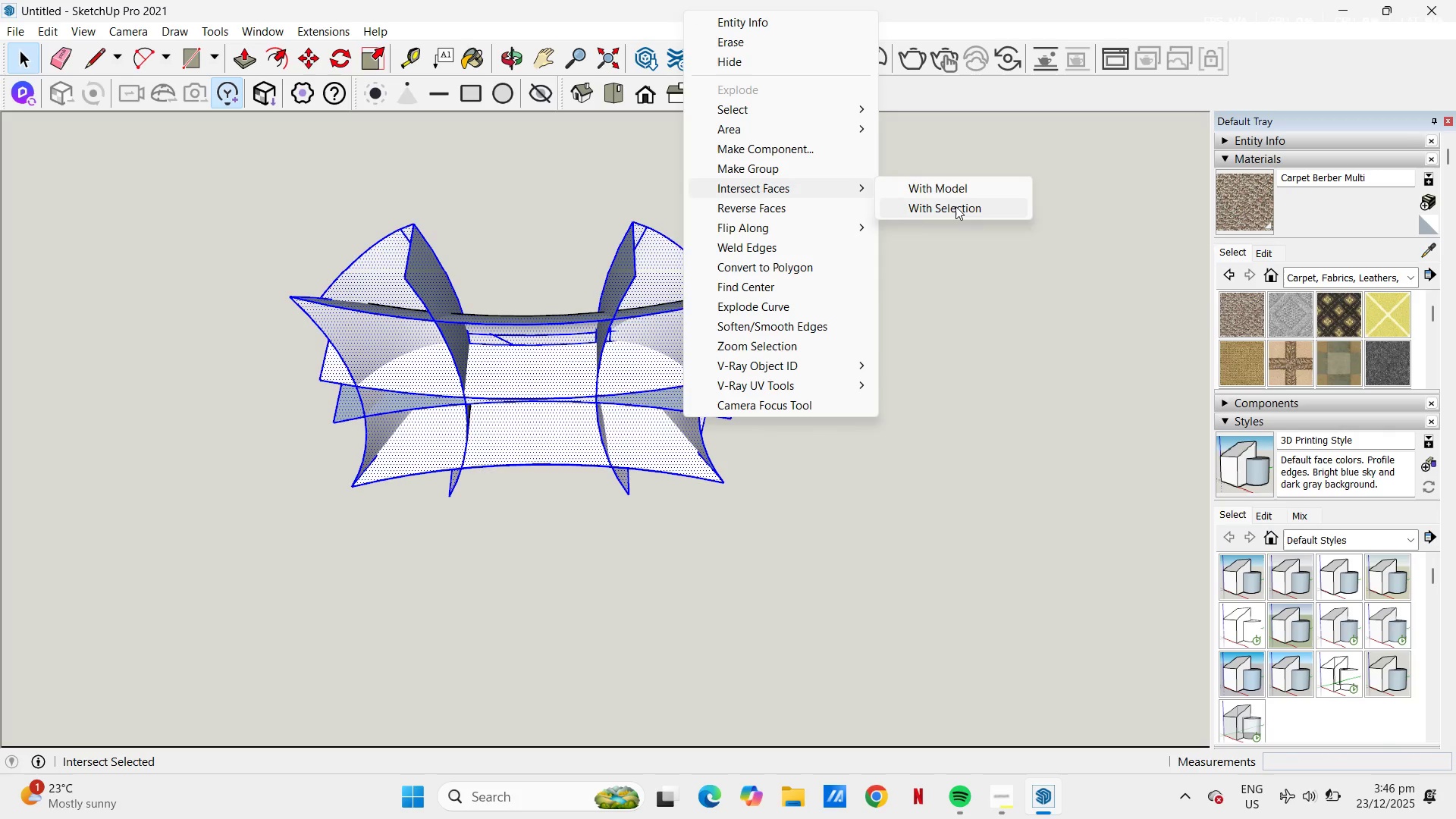 
left_click([956, 206])
 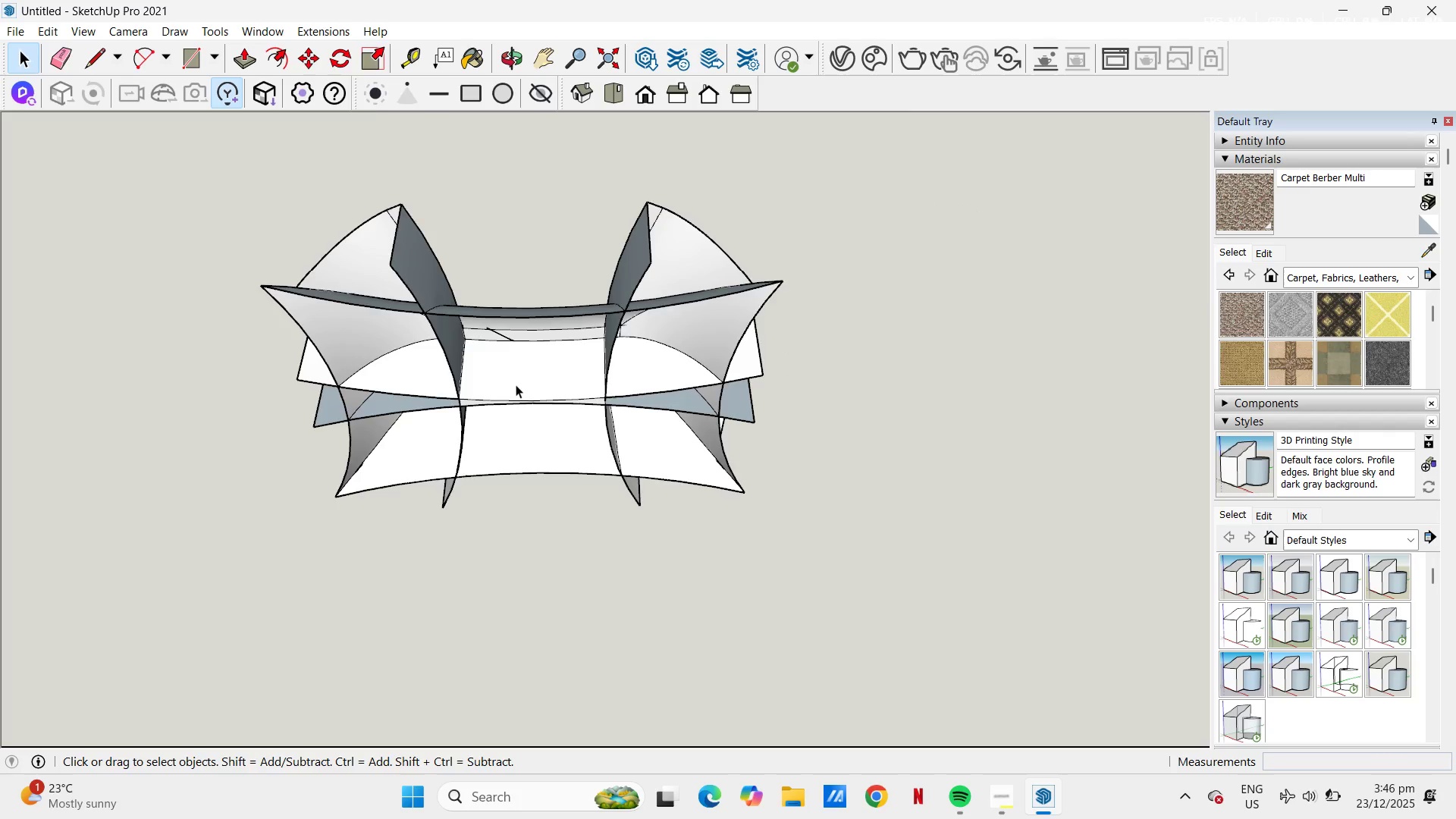 
scroll: coordinate [507, 367], scroll_direction: up, amount: 5.0
 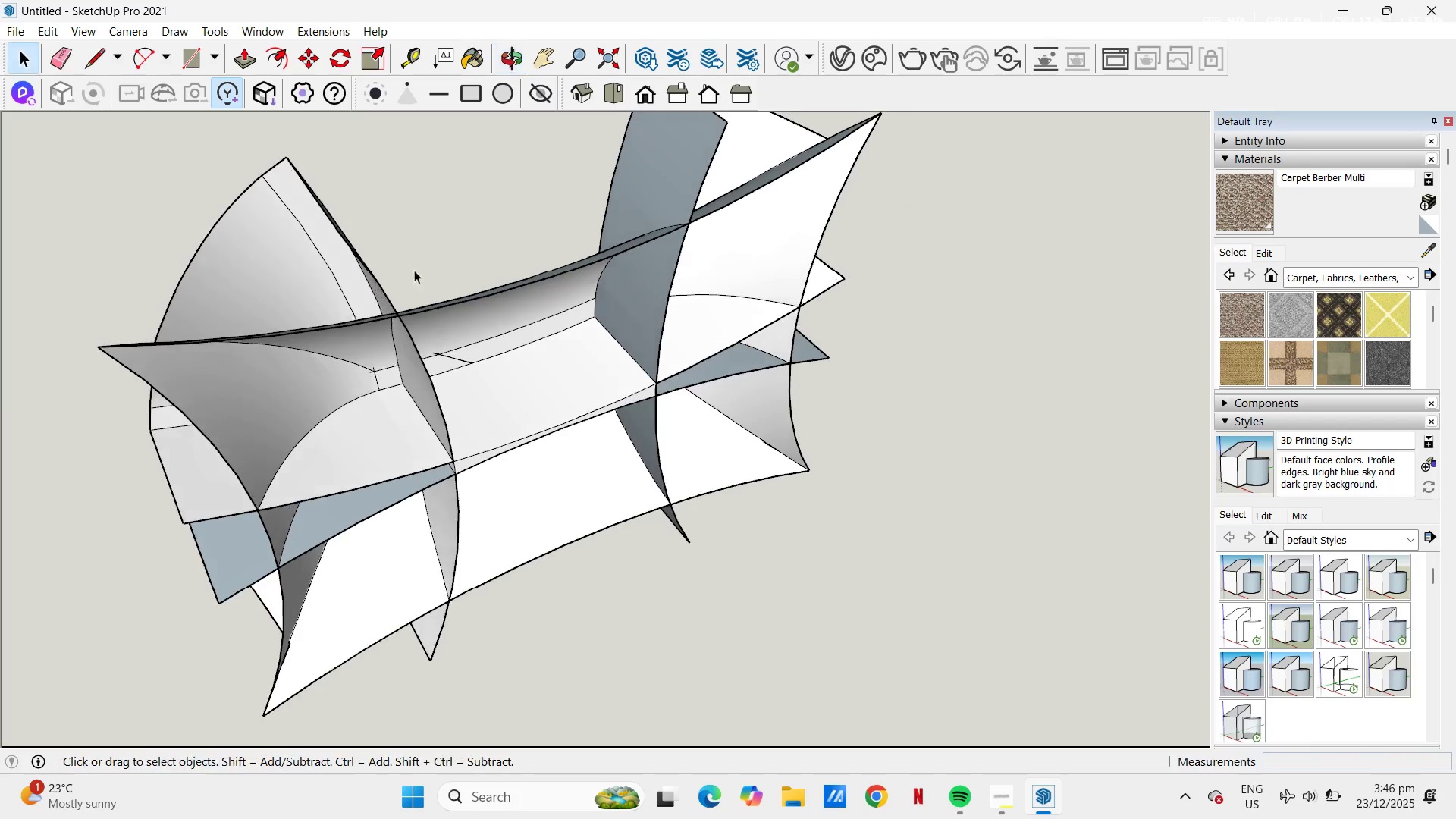 
scroll: coordinate [335, 241], scroll_direction: down, amount: 6.0
 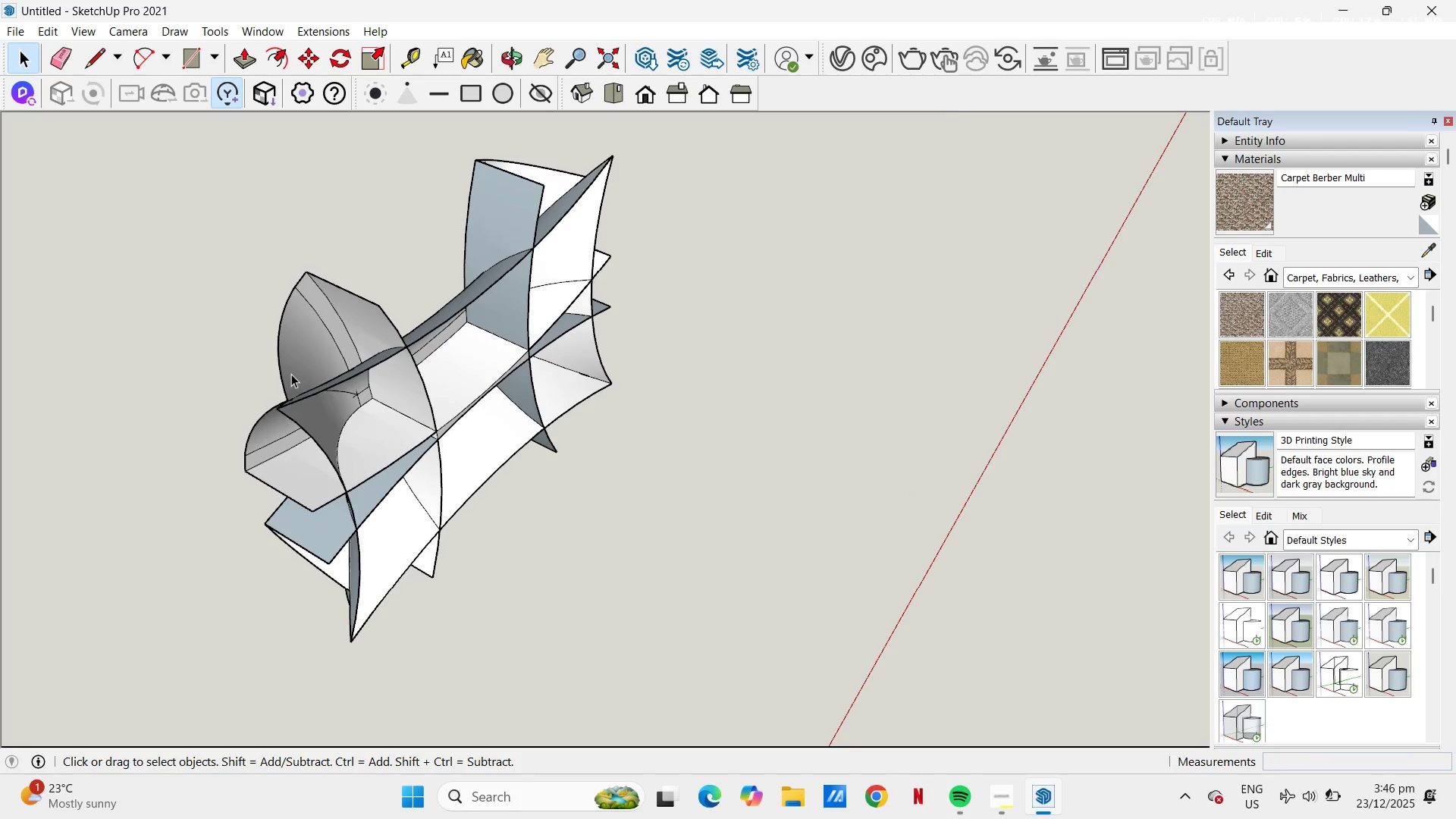 
key(E)
 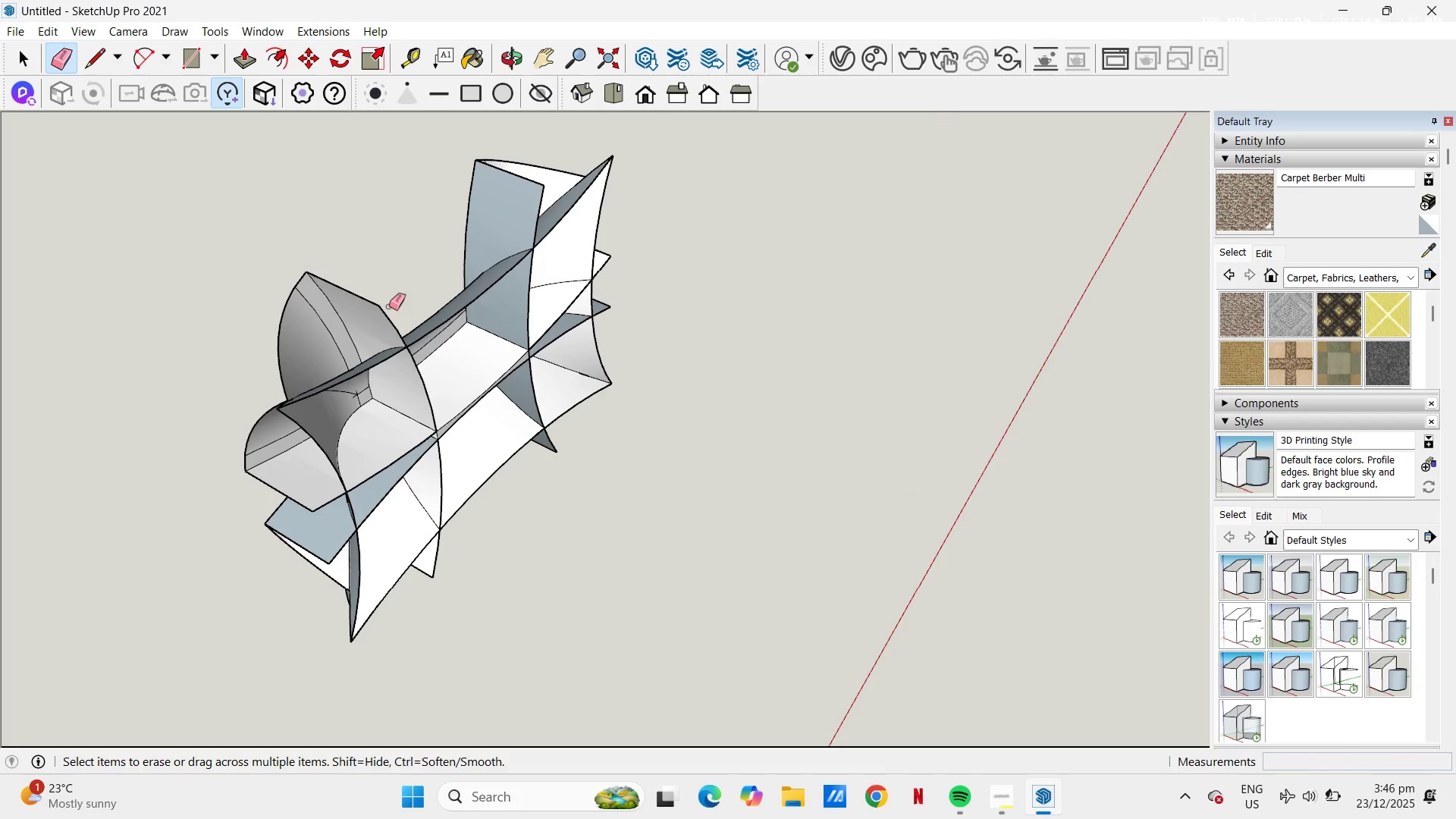 
left_click_drag(start_coordinate=[390, 306], to_coordinate=[361, 290])
 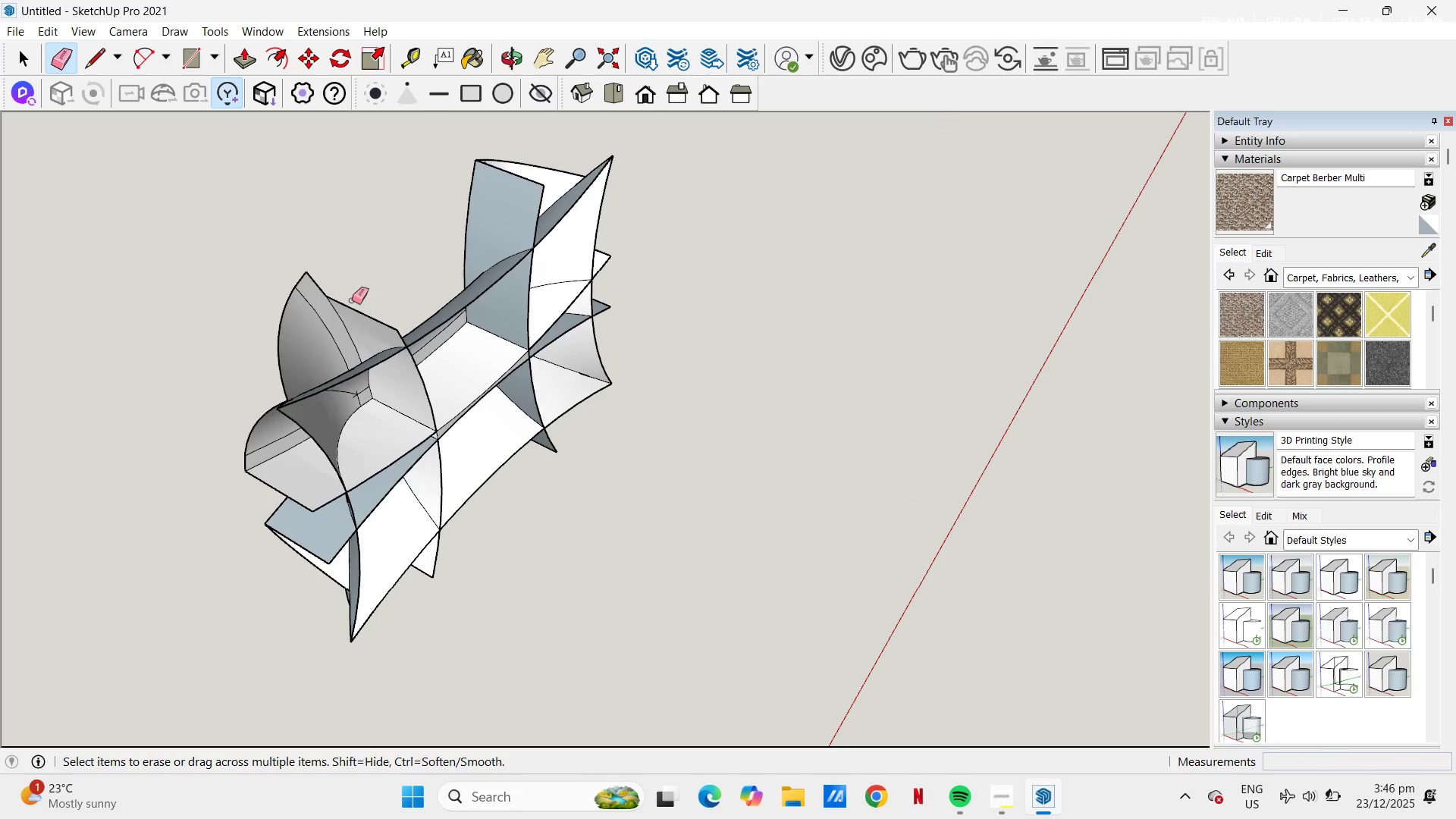 
left_click_drag(start_coordinate=[352, 300], to_coordinate=[249, 333])
 